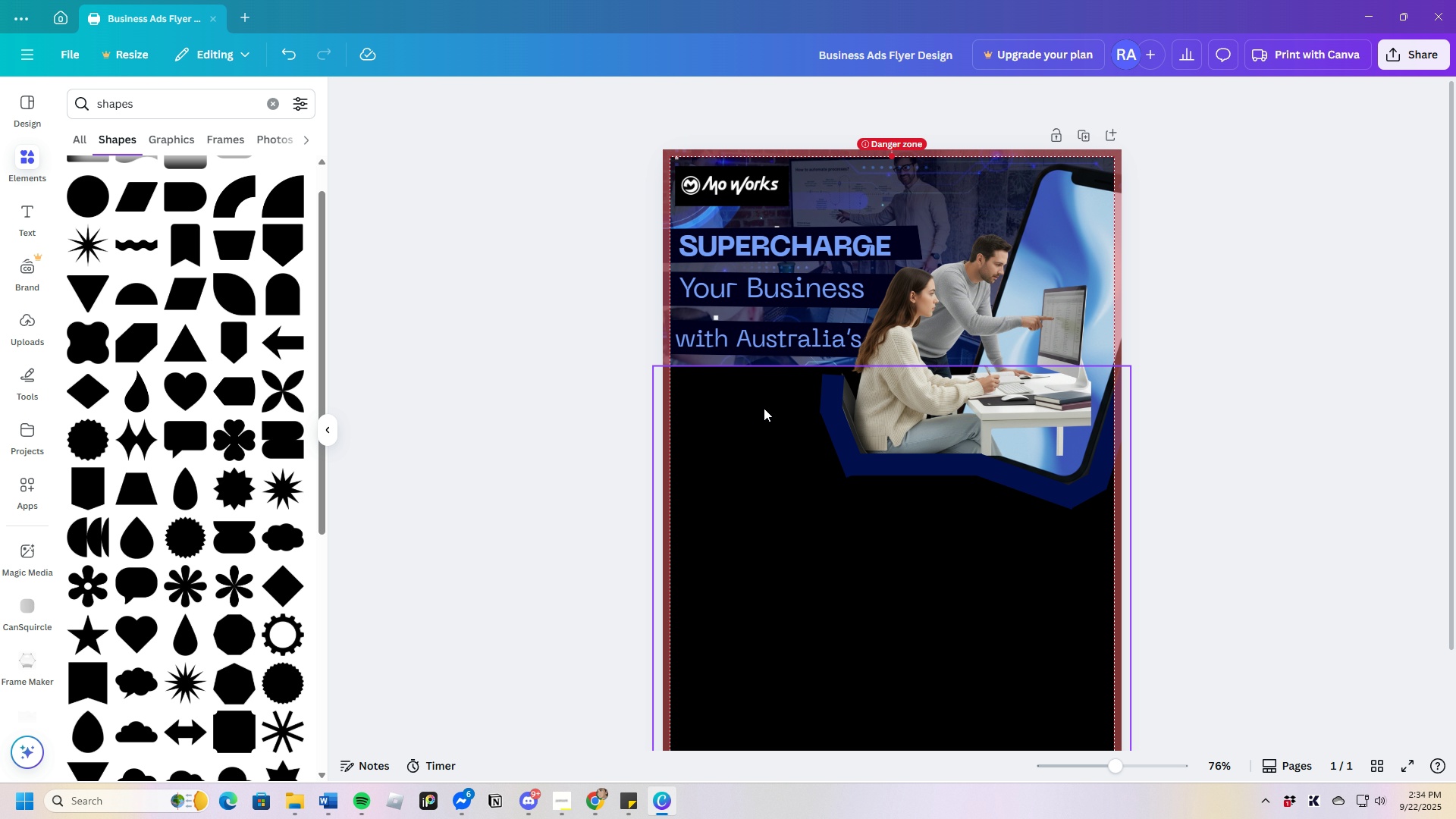 
left_click([1185, 362])
 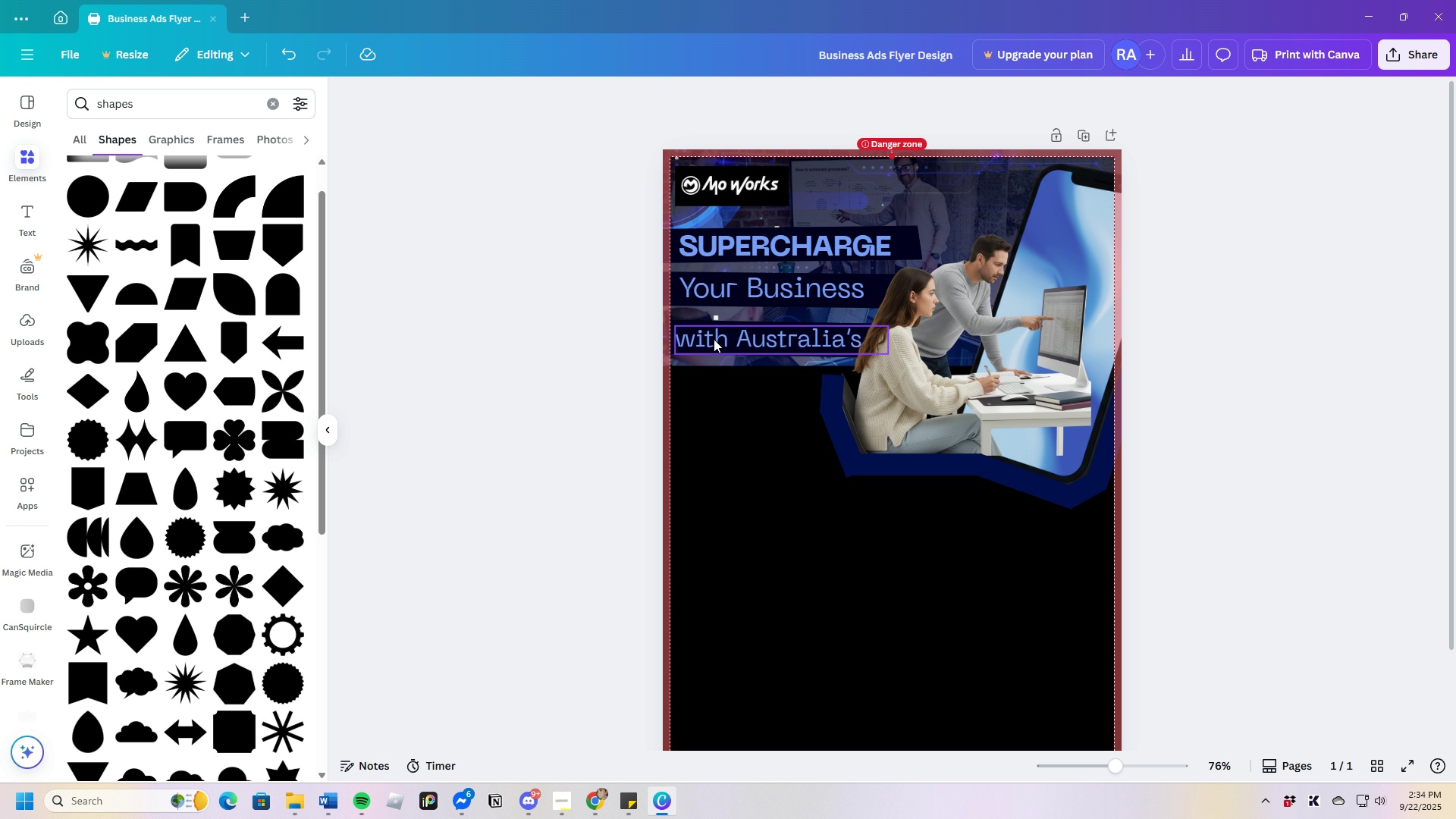 
left_click([714, 338])
 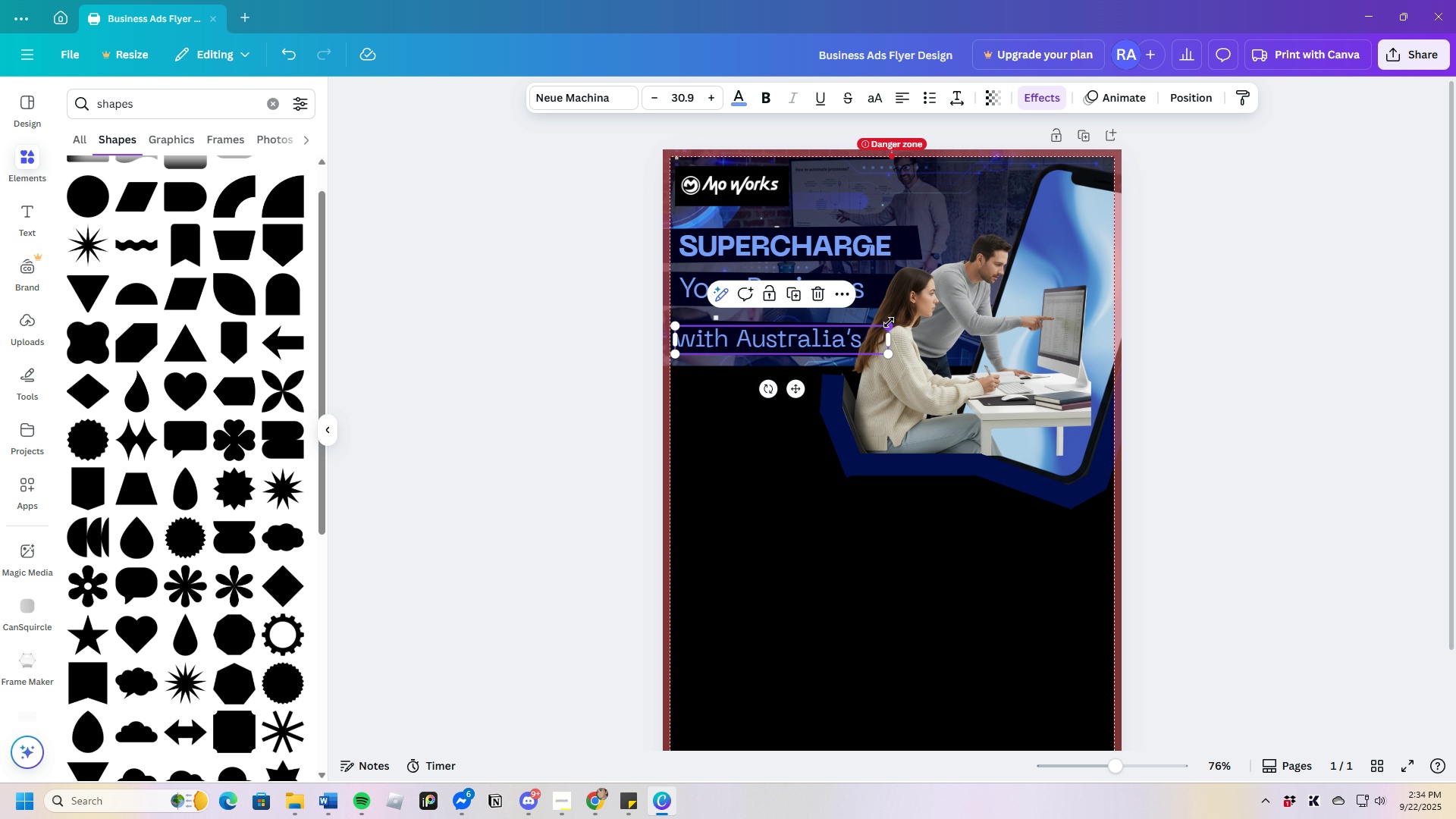 
left_click_drag(start_coordinate=[890, 322], to_coordinate=[912, 314])
 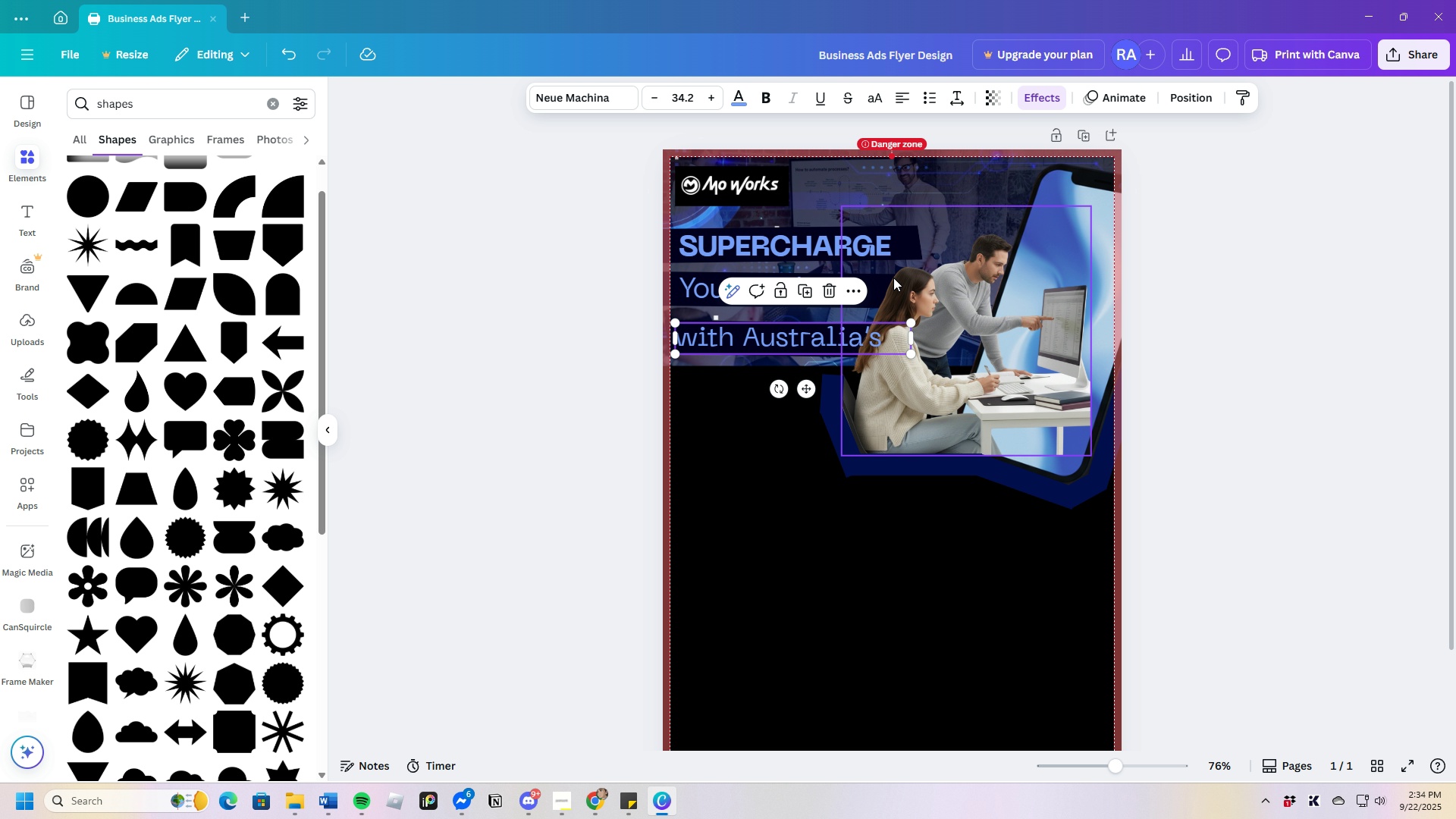 
left_click([893, 276])
 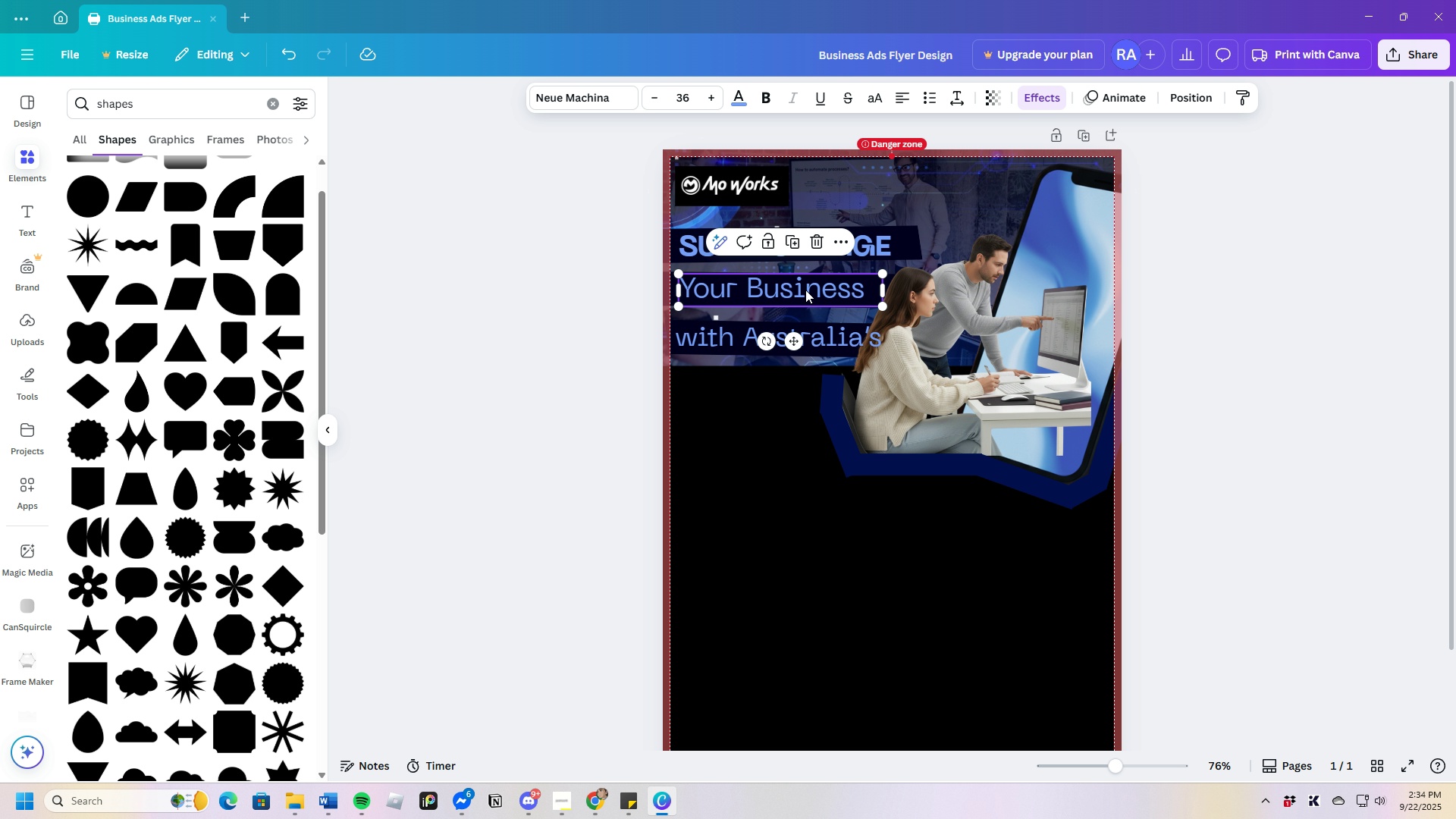 
left_click([805, 290])
 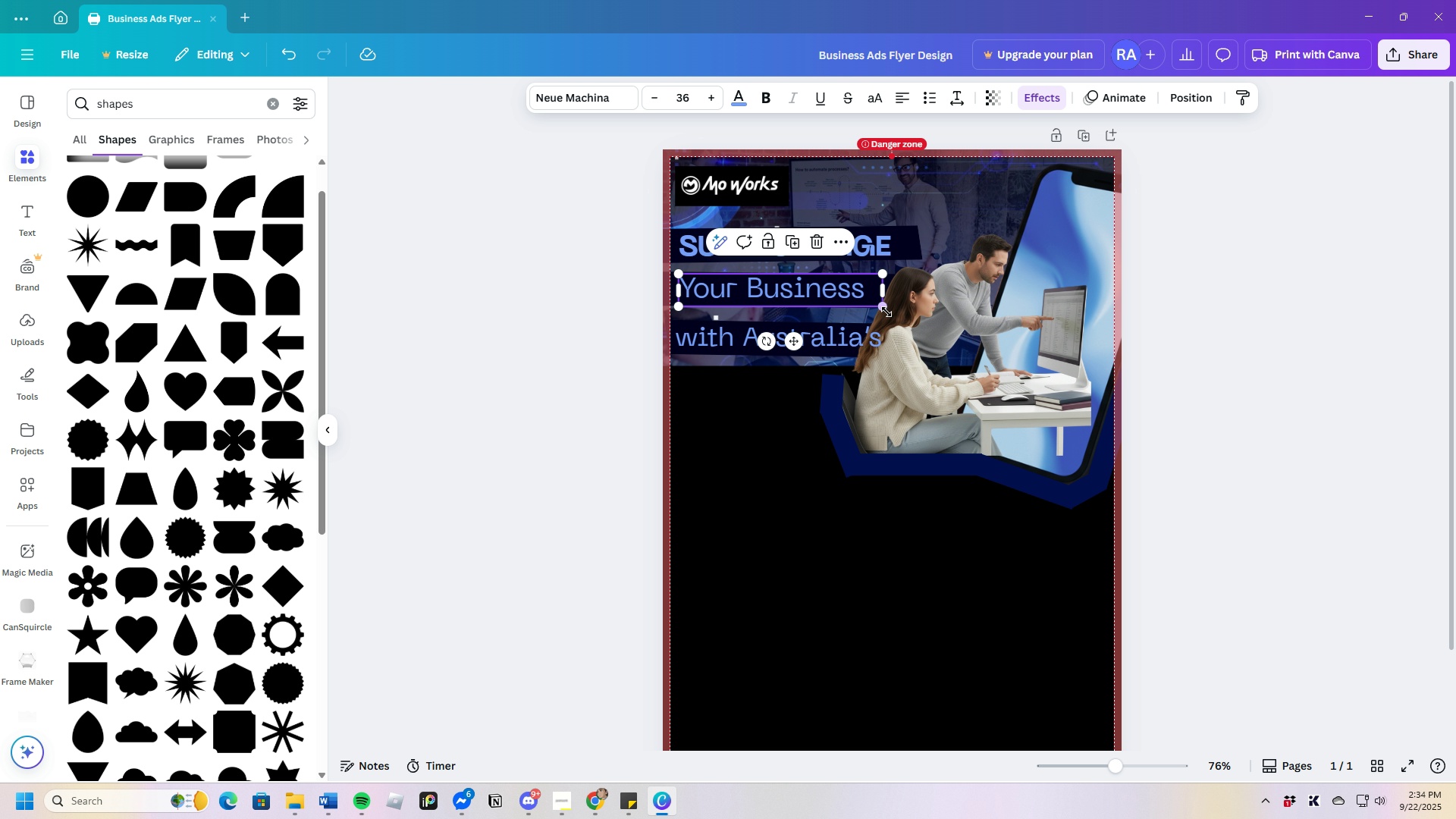 
left_click_drag(start_coordinate=[883, 310], to_coordinate=[849, 306])
 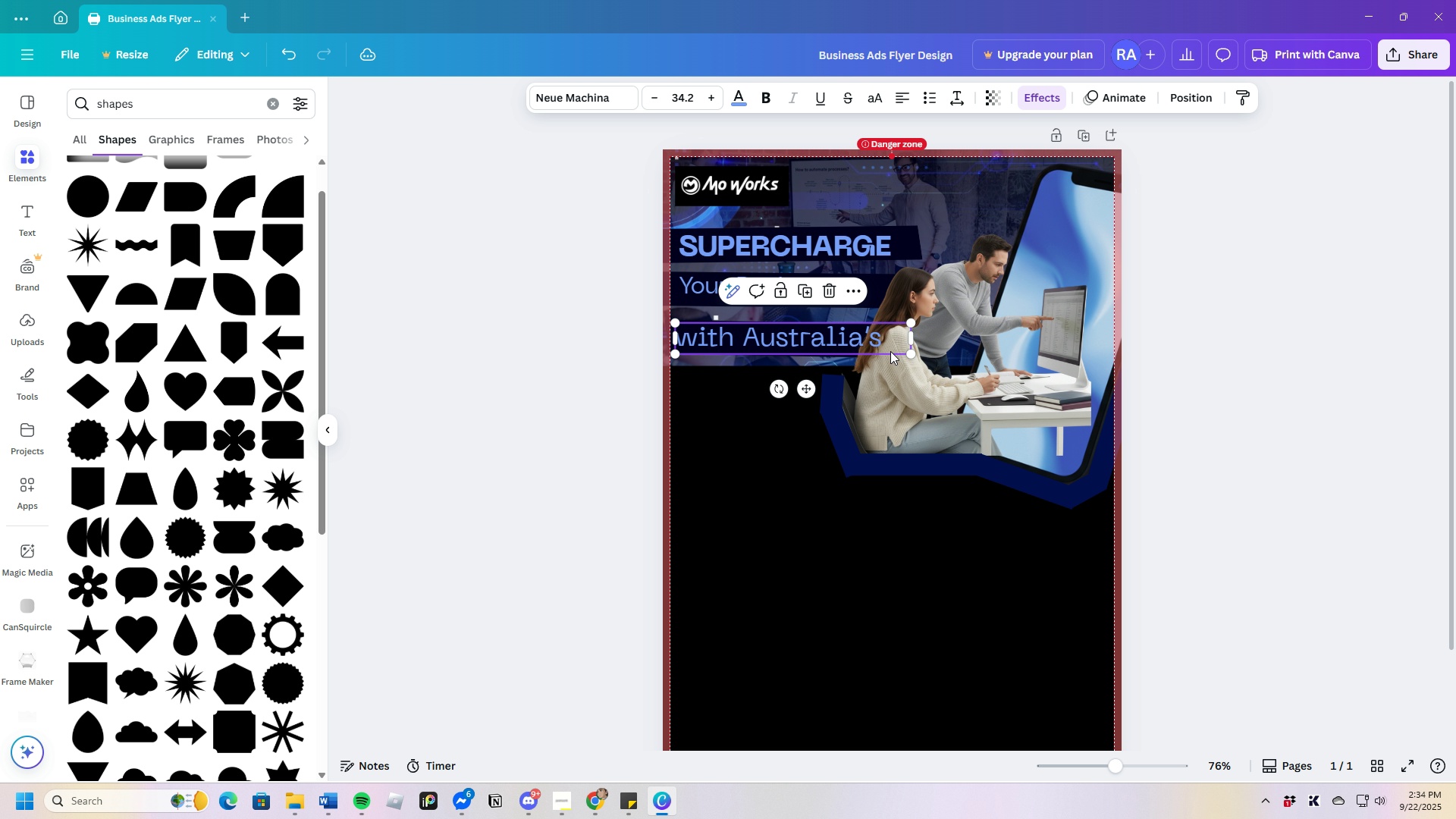 
left_click_drag(start_coordinate=[908, 353], to_coordinate=[883, 350])
 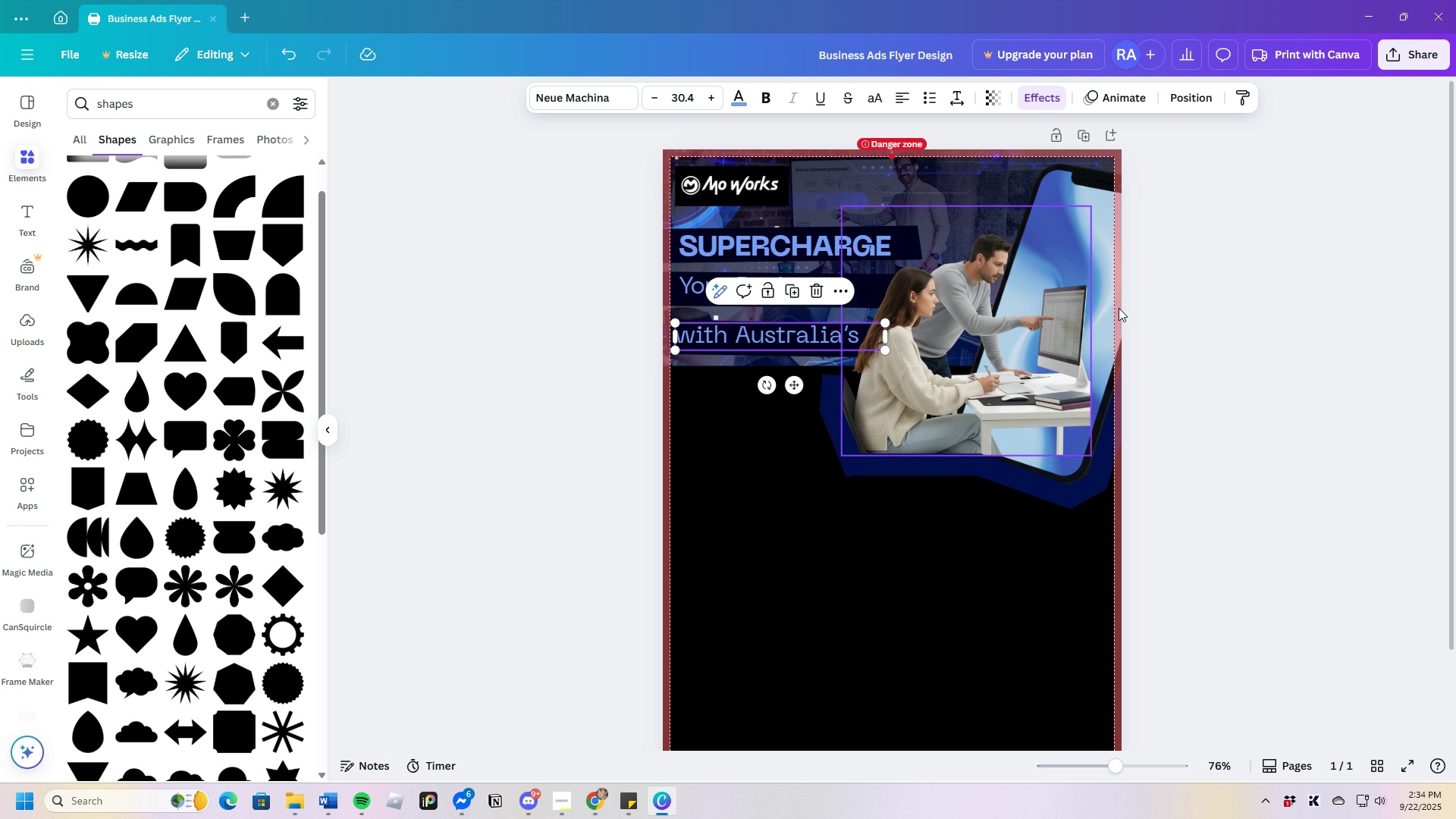 
left_click([1133, 310])
 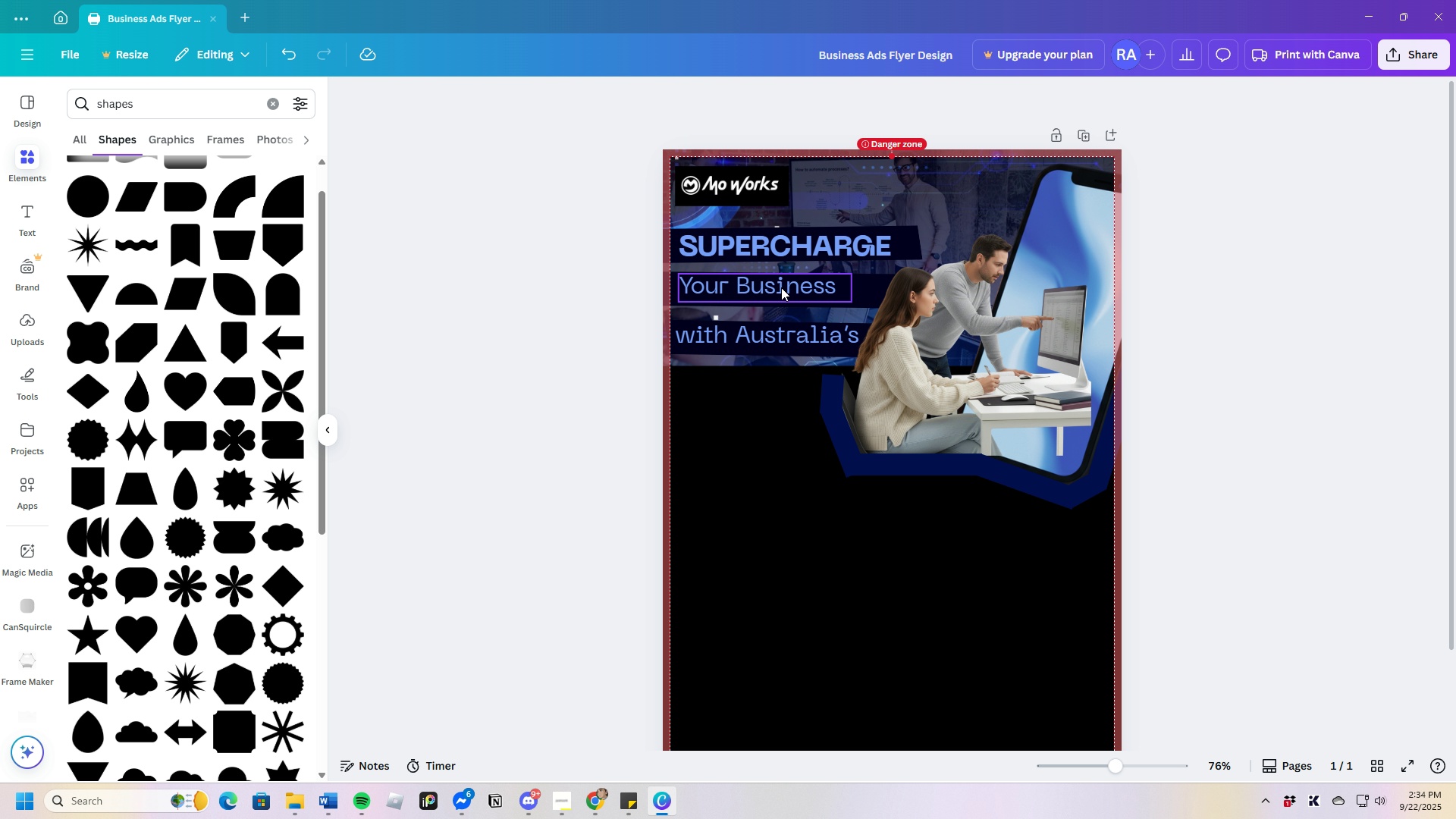 
left_click([781, 287])
 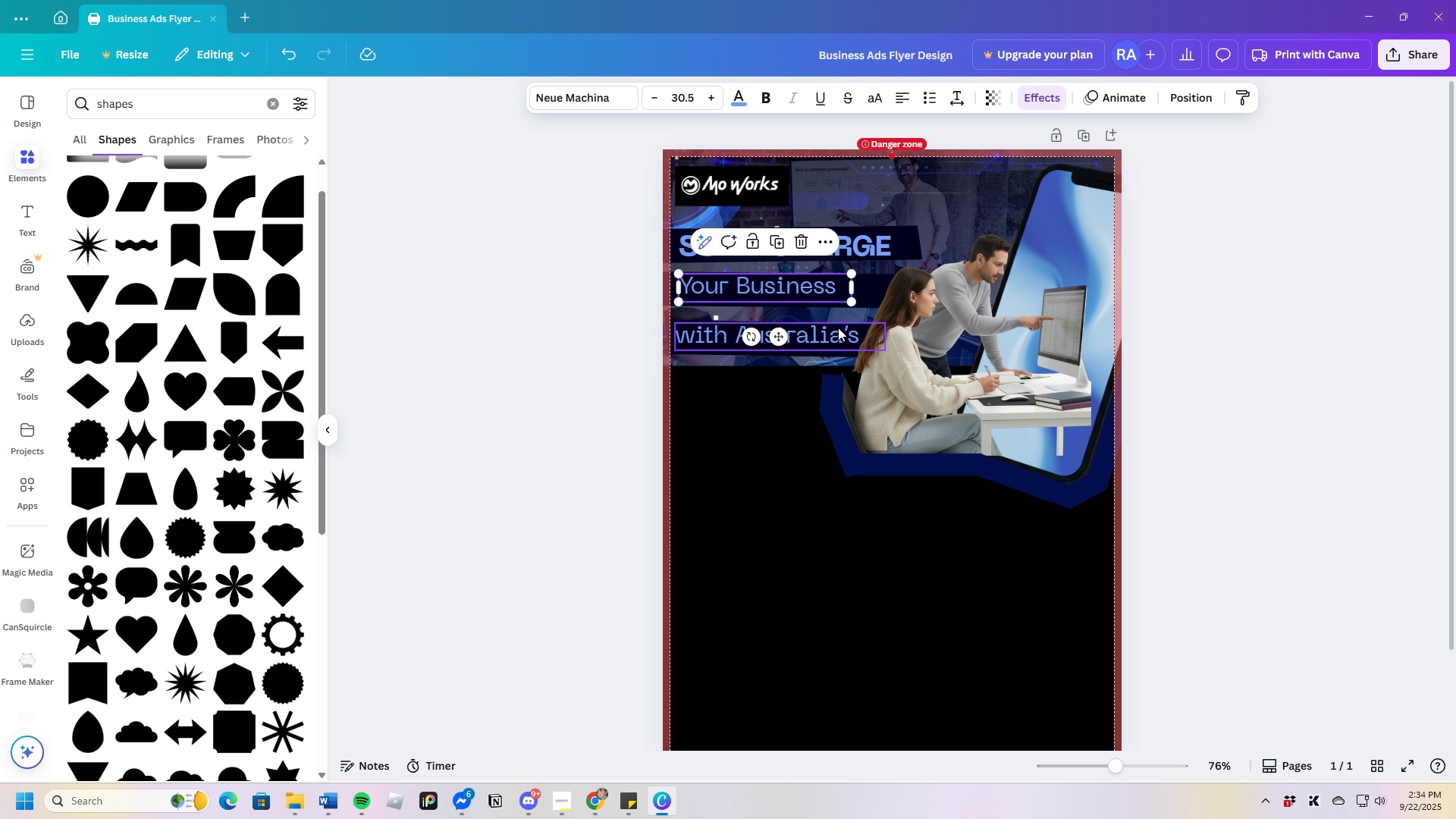 
left_click([837, 335])
 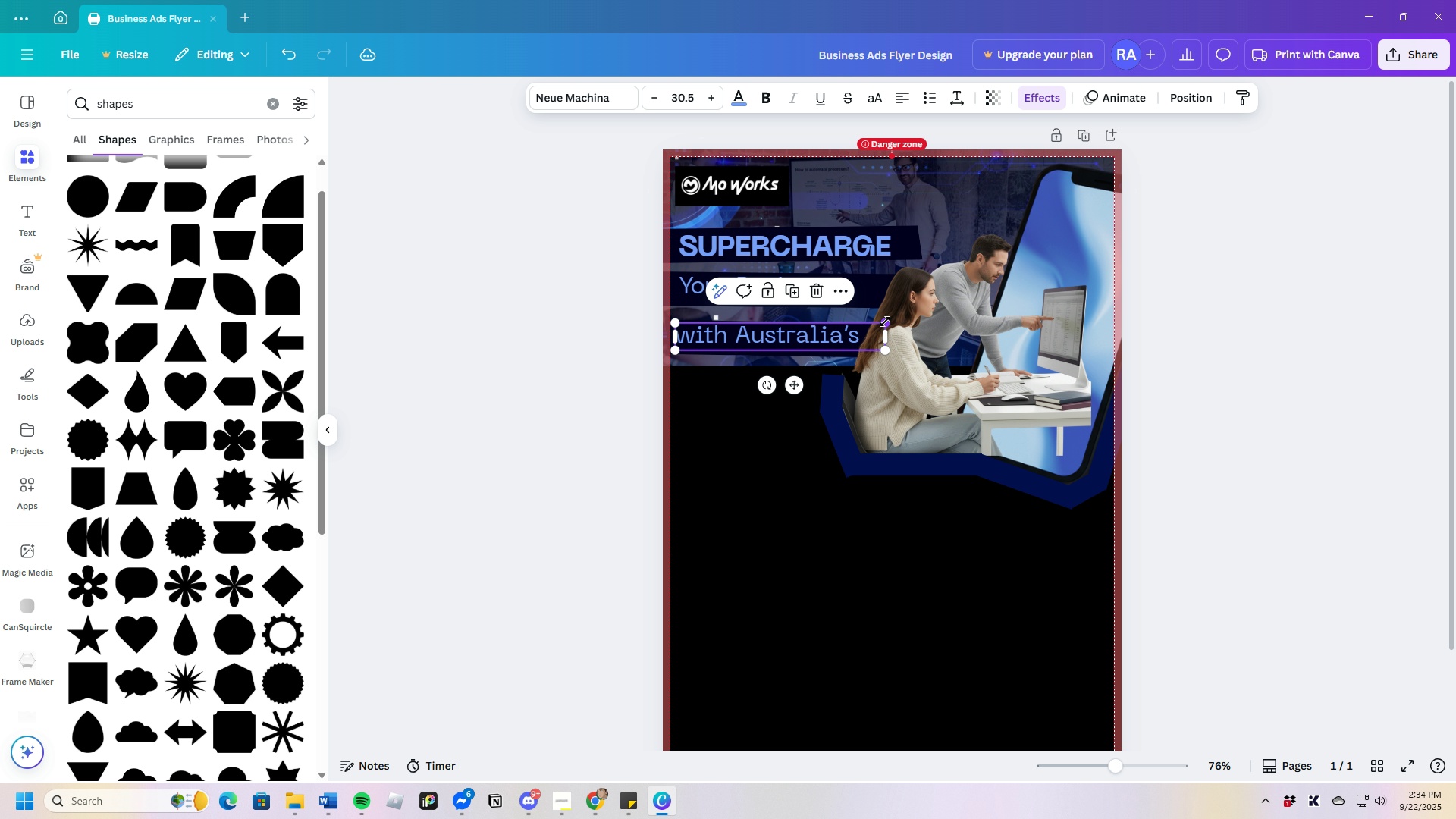 
left_click([1129, 389])
 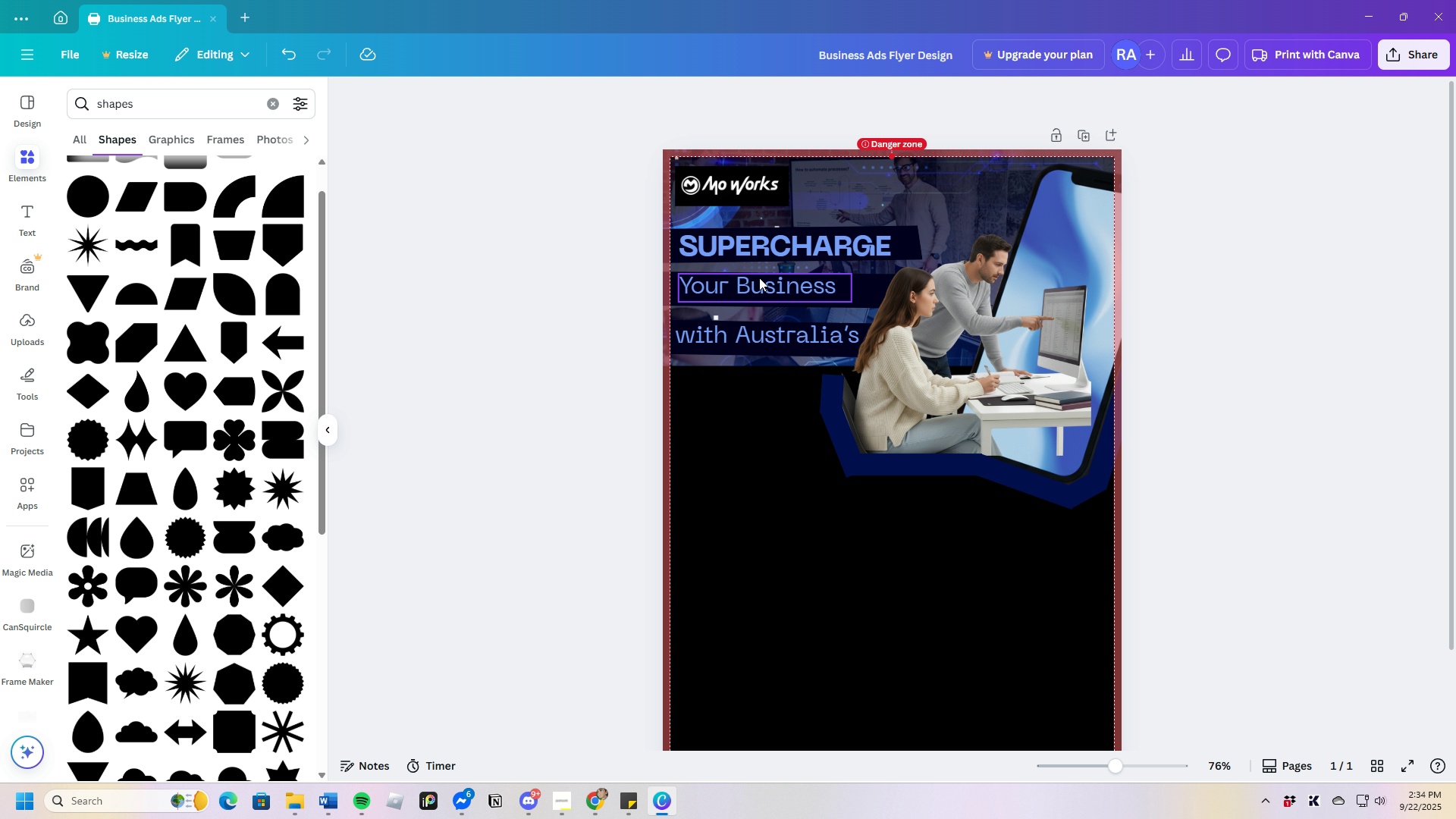 
left_click([764, 278])
 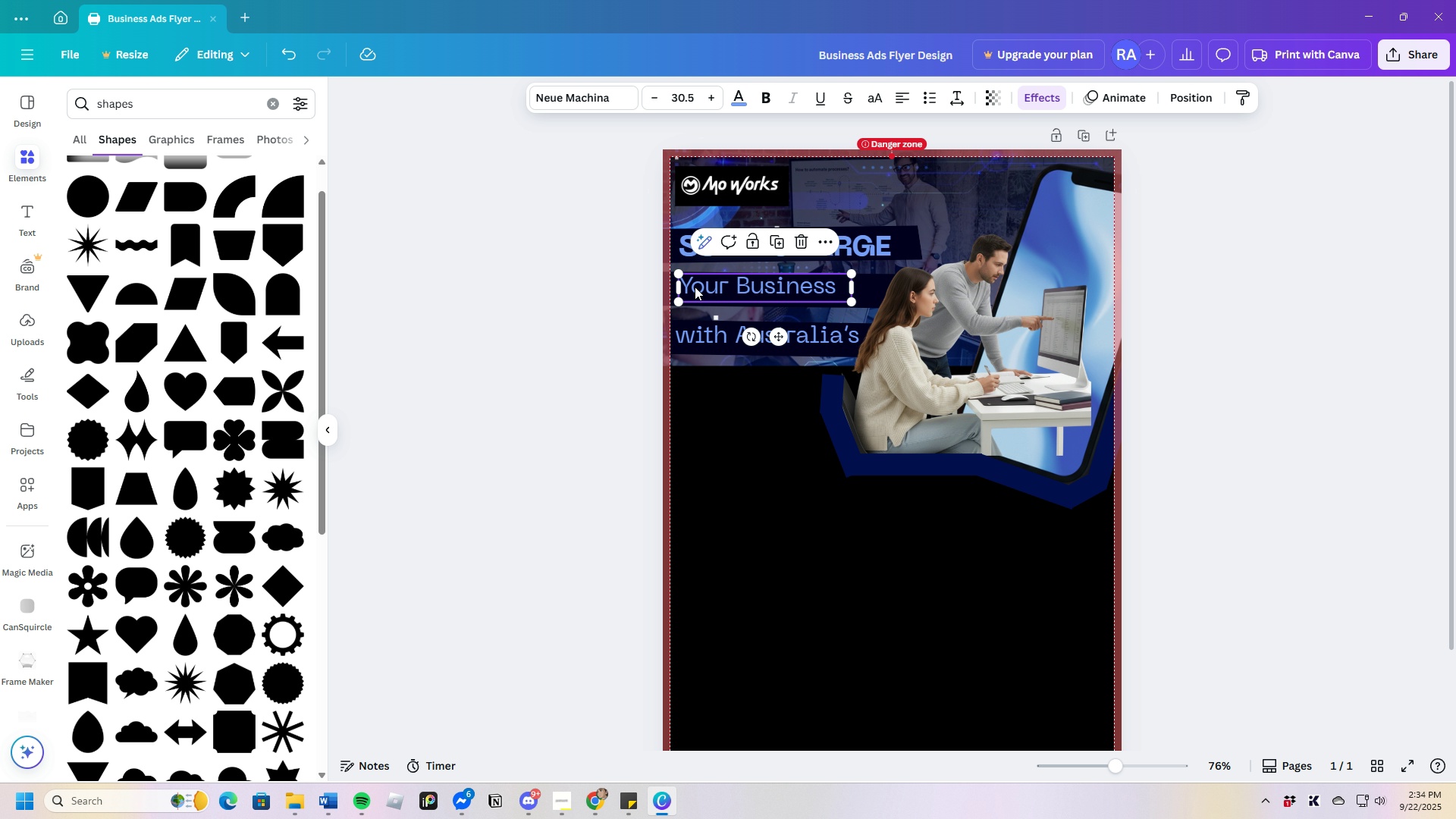 
left_click([693, 287])
 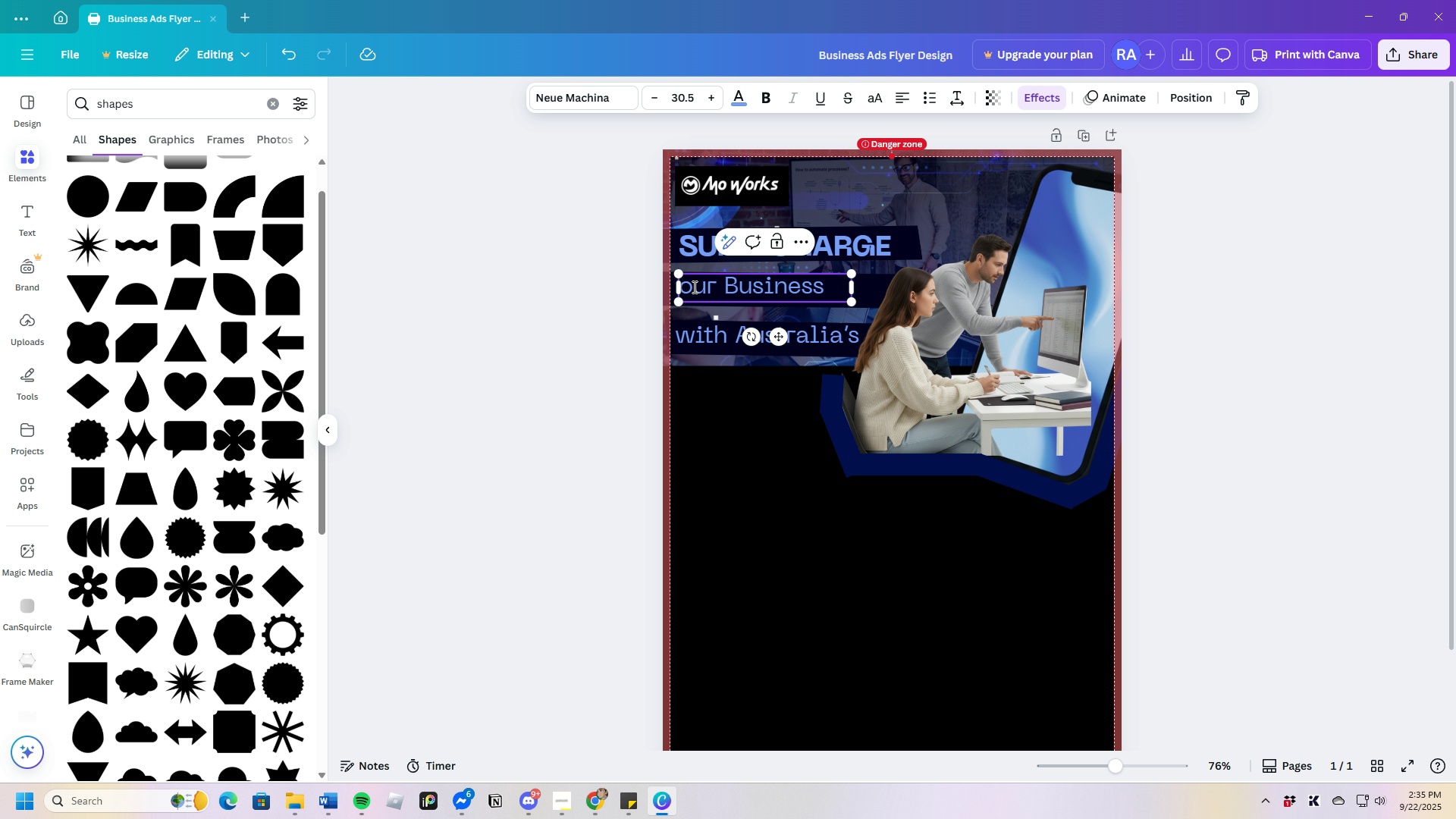 
key(Backspace)
 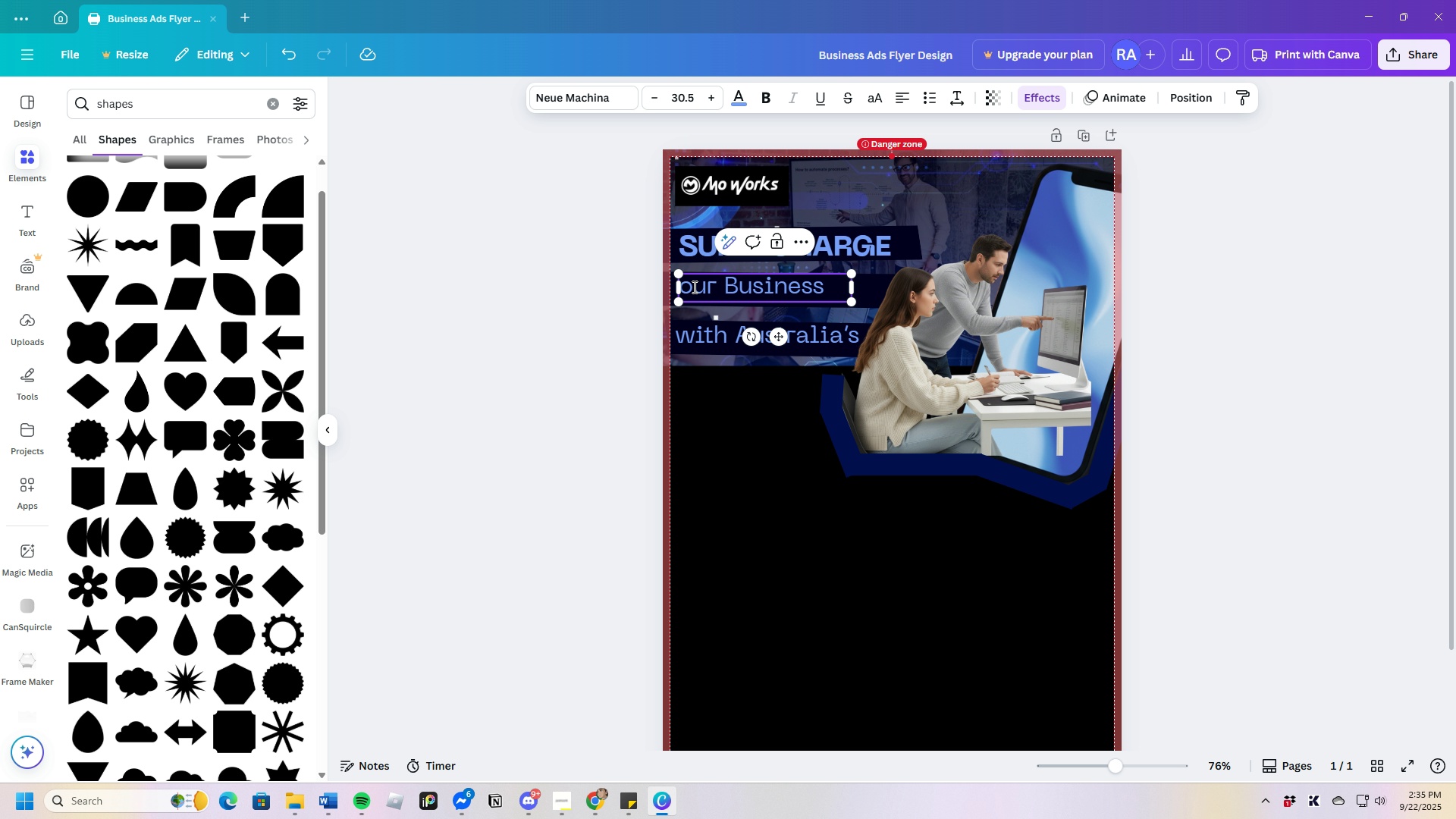 
key(Y)
 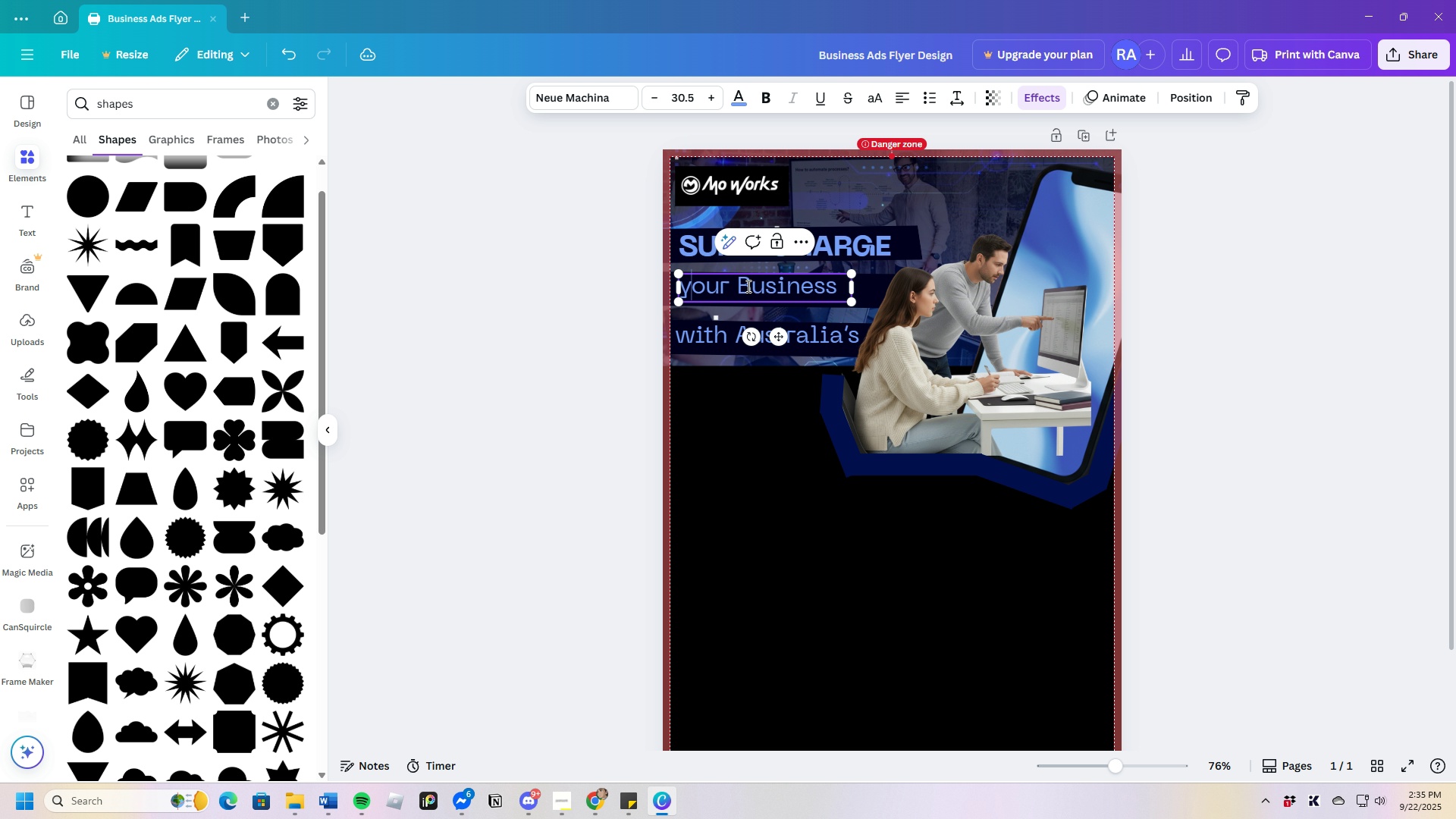 
left_click([751, 285])
 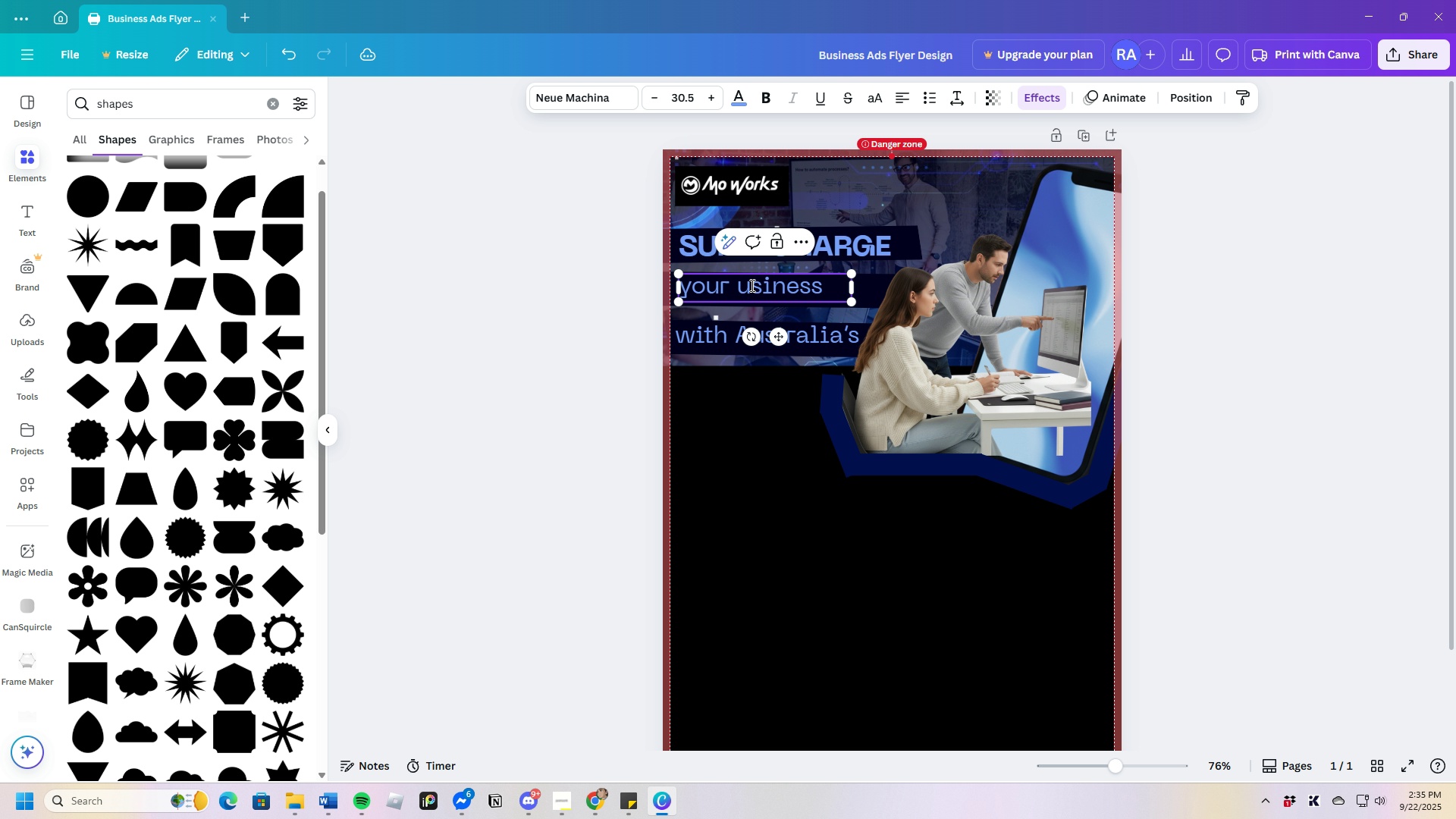 
key(Backspace)
 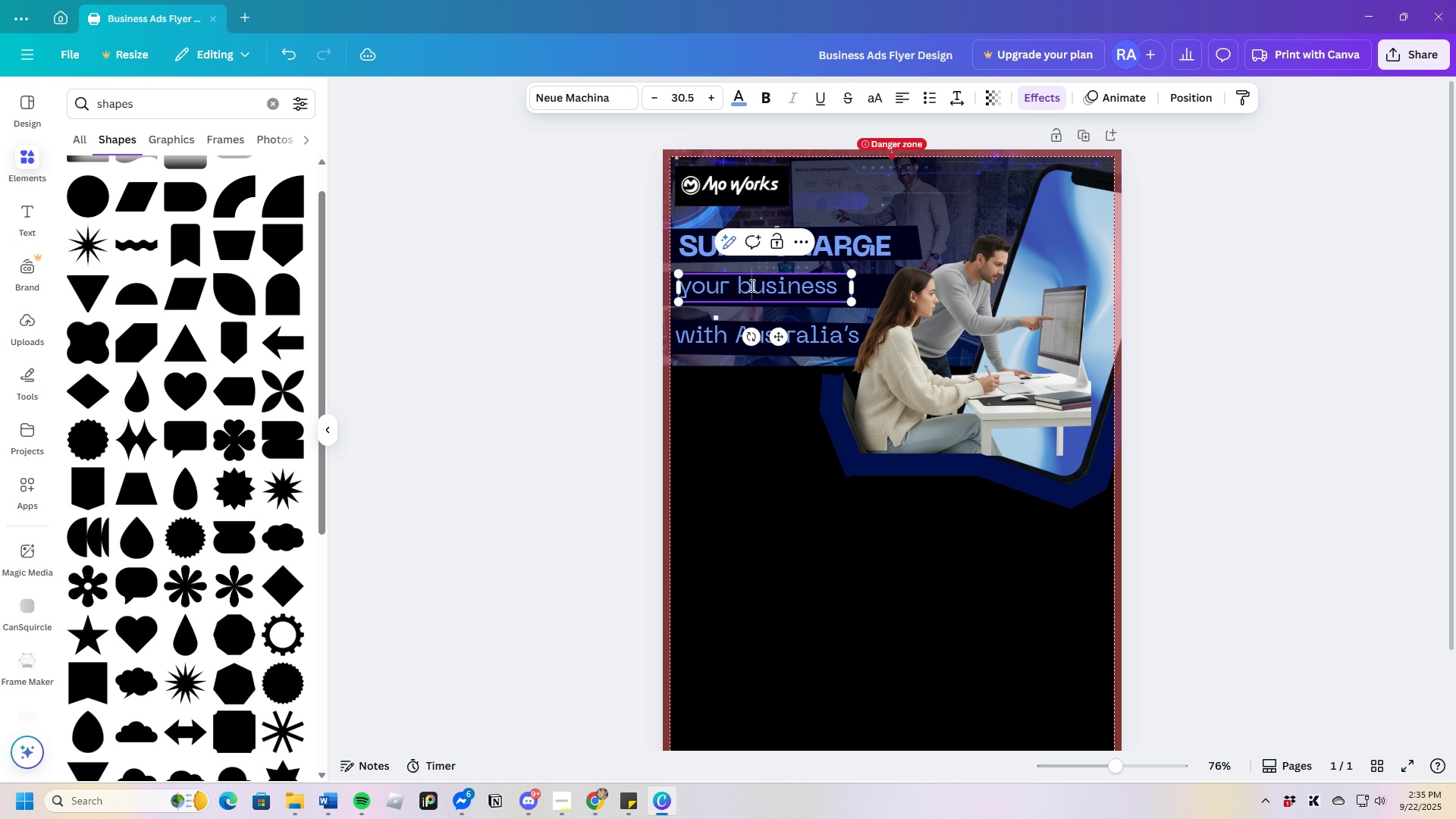 
key(B)
 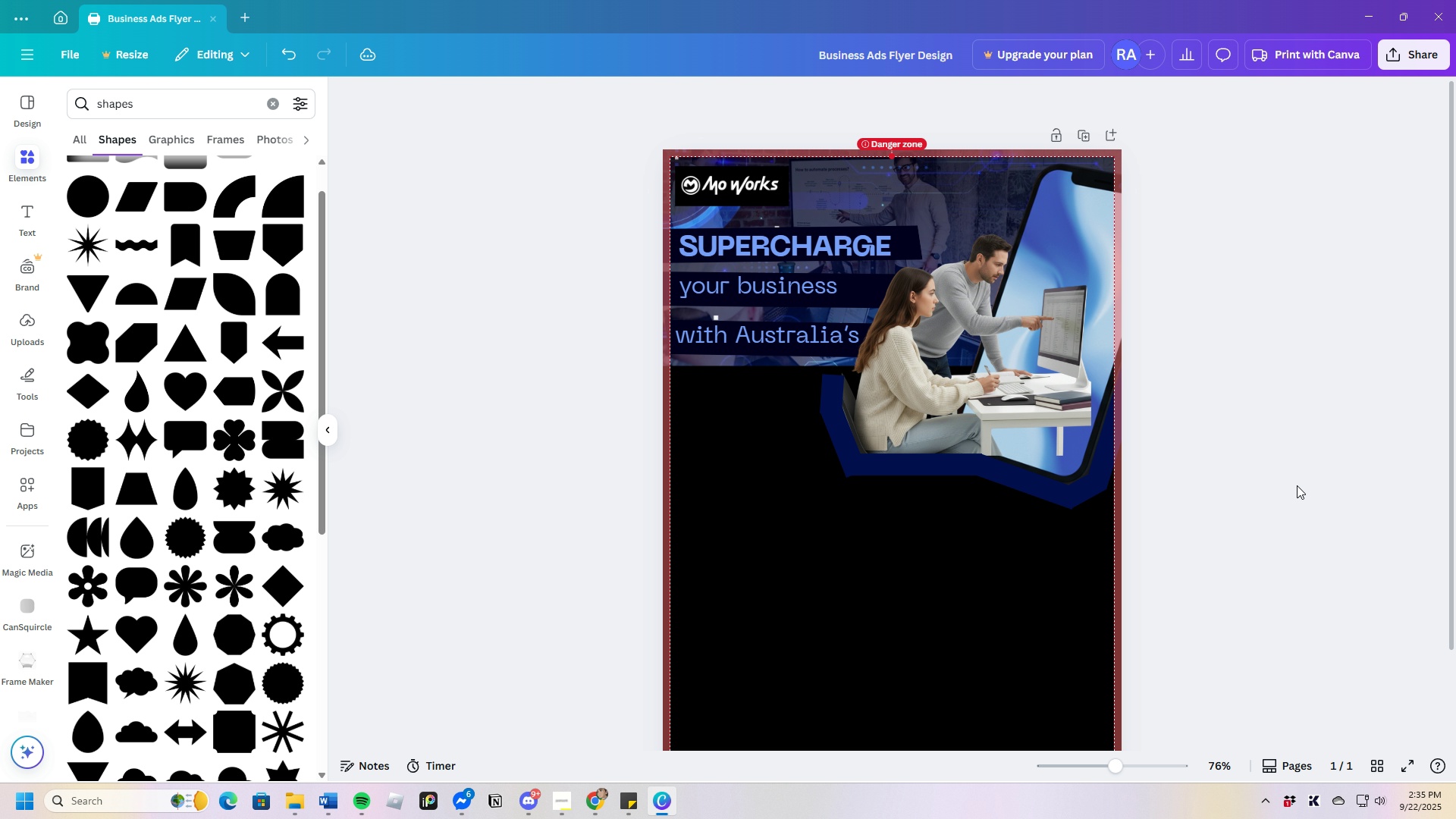 
left_click_drag(start_coordinate=[747, 292], to_coordinate=[756, 294])
 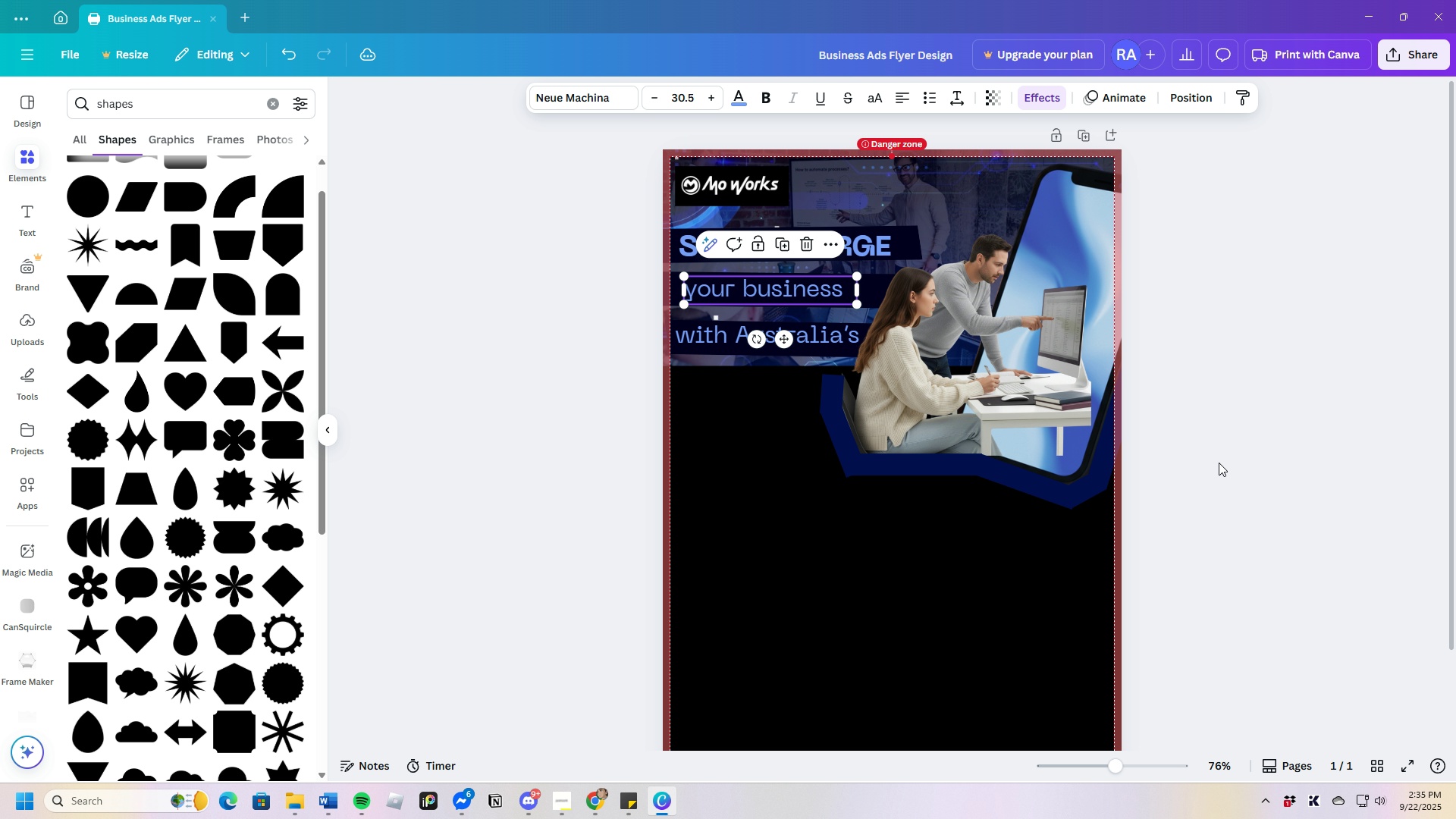 
left_click([1219, 463])
 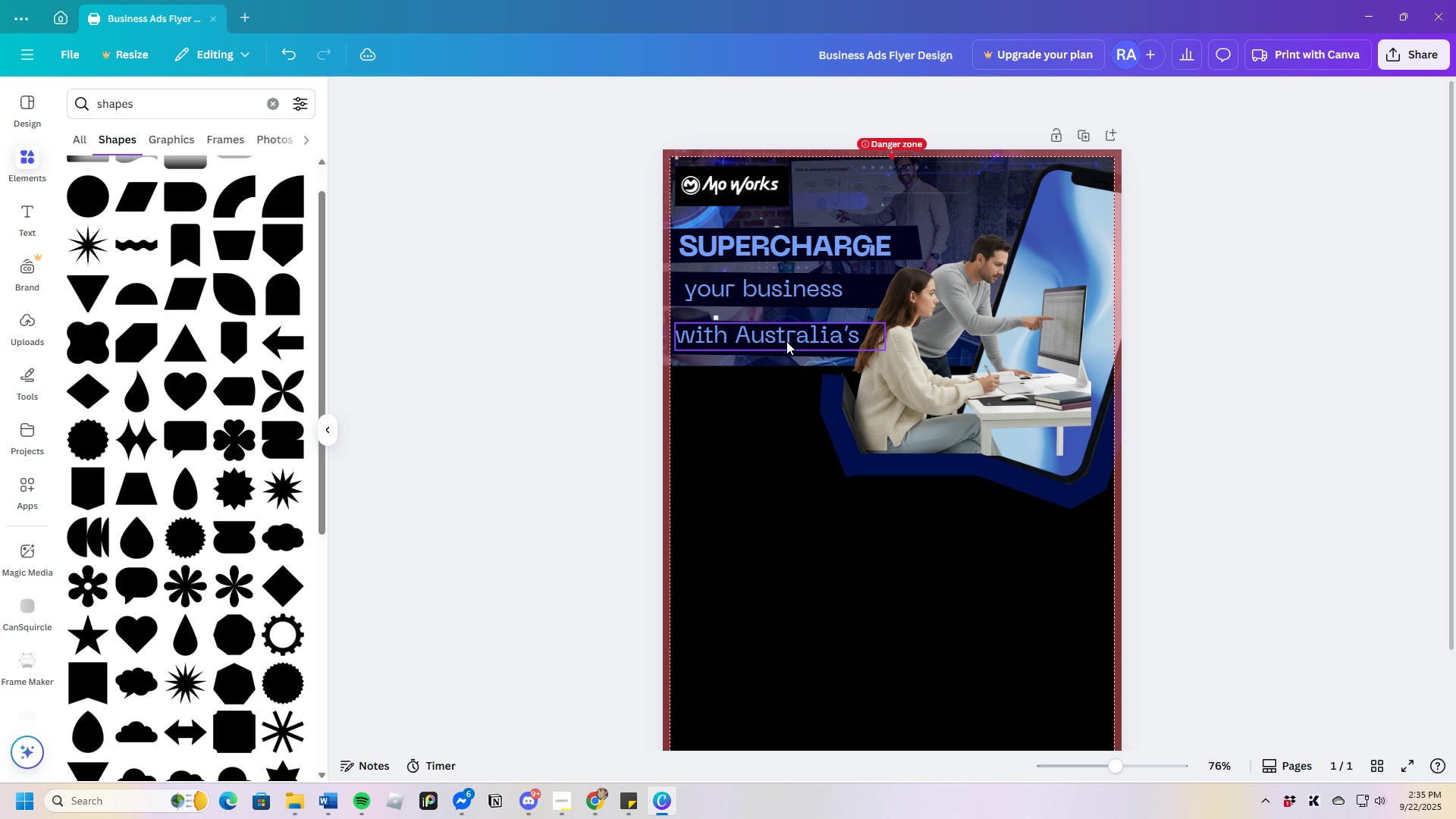 
left_click_drag(start_coordinate=[787, 340], to_coordinate=[792, 343])
 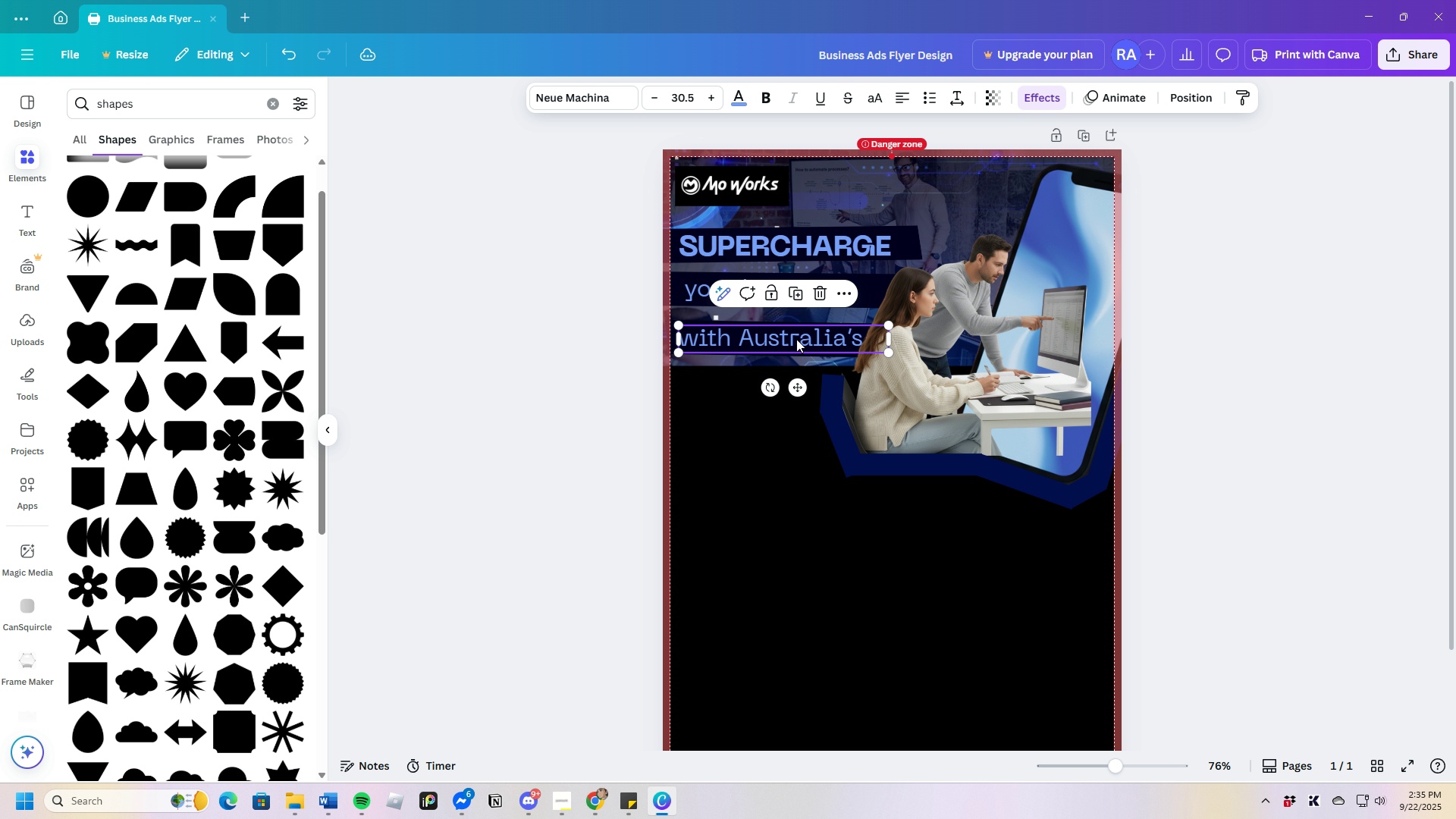 
left_click_drag(start_coordinate=[796, 339], to_coordinate=[792, 339])
 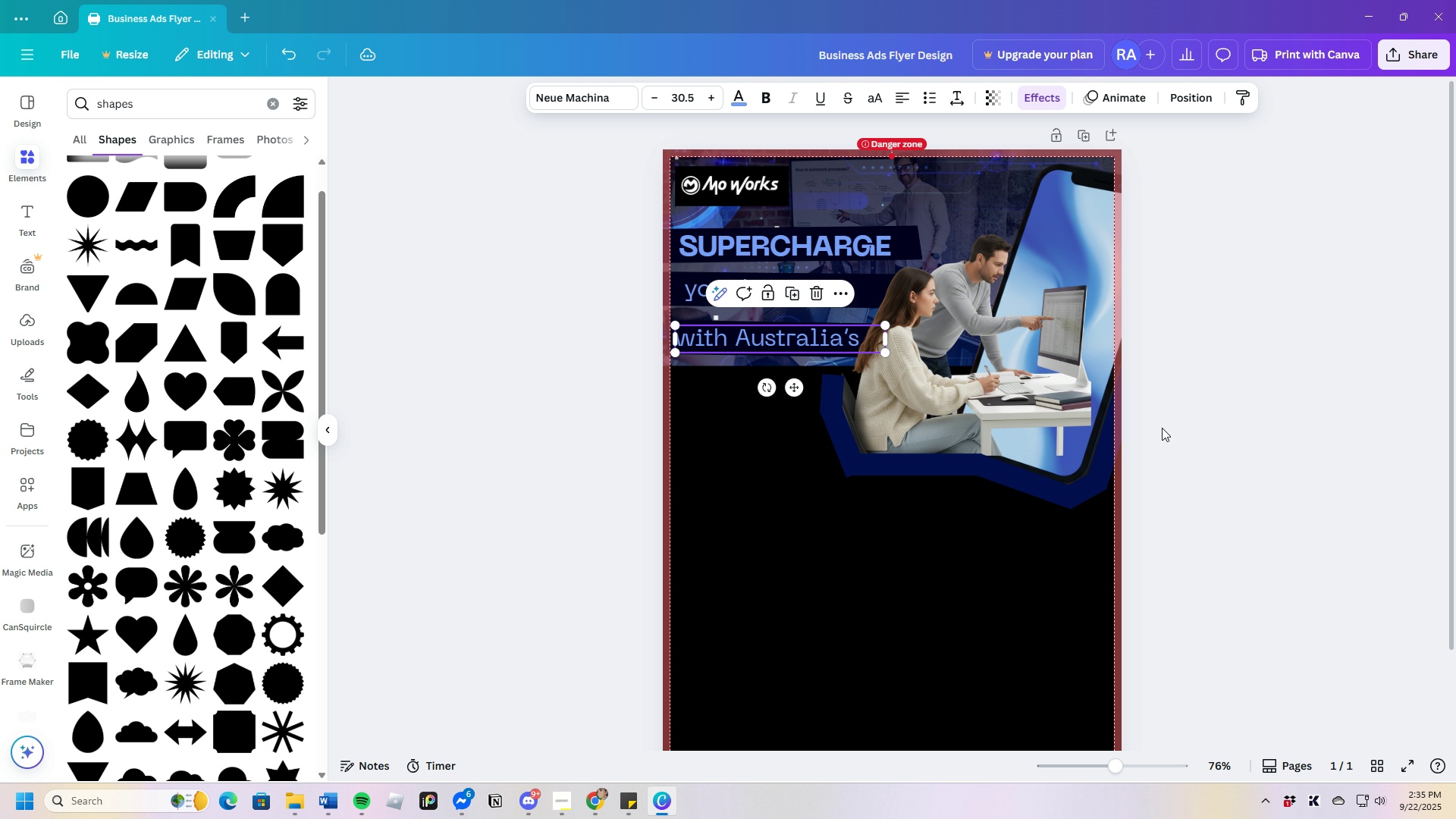 
left_click([1162, 428])
 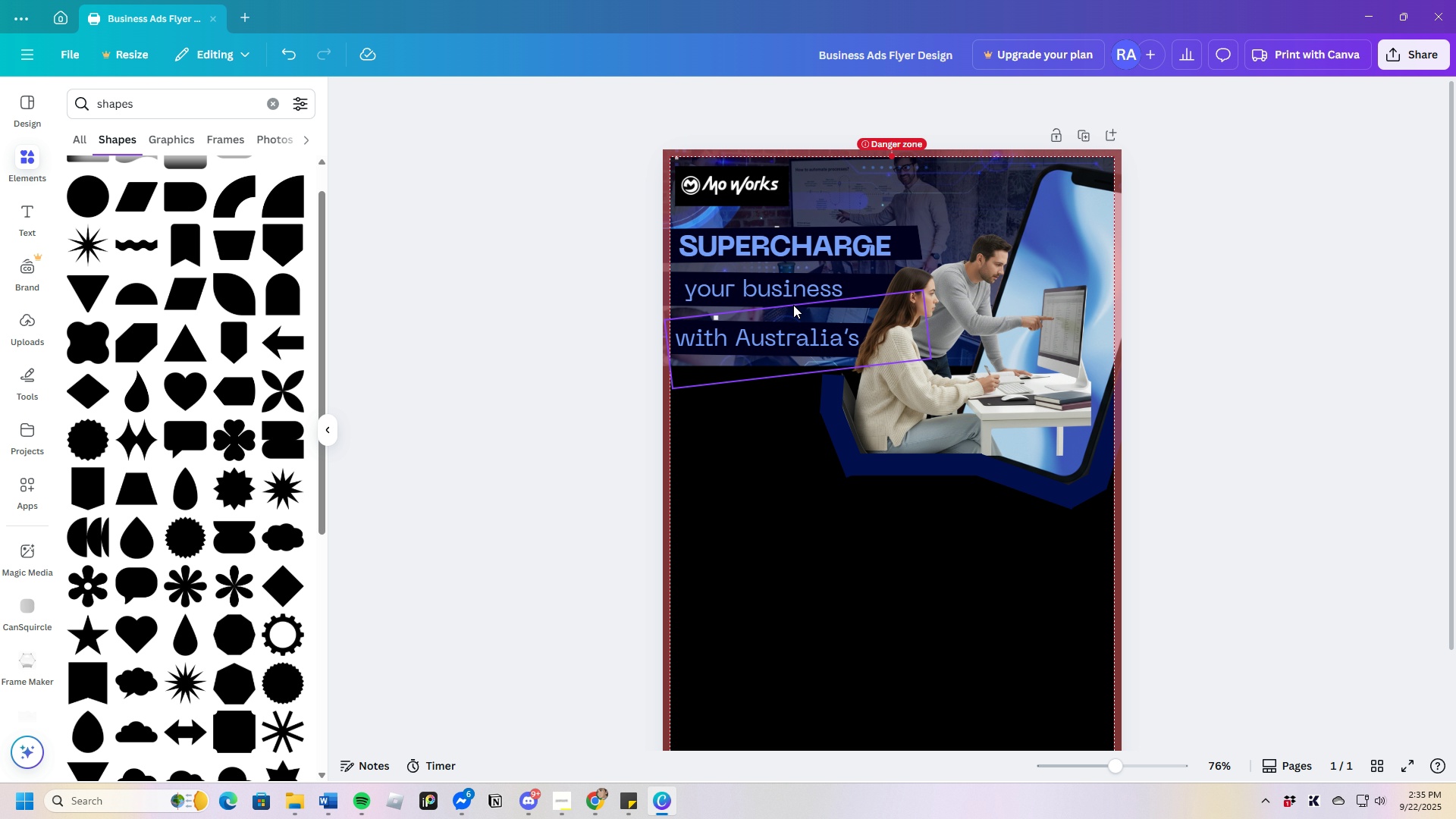 
left_click_drag(start_coordinate=[777, 293], to_coordinate=[783, 292])
 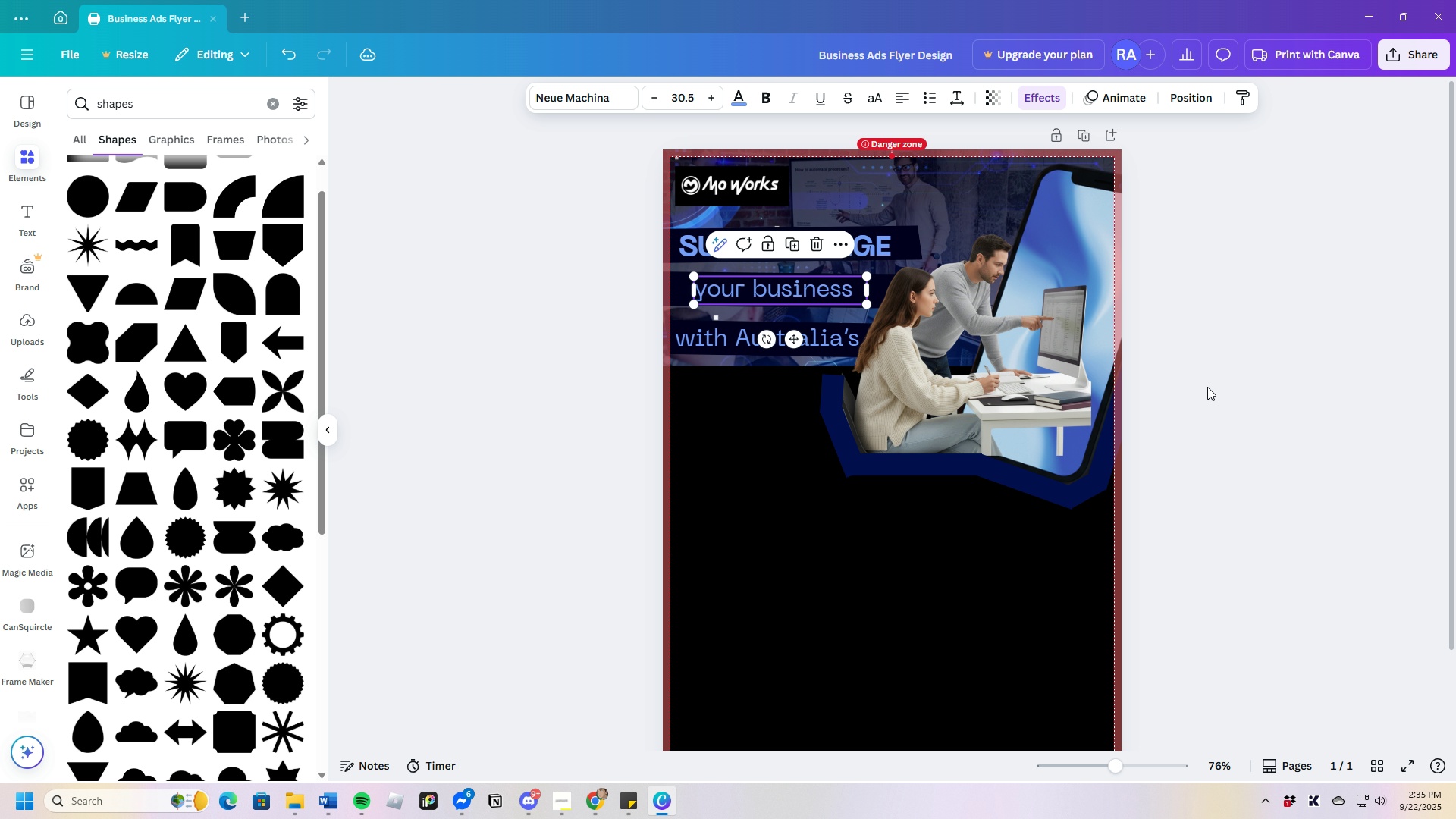 
left_click([1207, 387])
 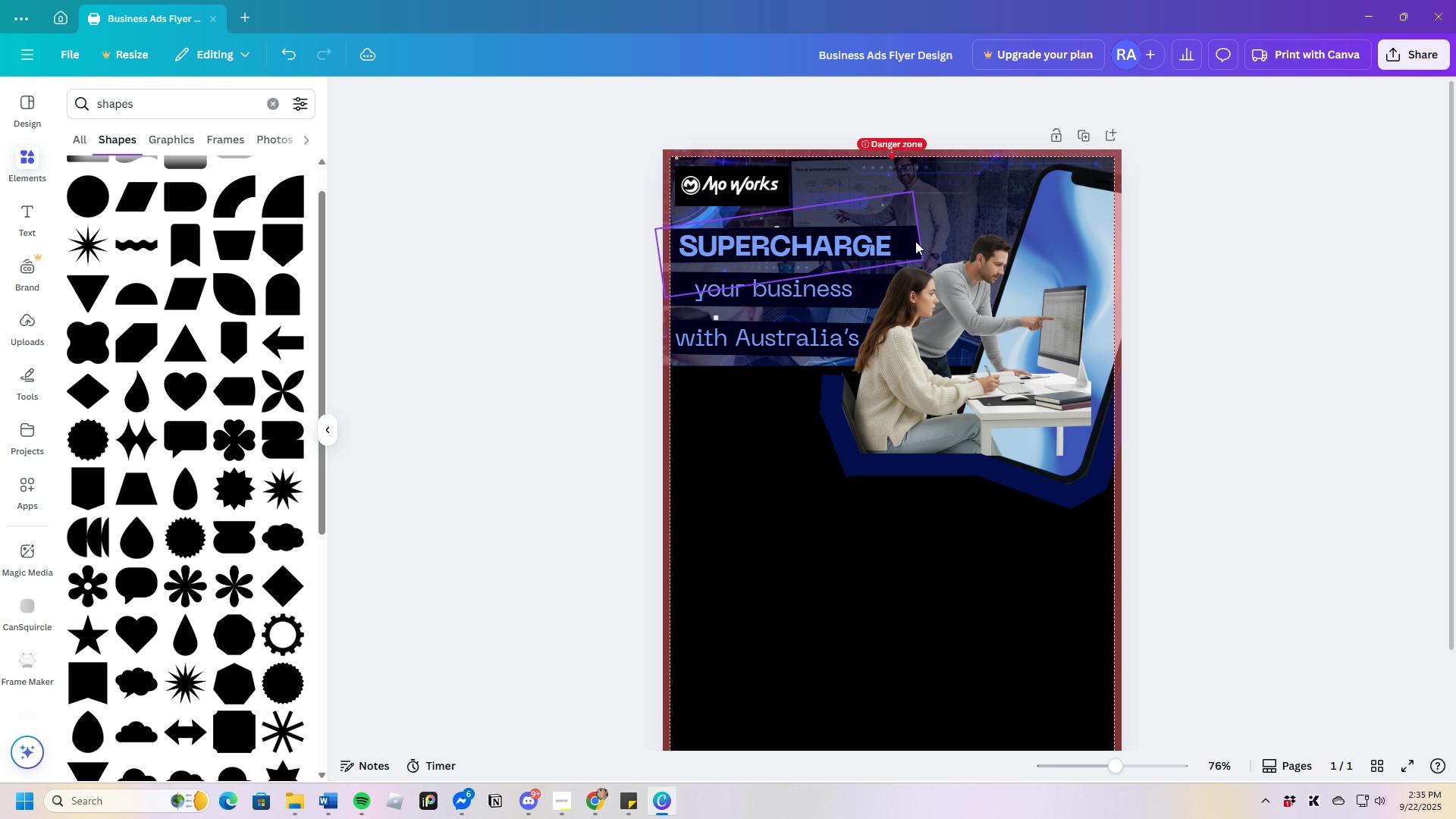 
left_click([911, 242])
 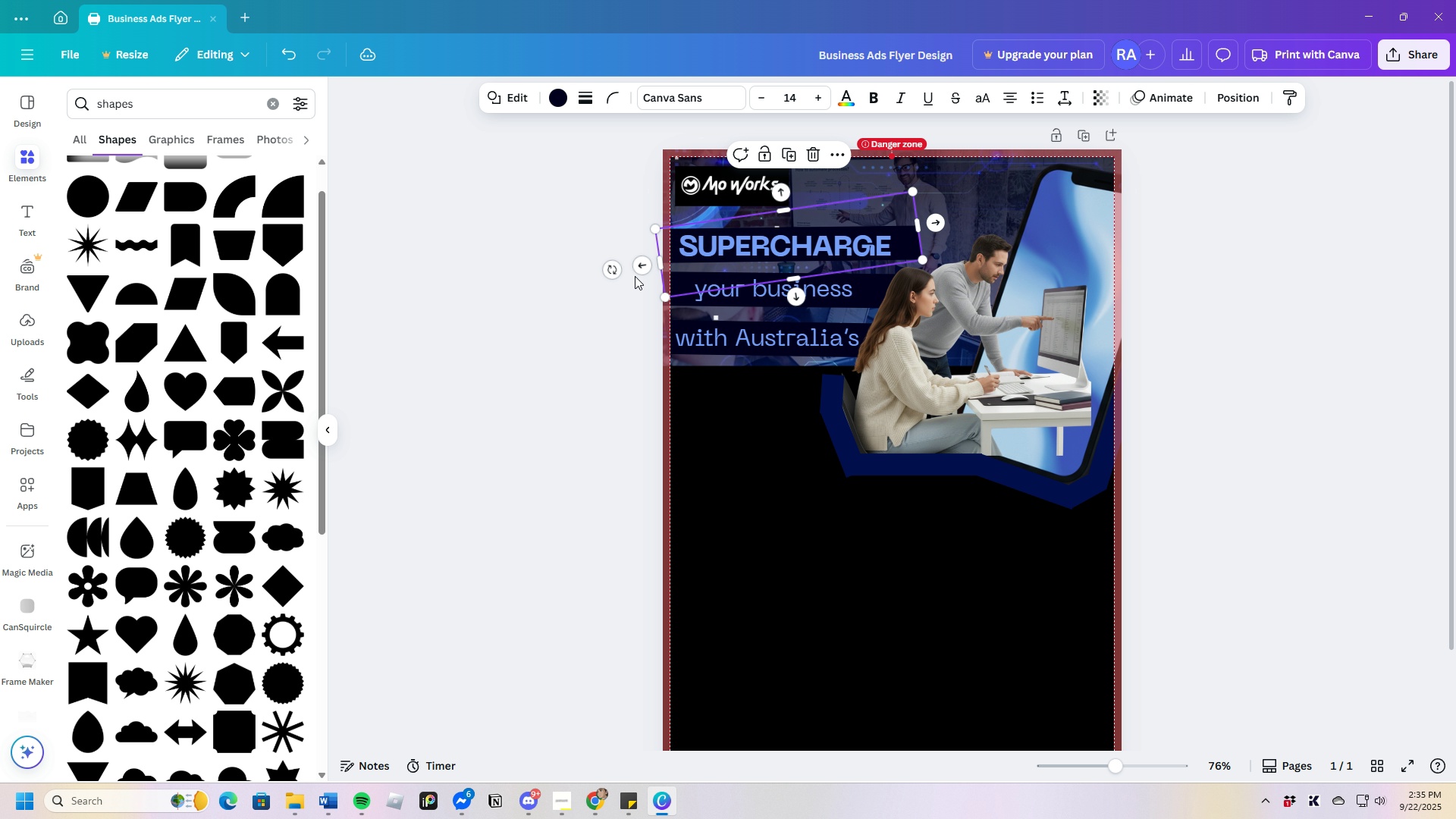 
left_click_drag(start_coordinate=[613, 272], to_coordinate=[614, 268])
 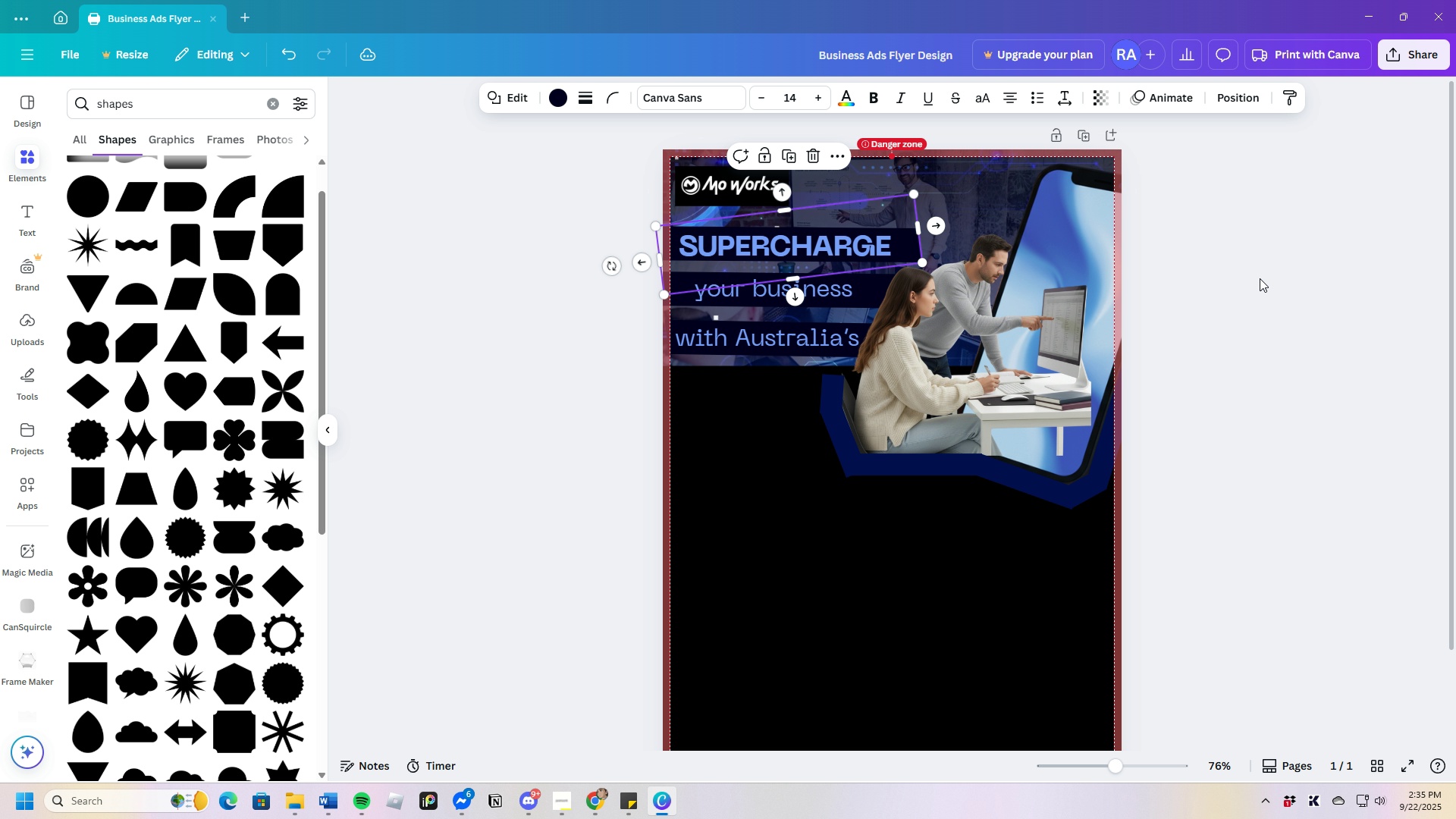 
left_click([1266, 278])
 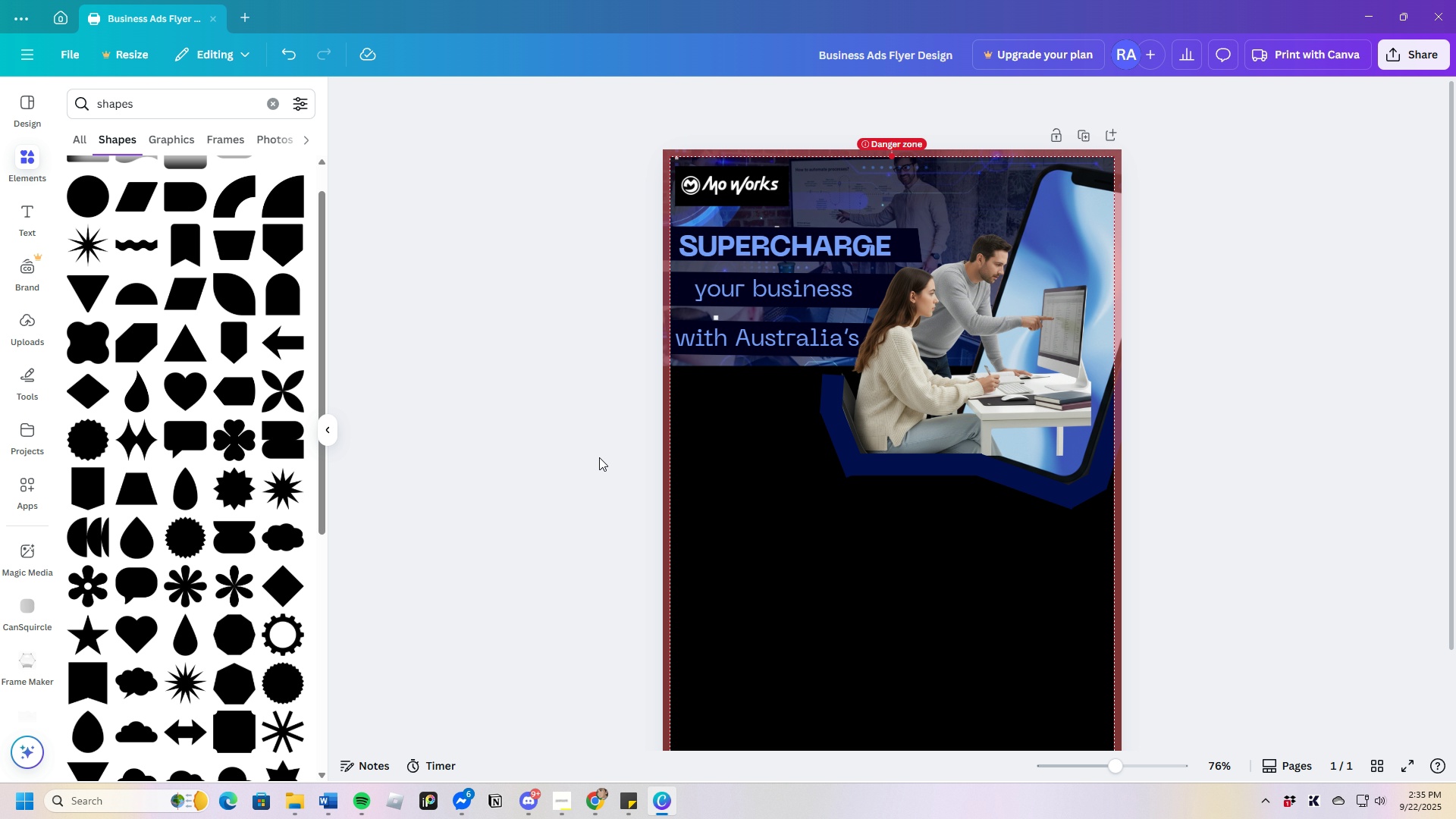 
wait(20.97)
 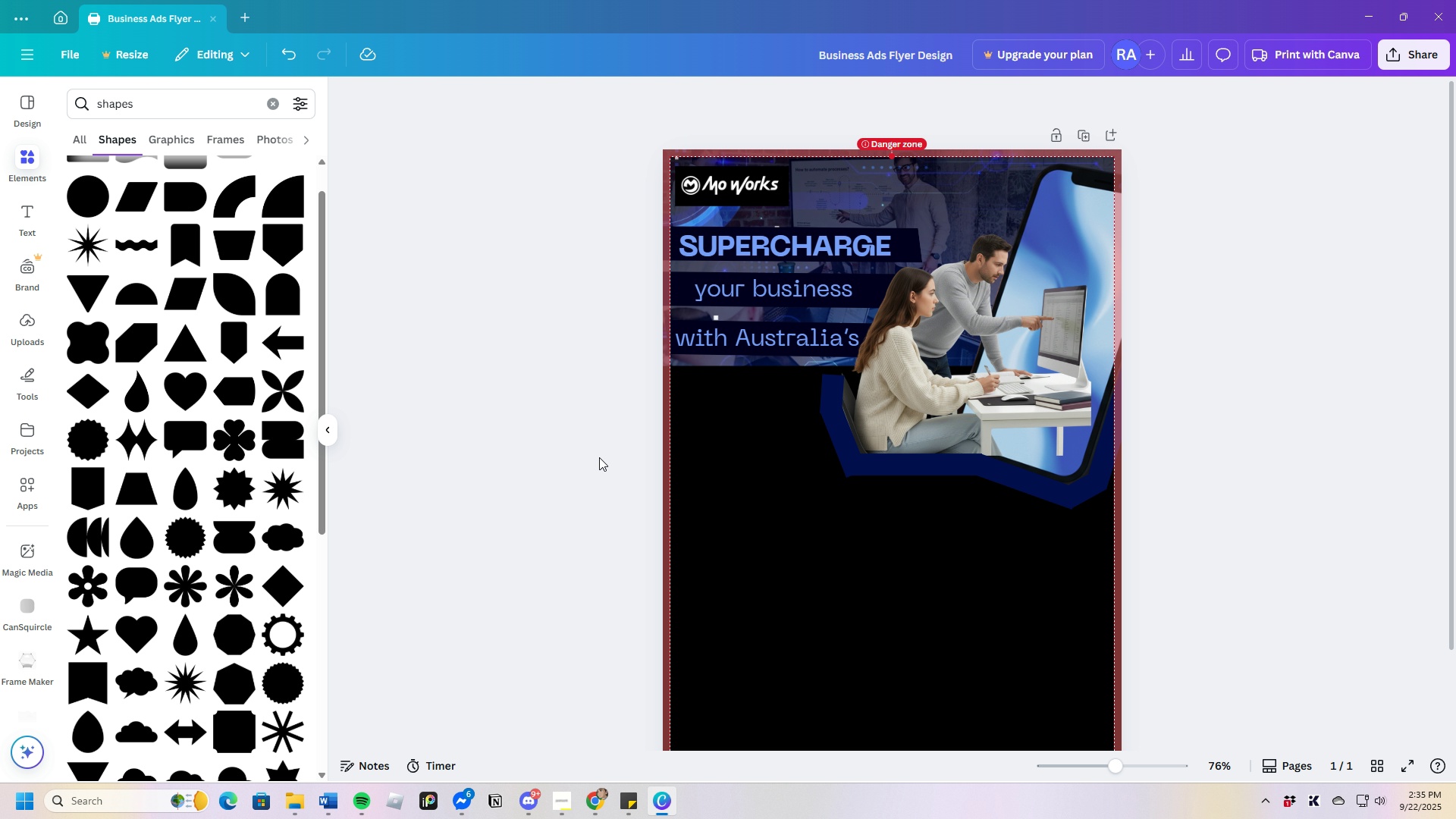 
scroll: coordinate [1196, 498], scroll_direction: down, amount: 2.0
 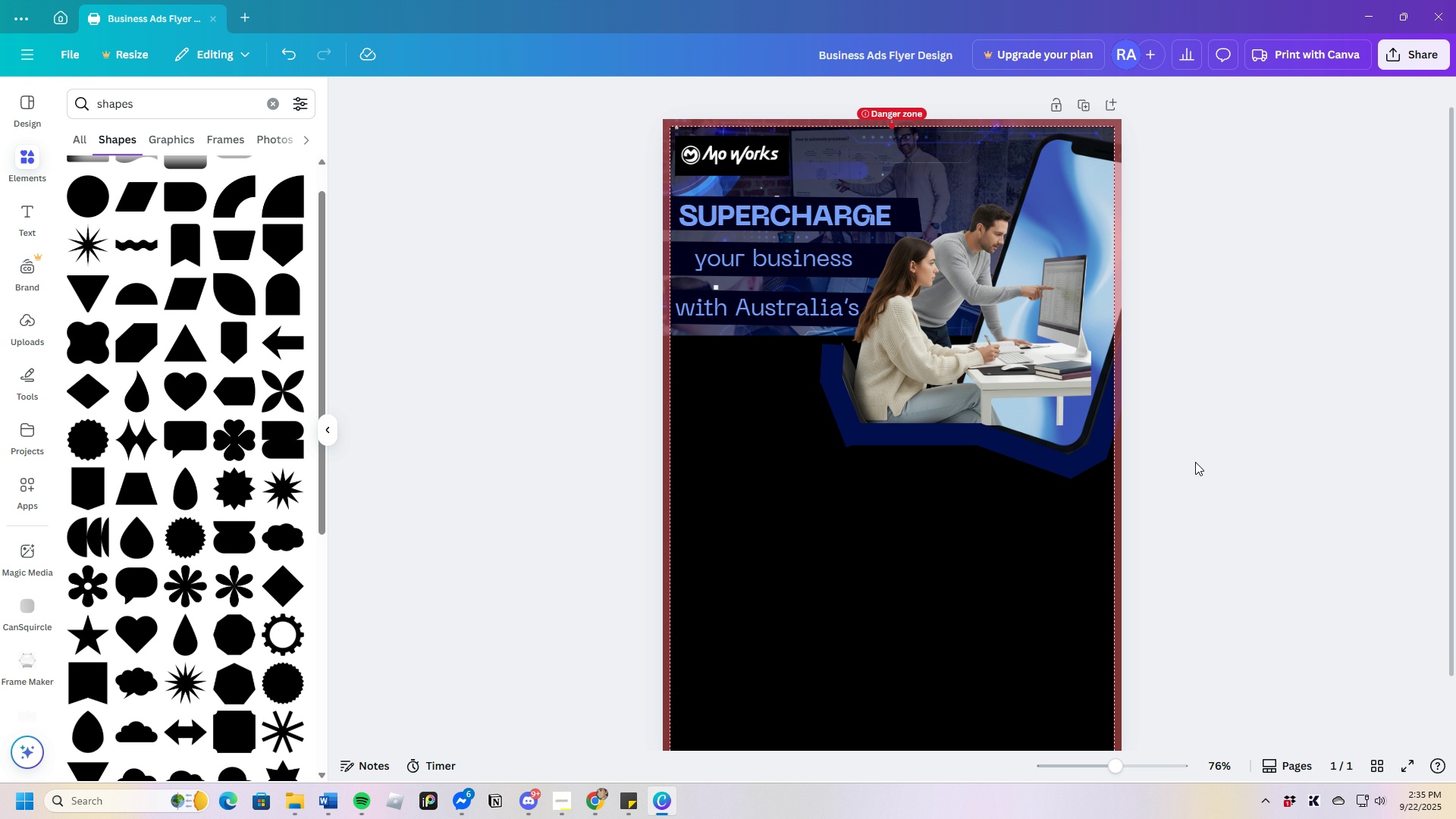 
left_click([1195, 462])
 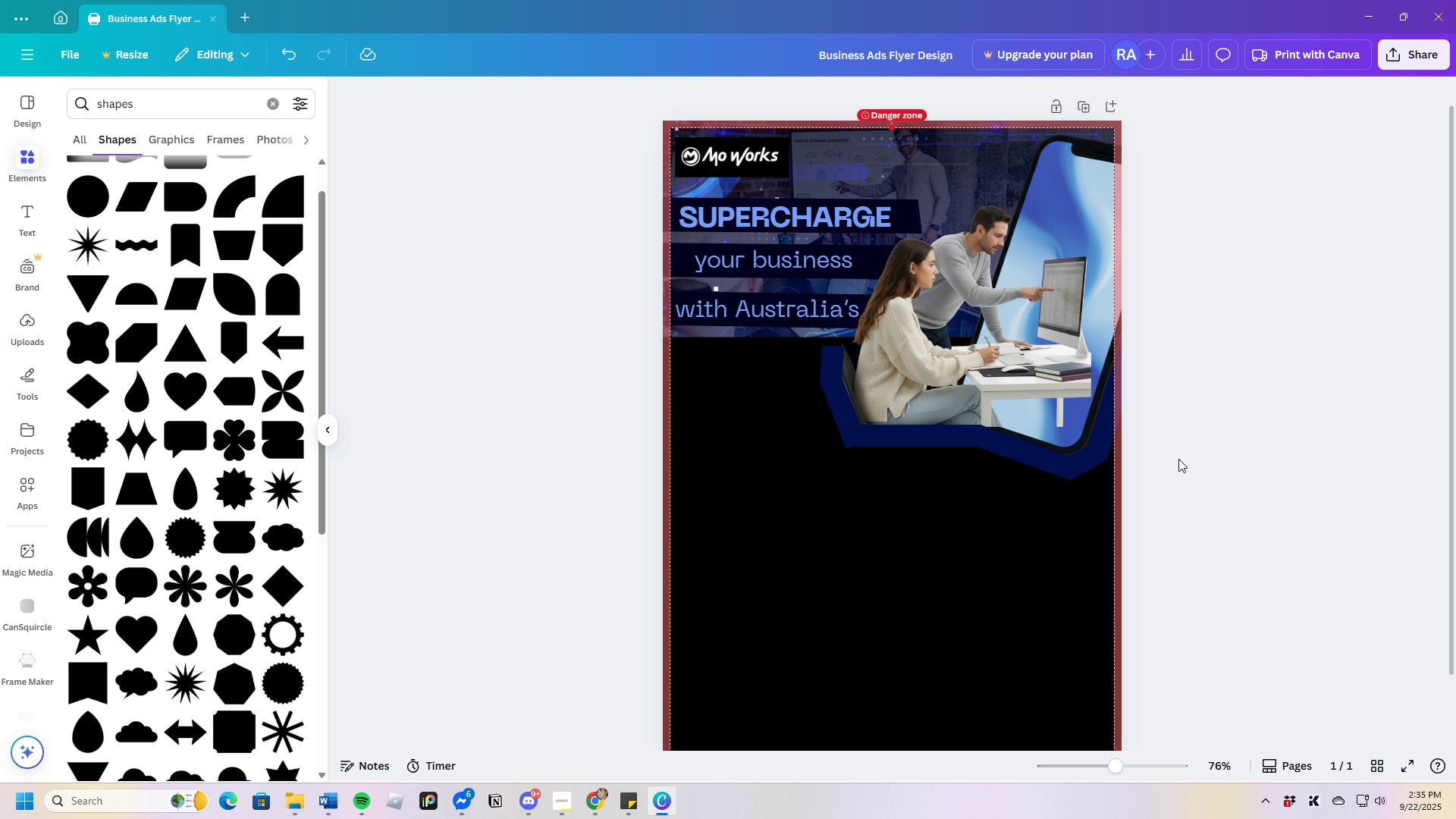 
scroll: coordinate [1178, 459], scroll_direction: up, amount: 1.0
 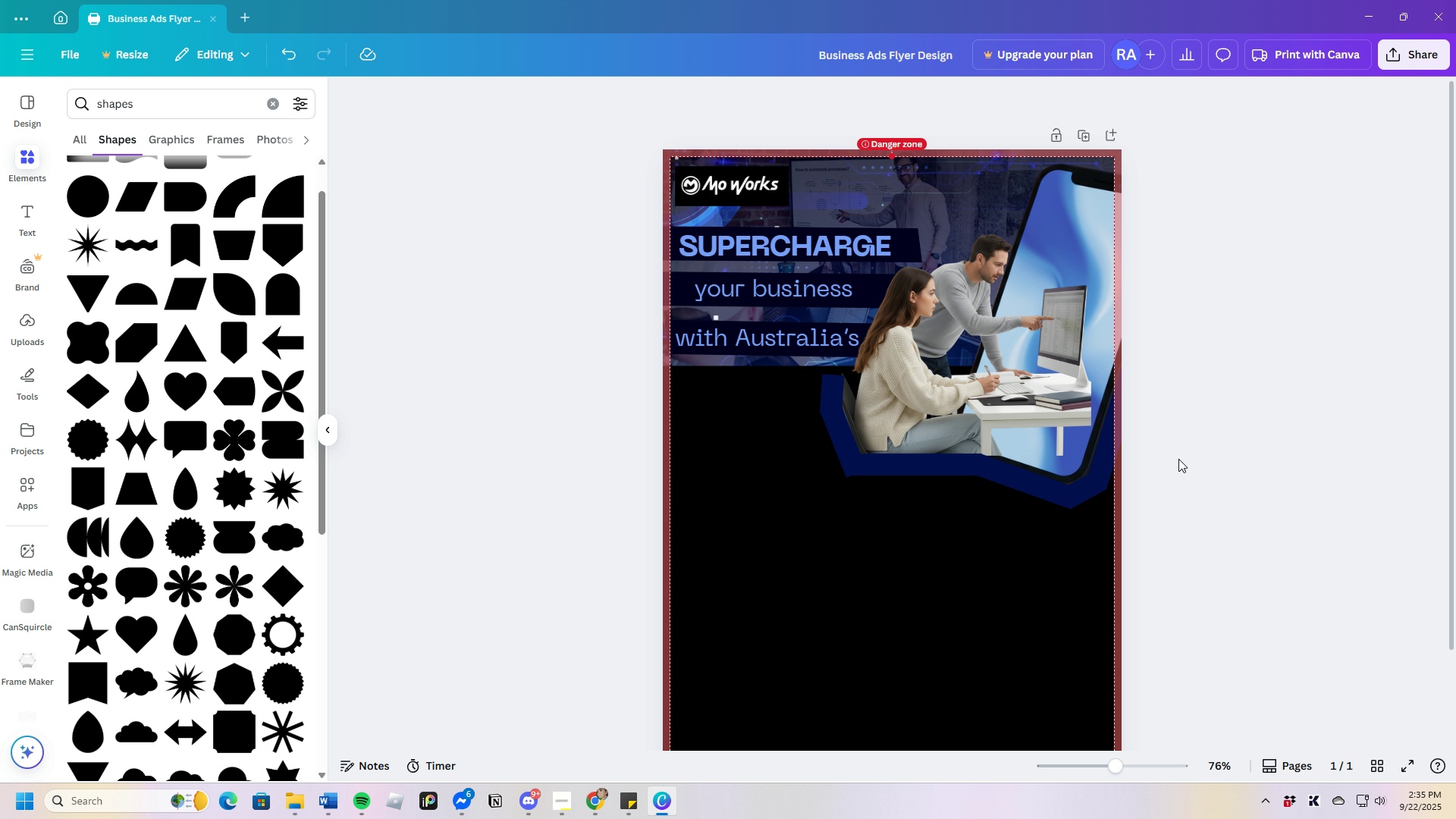 
scroll: coordinate [1178, 459], scroll_direction: down, amount: 2.0
 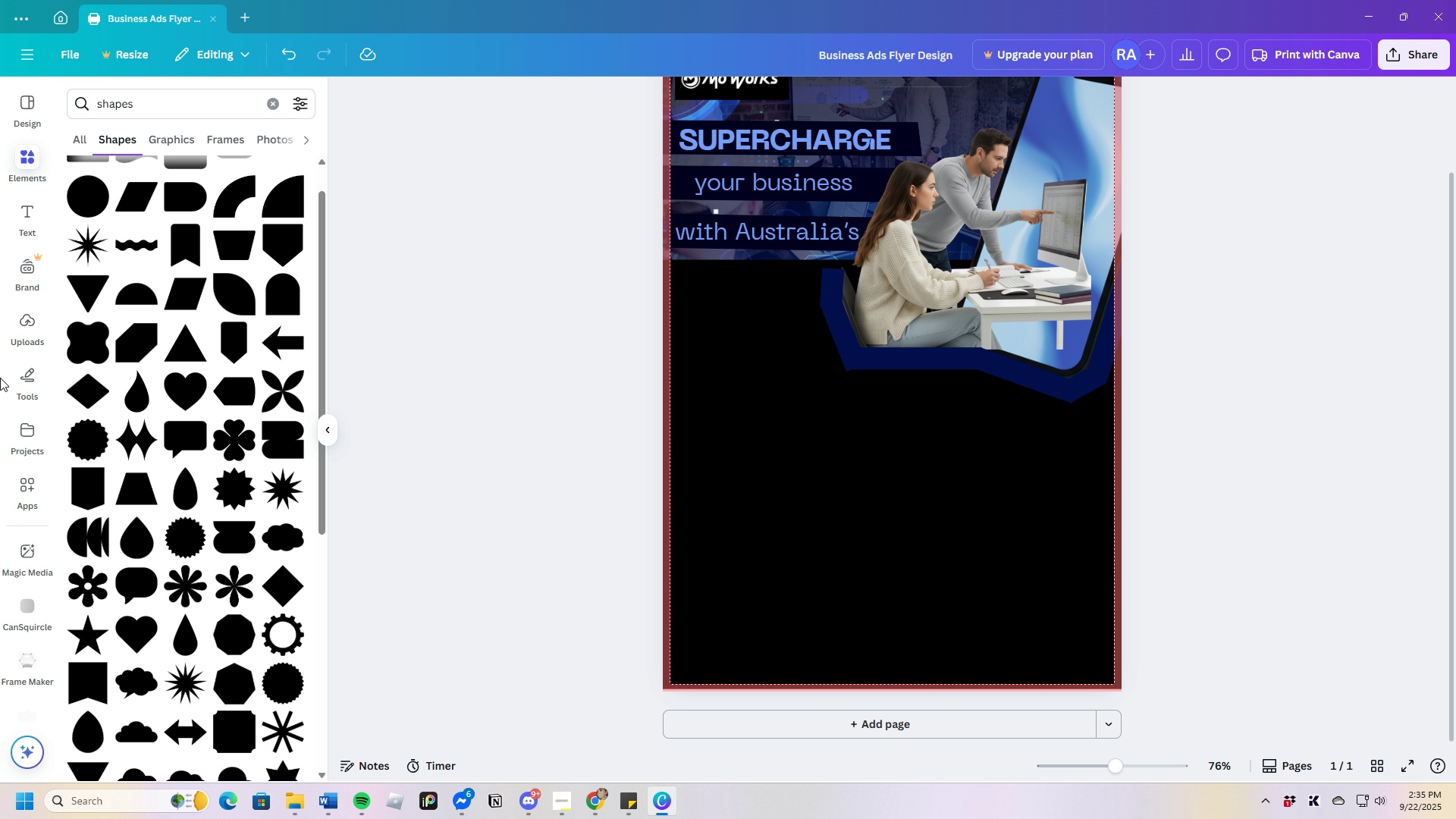 
left_click([21, 383])
 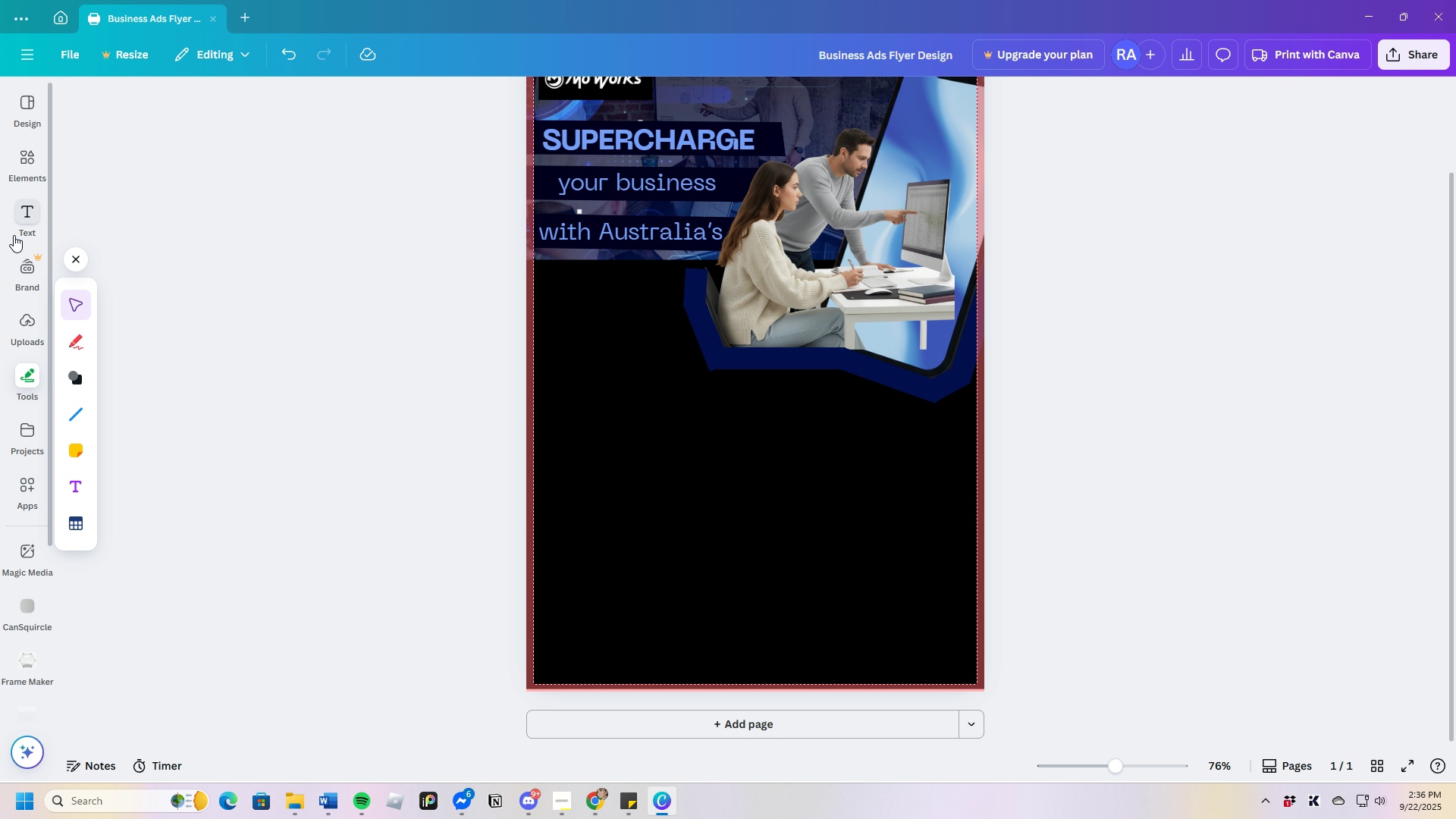 
left_click([26, 221])
 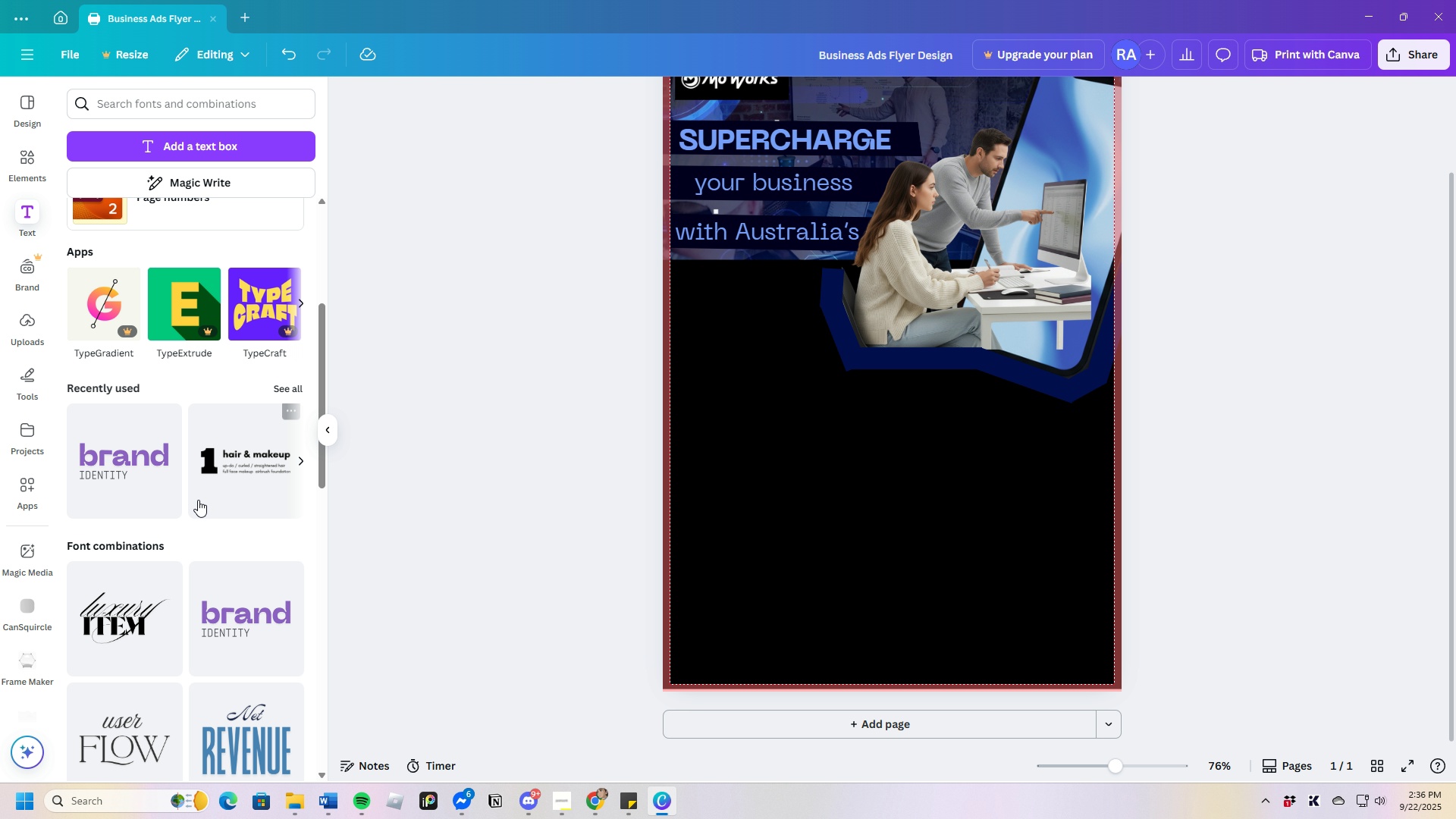 
scroll: coordinate [171, 600], scroll_direction: down, amount: 11.0
 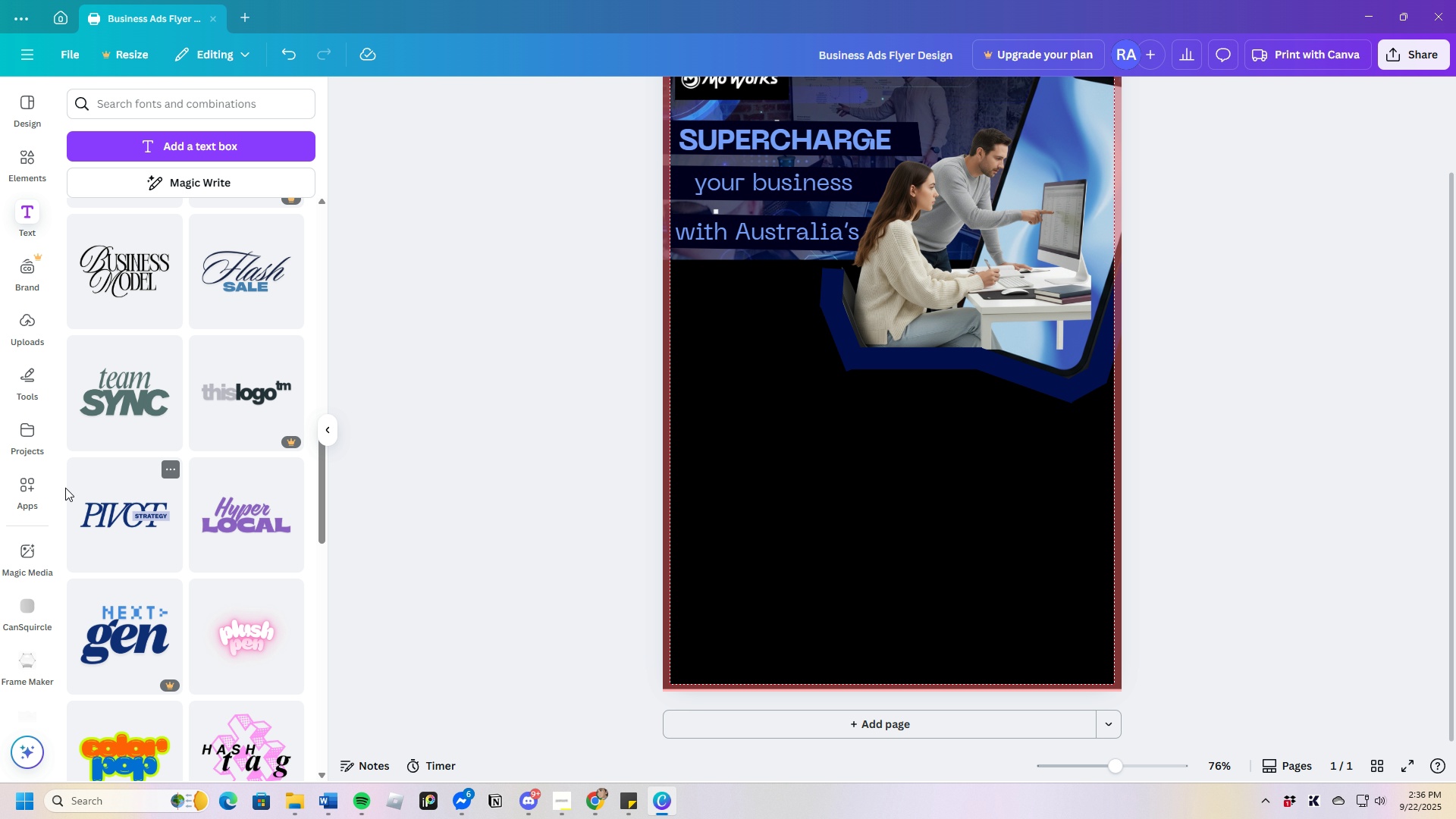 
mouse_move([127, 428])
 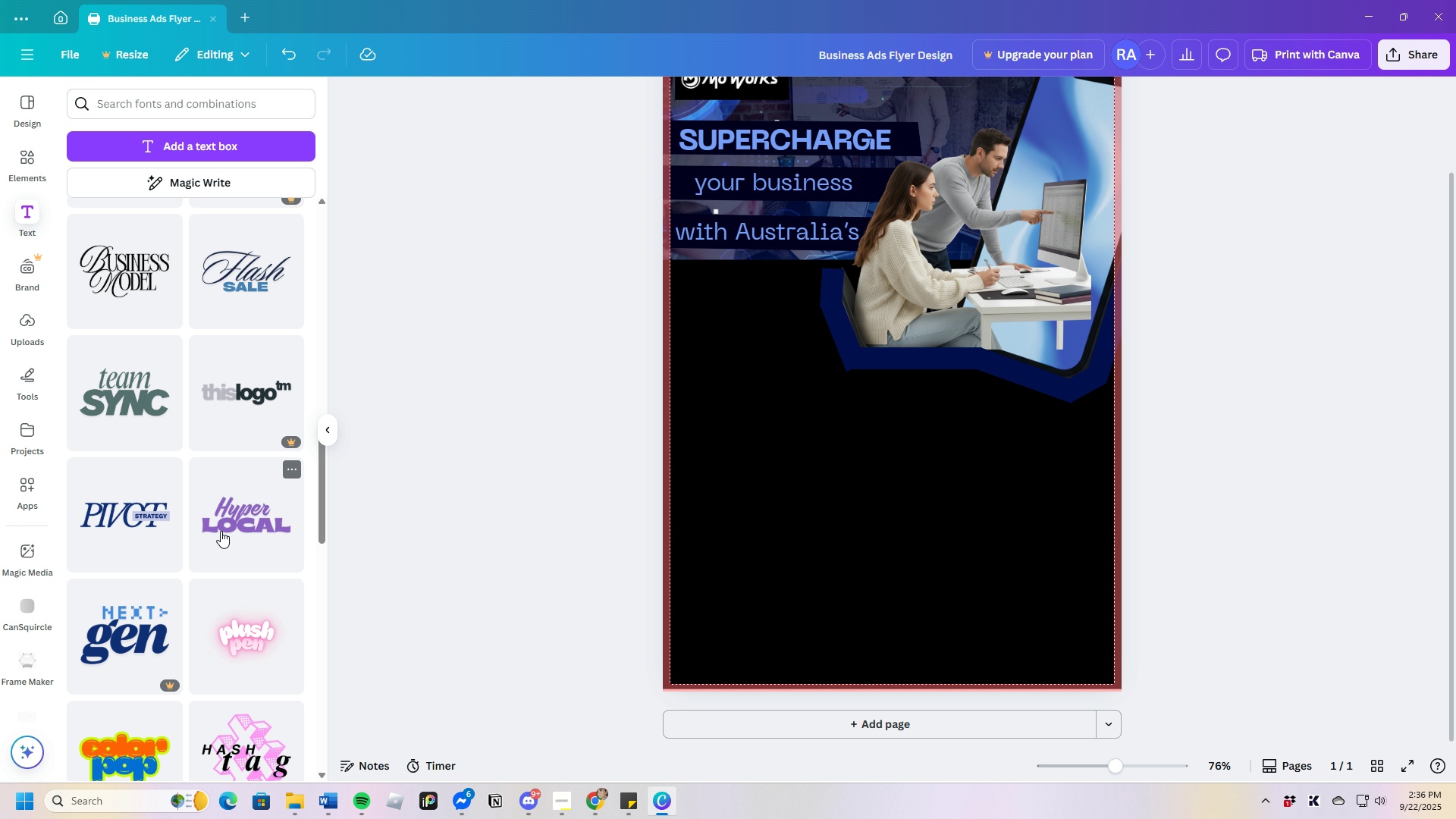 
left_click([221, 531])
 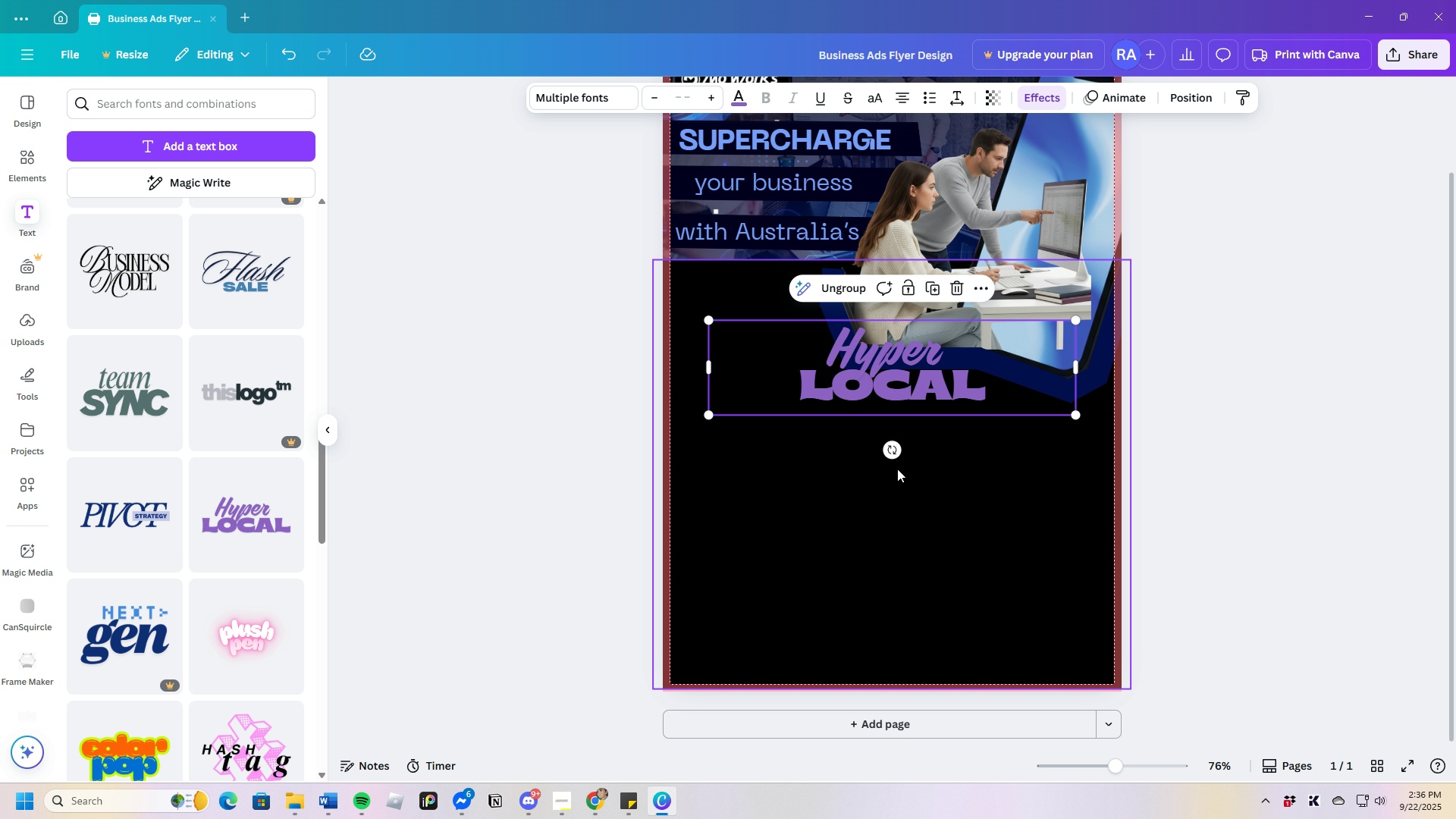 
left_click([886, 351])
 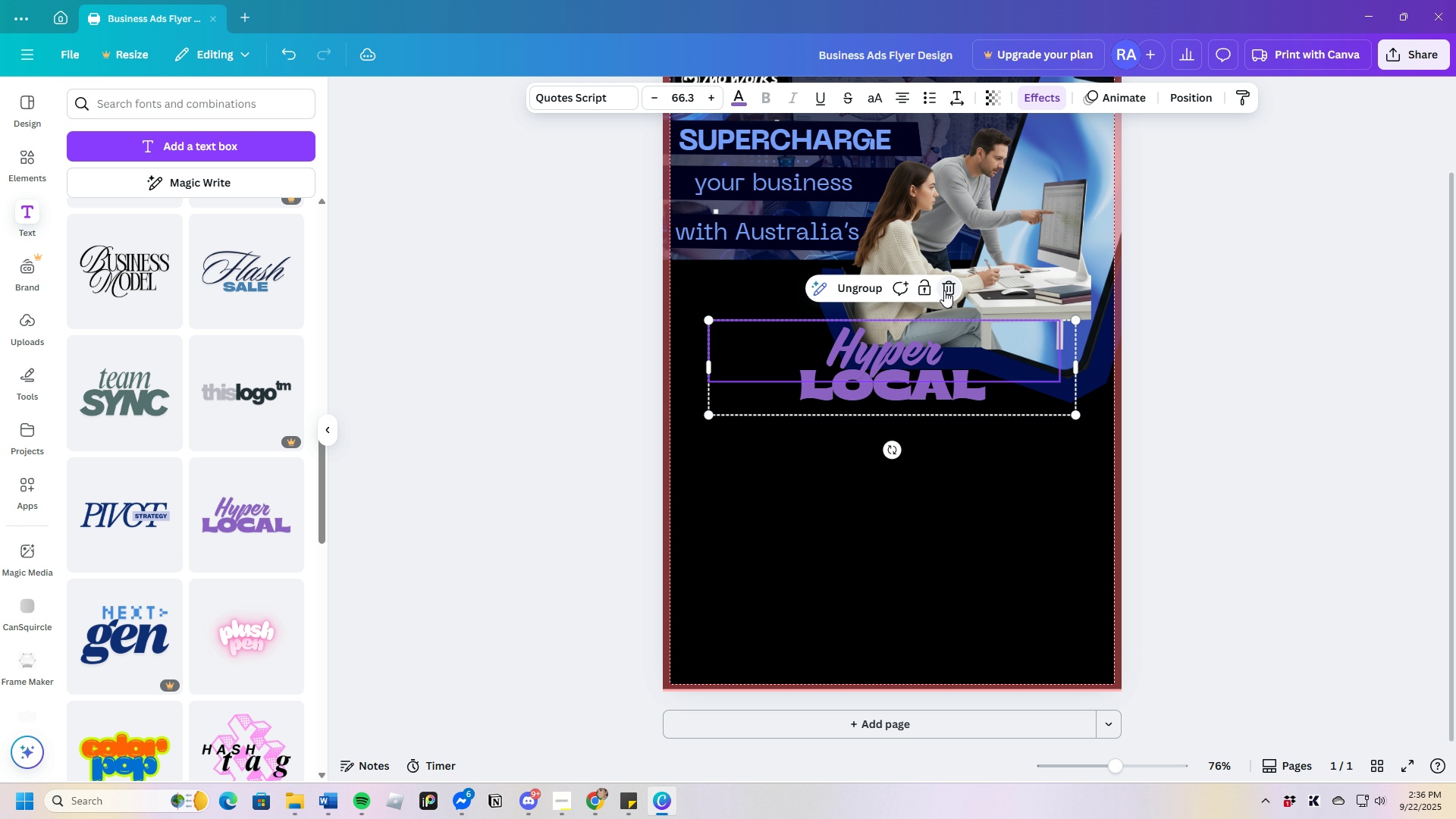 
left_click([946, 287])
 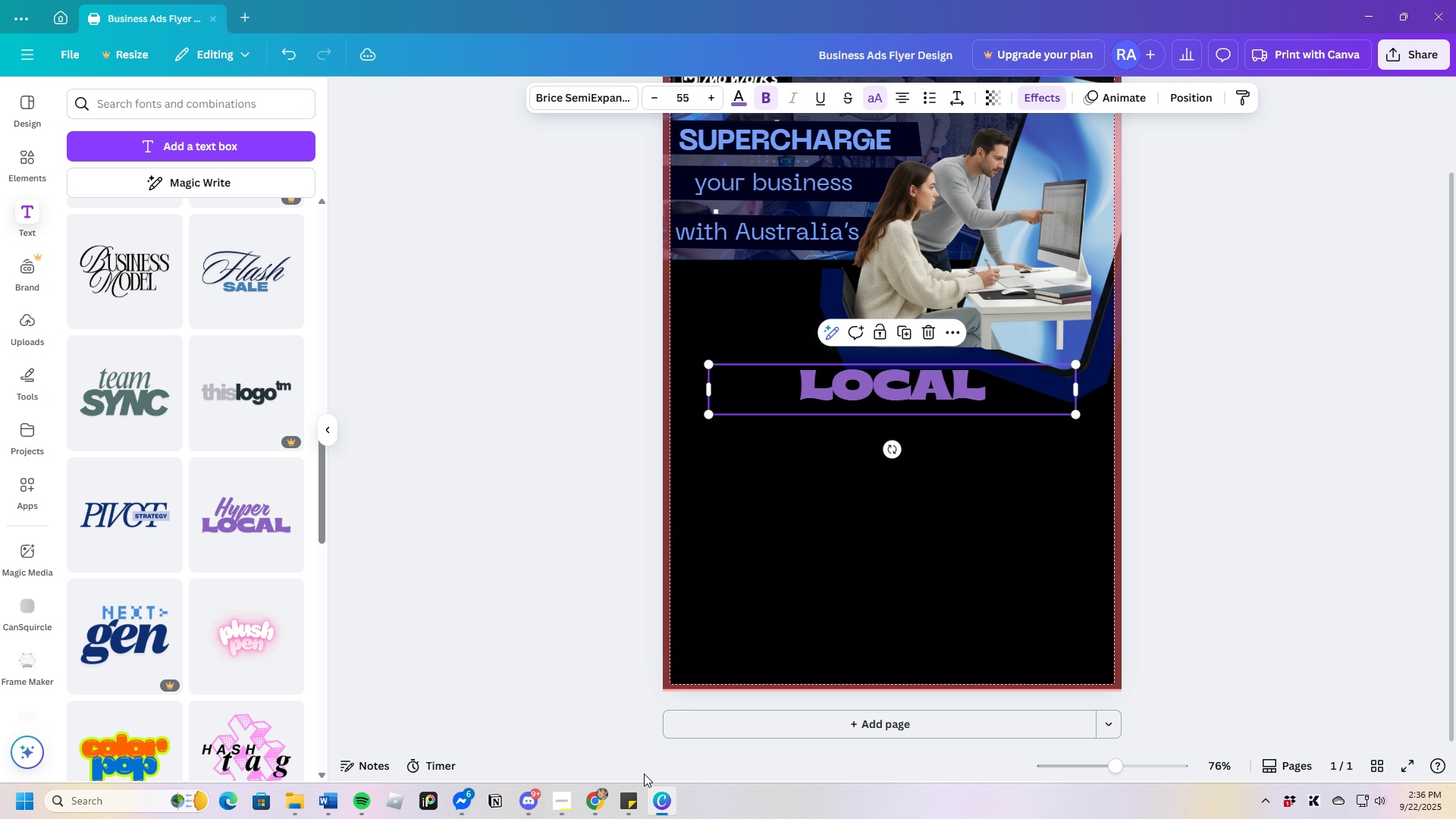 
left_click([601, 796])
 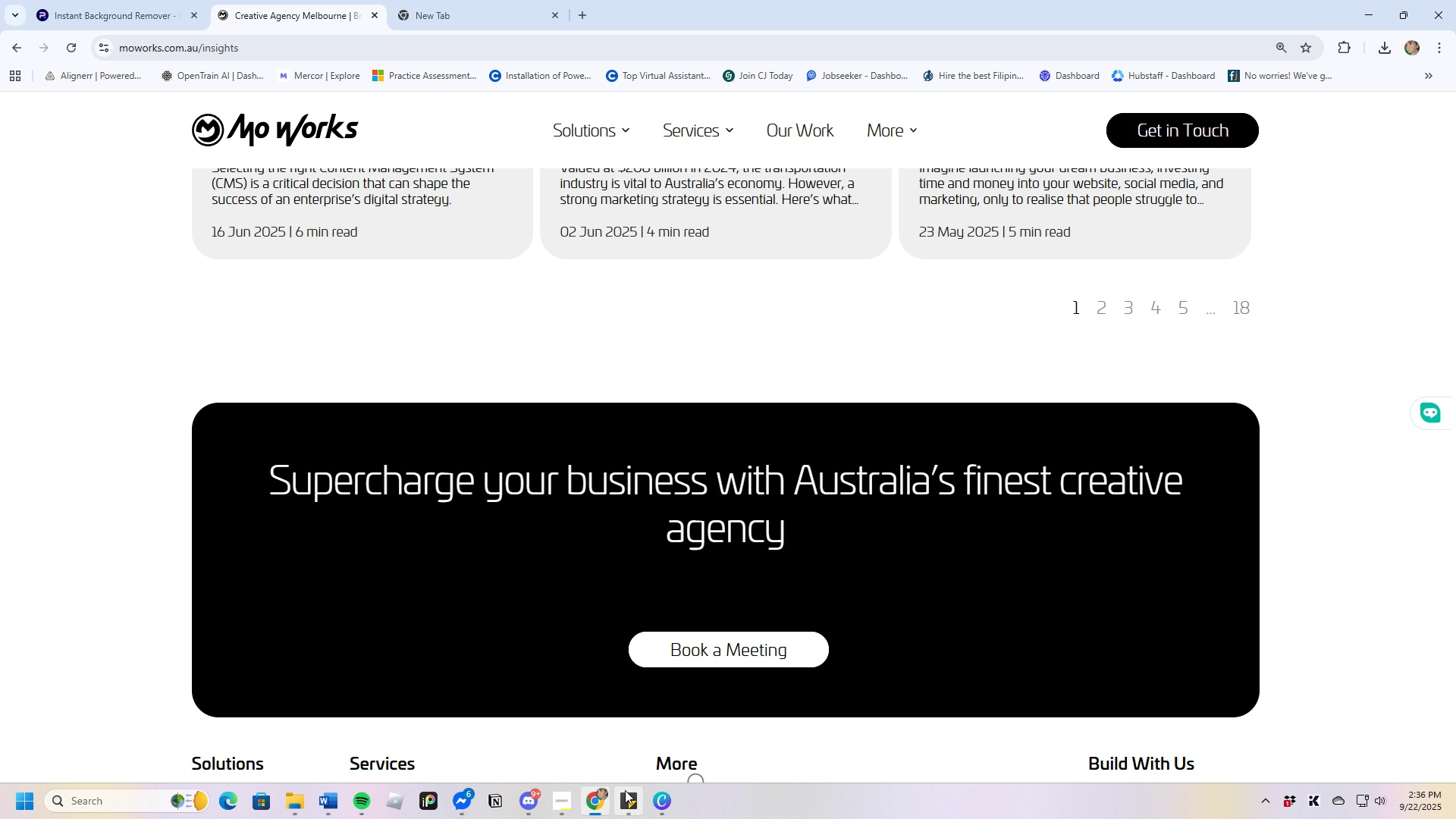 
wait(5.21)
 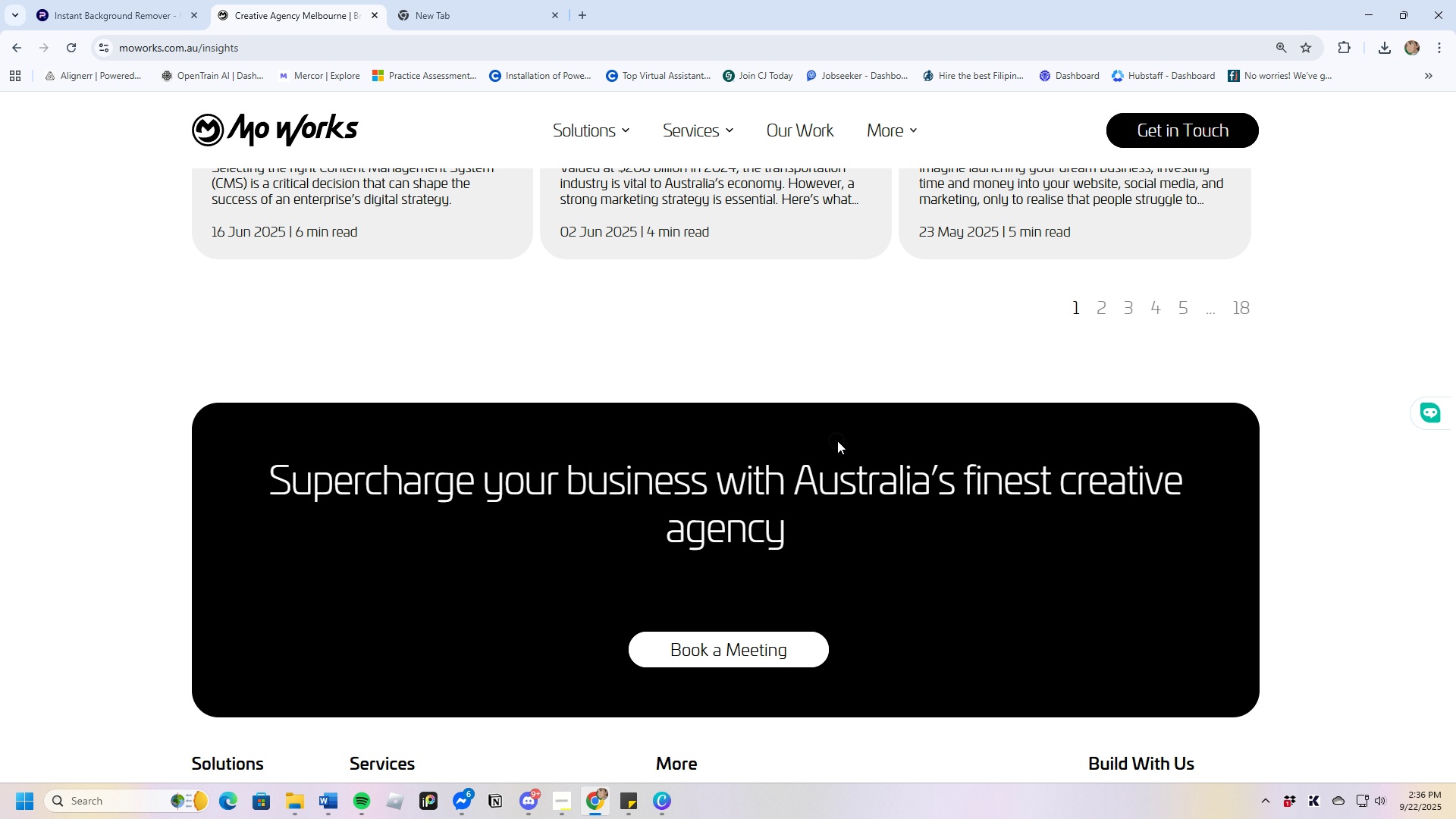 
left_click([664, 807])
 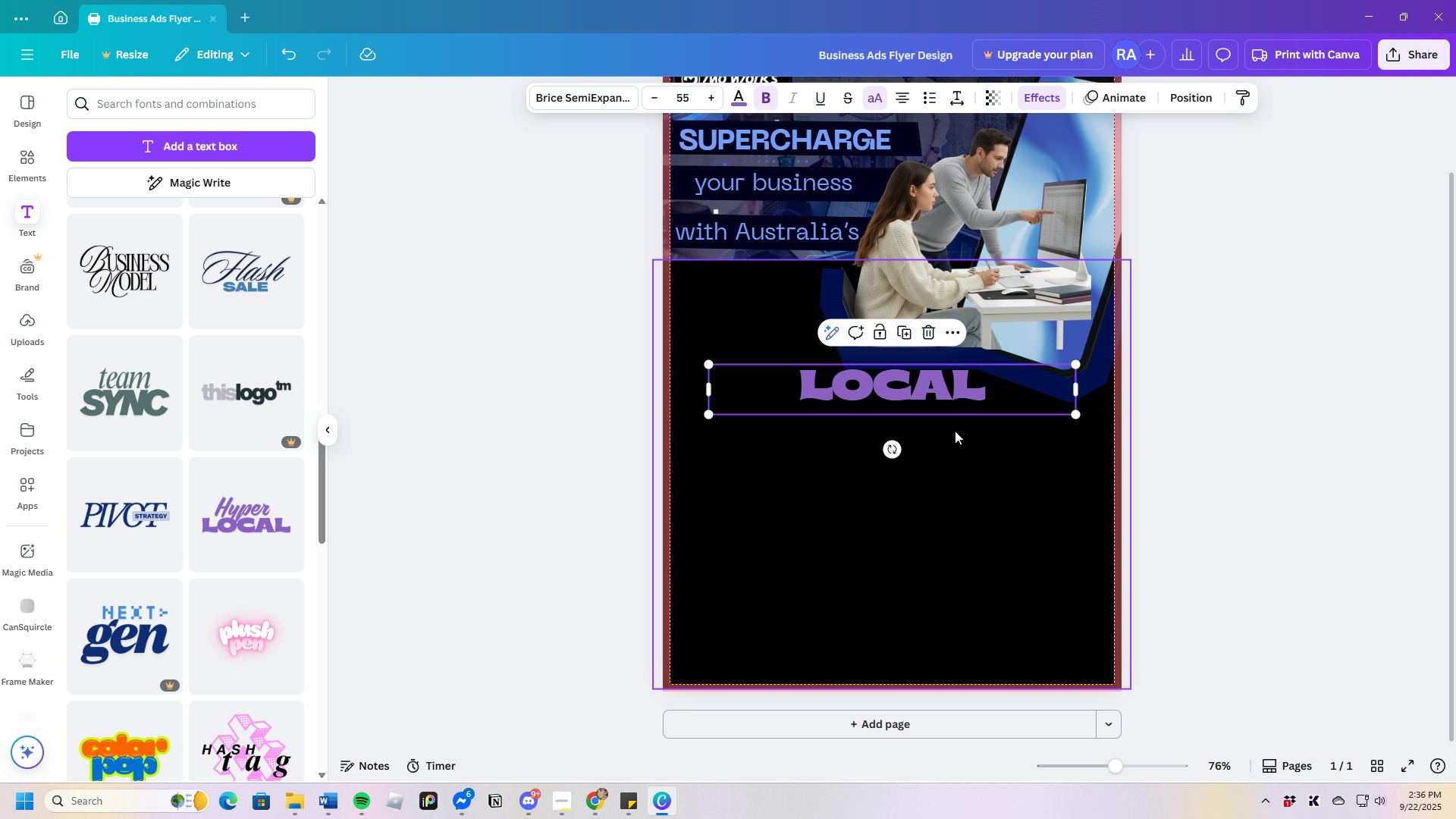 
left_click([974, 389])
 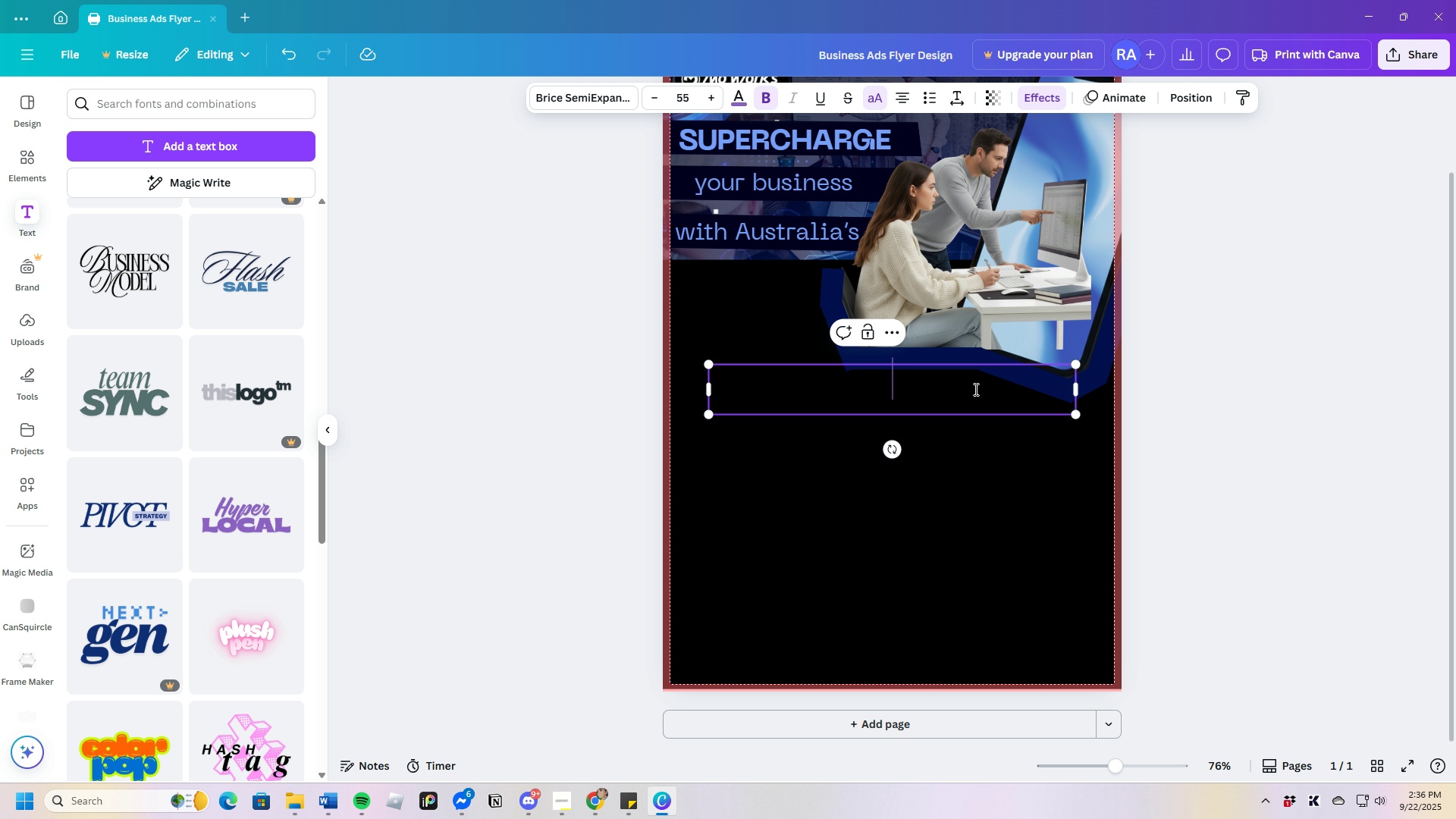 
key(Backspace)
type(FINEST )
 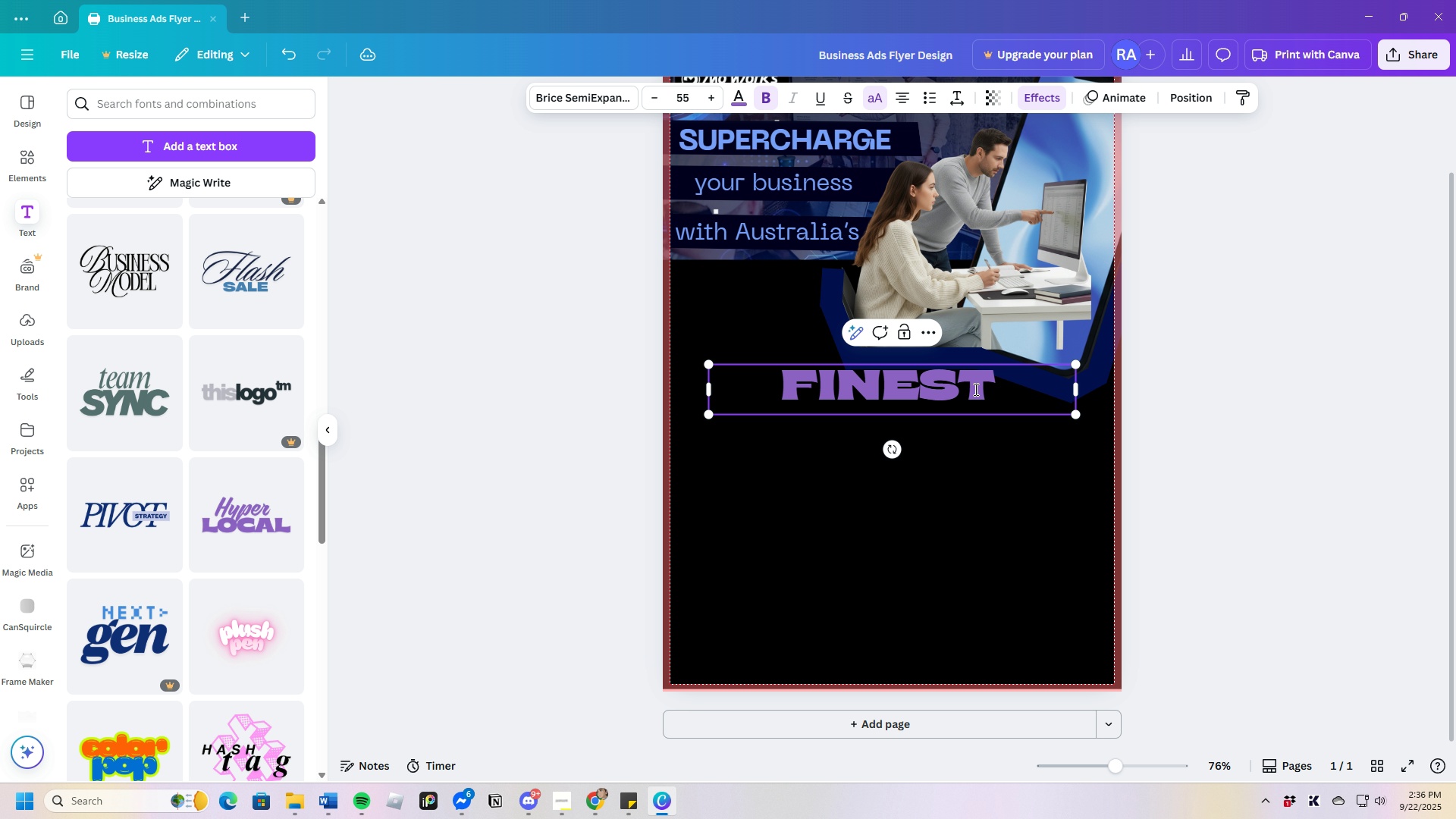 
left_click([1138, 402])
 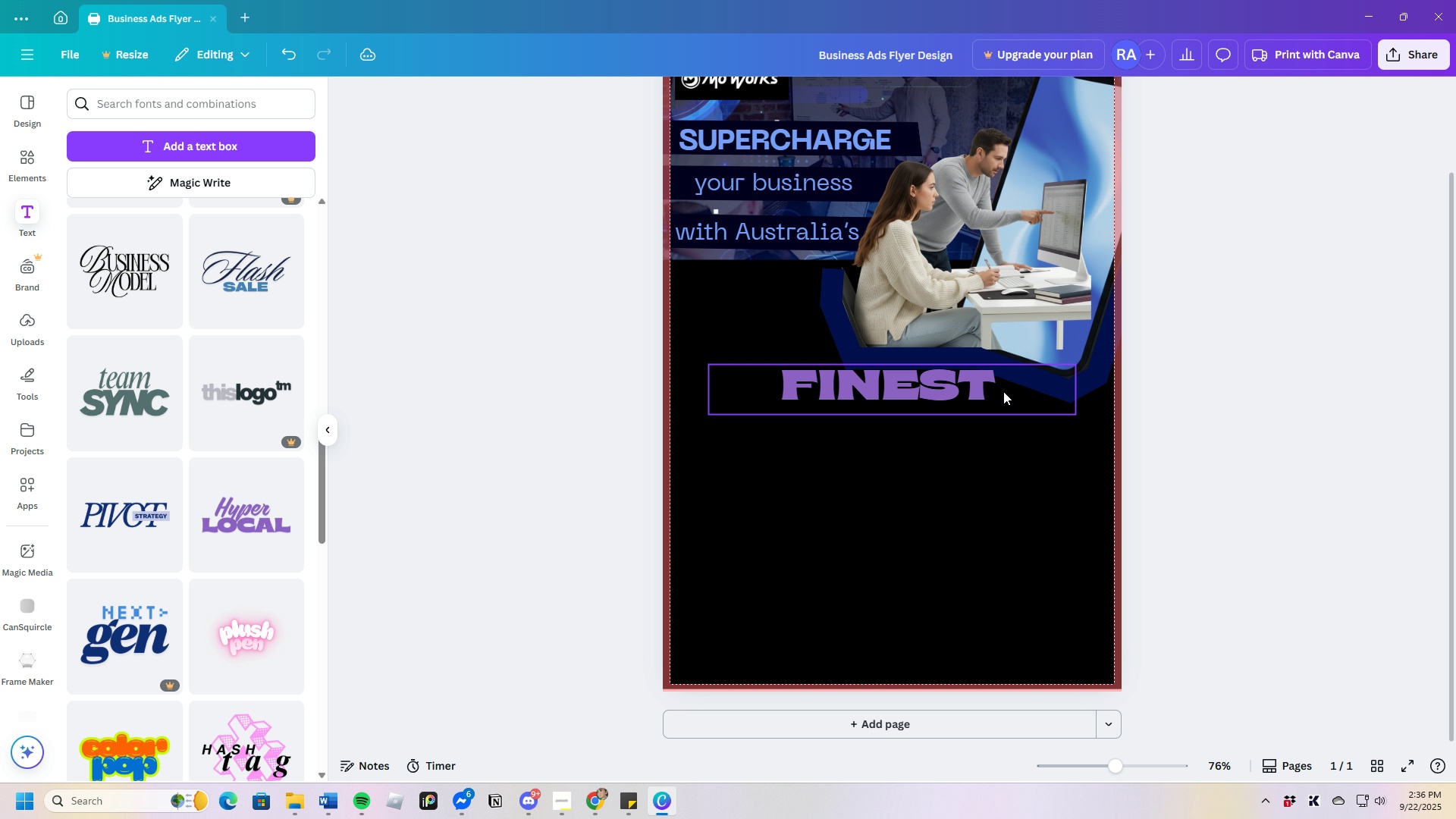 
left_click([1003, 391])
 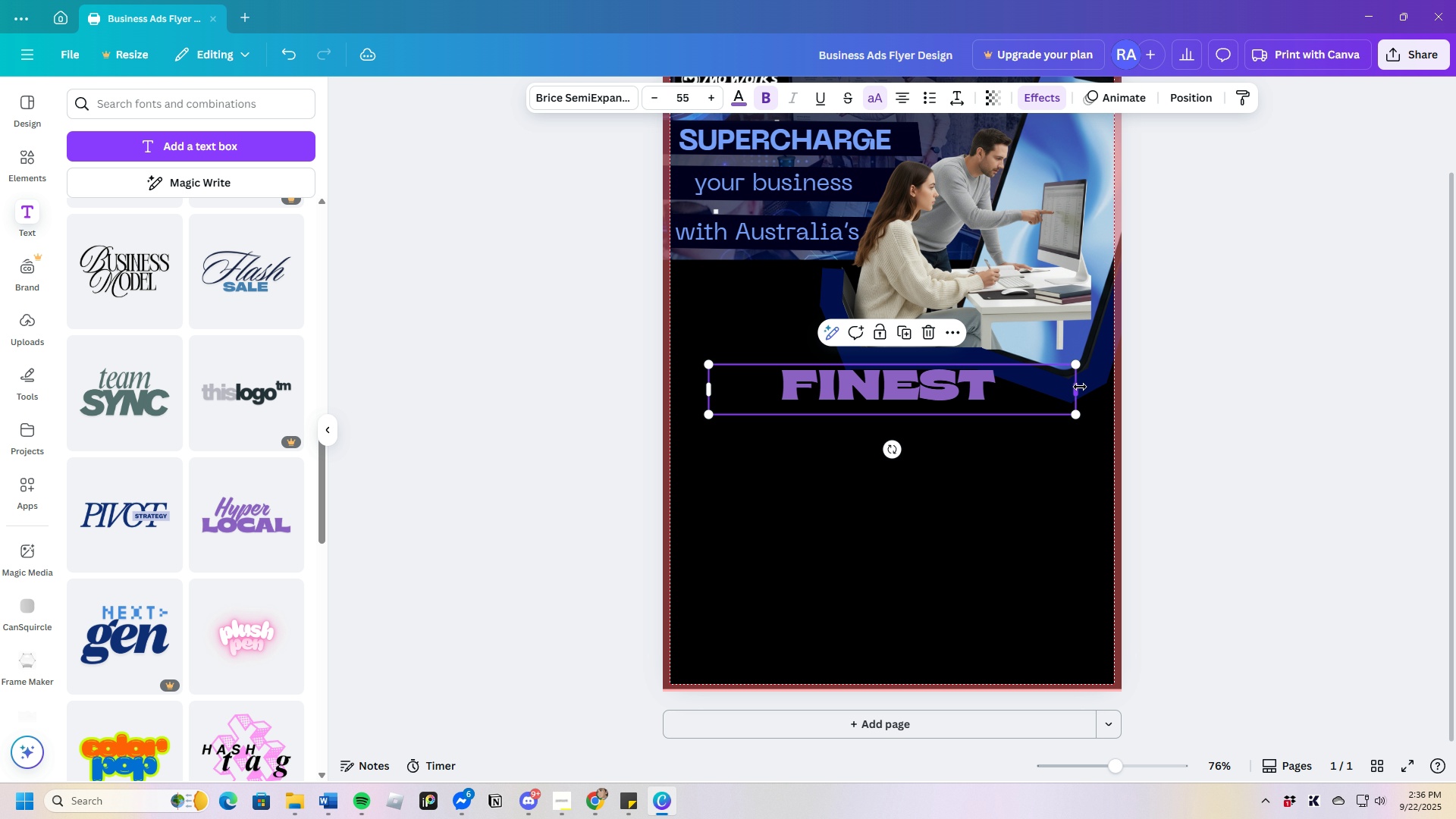 
left_click_drag(start_coordinate=[1078, 387], to_coordinate=[930, 384])
 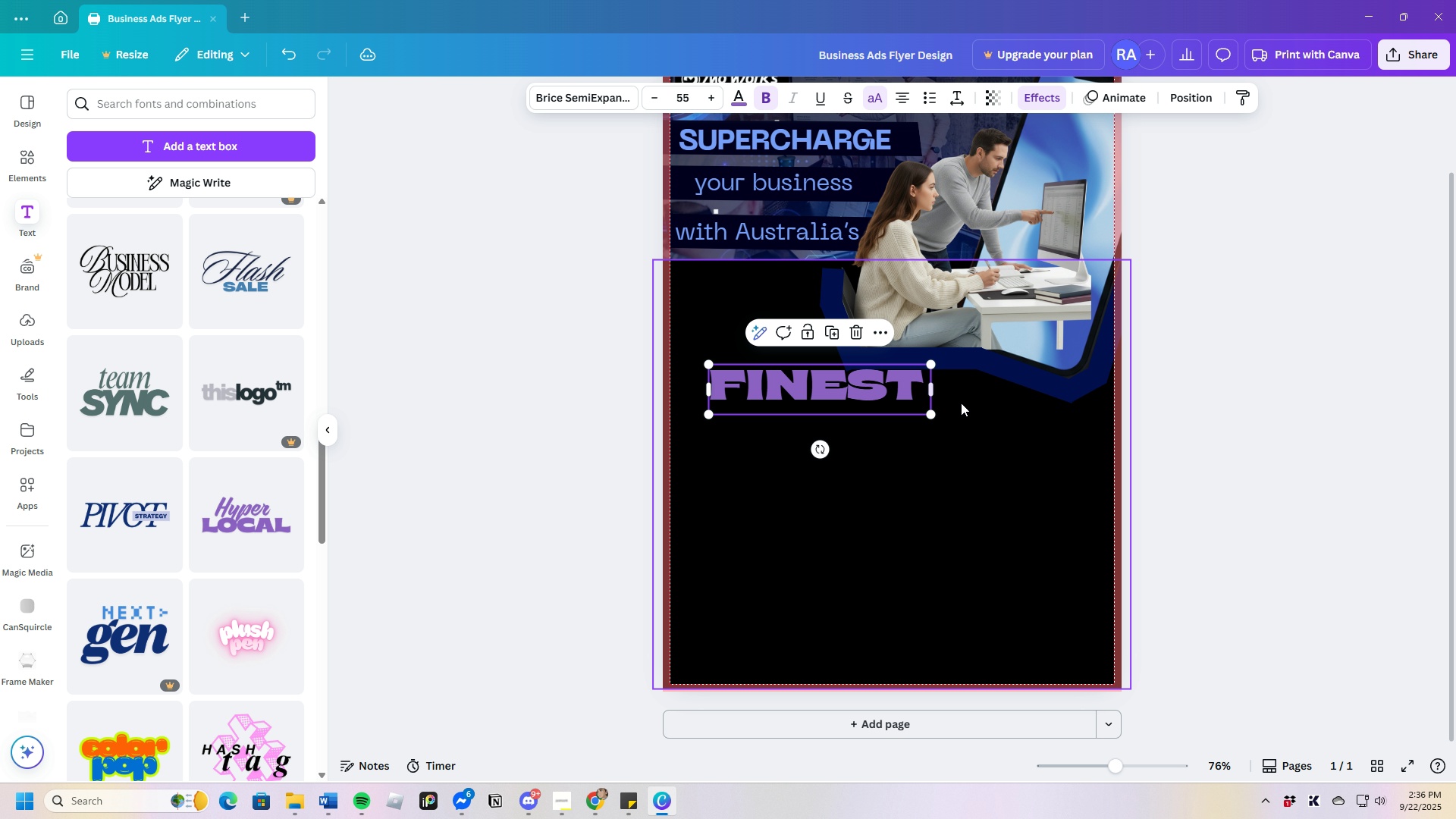 
left_click([961, 403])
 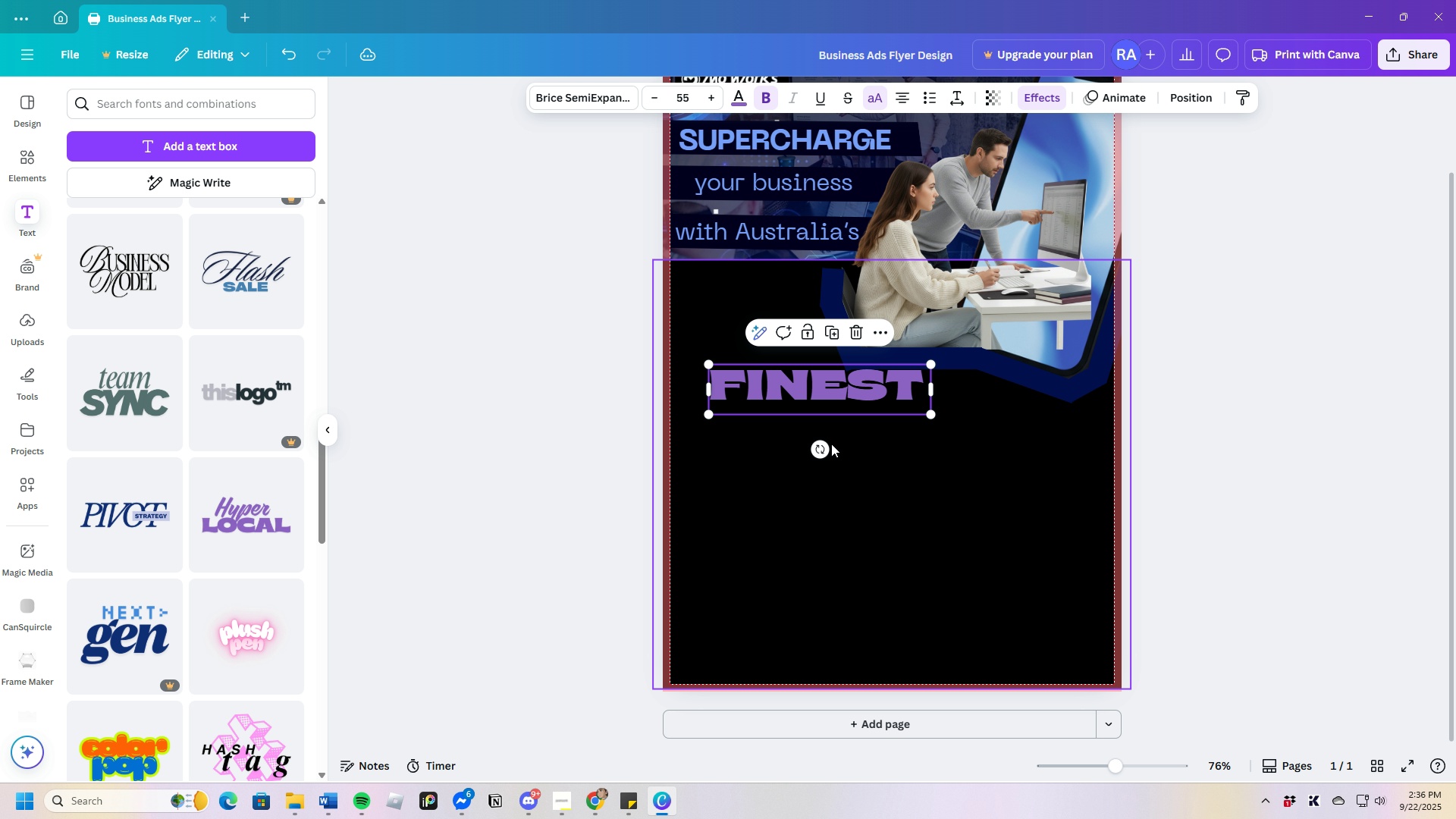 
left_click_drag(start_coordinate=[812, 447], to_coordinate=[811, 440])
 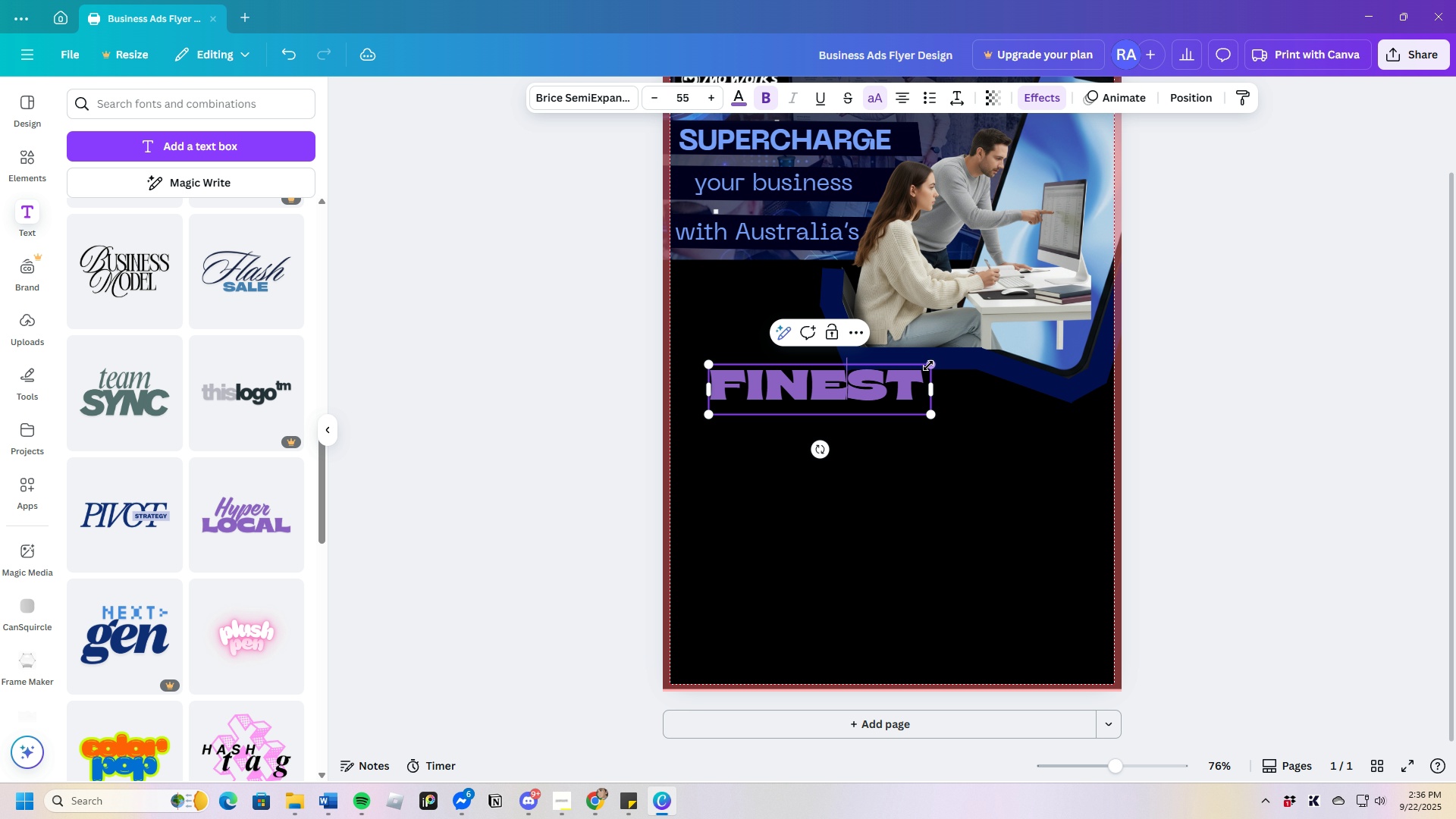 
left_click_drag(start_coordinate=[930, 365], to_coordinate=[895, 375])
 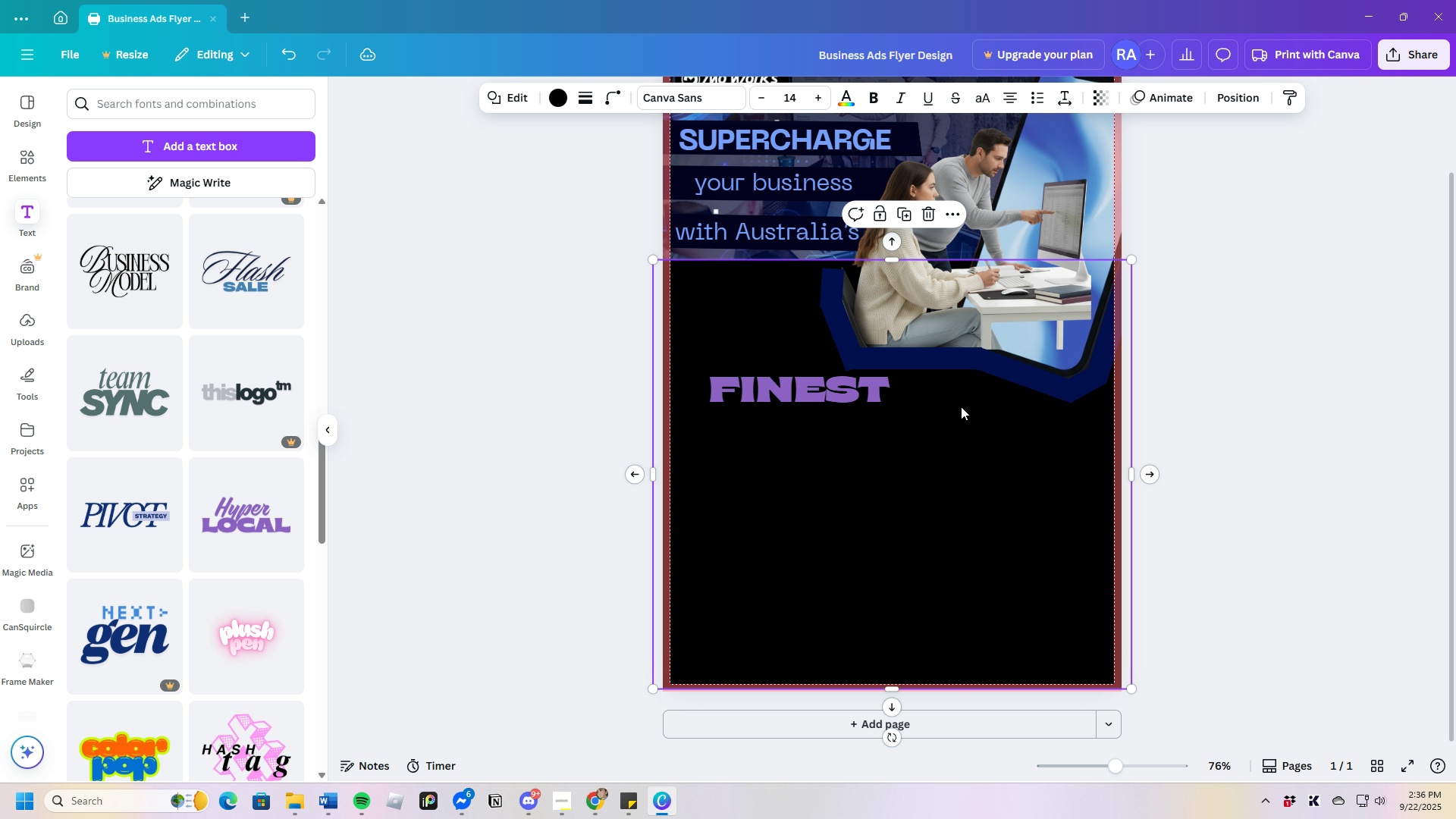 
left_click([961, 406])
 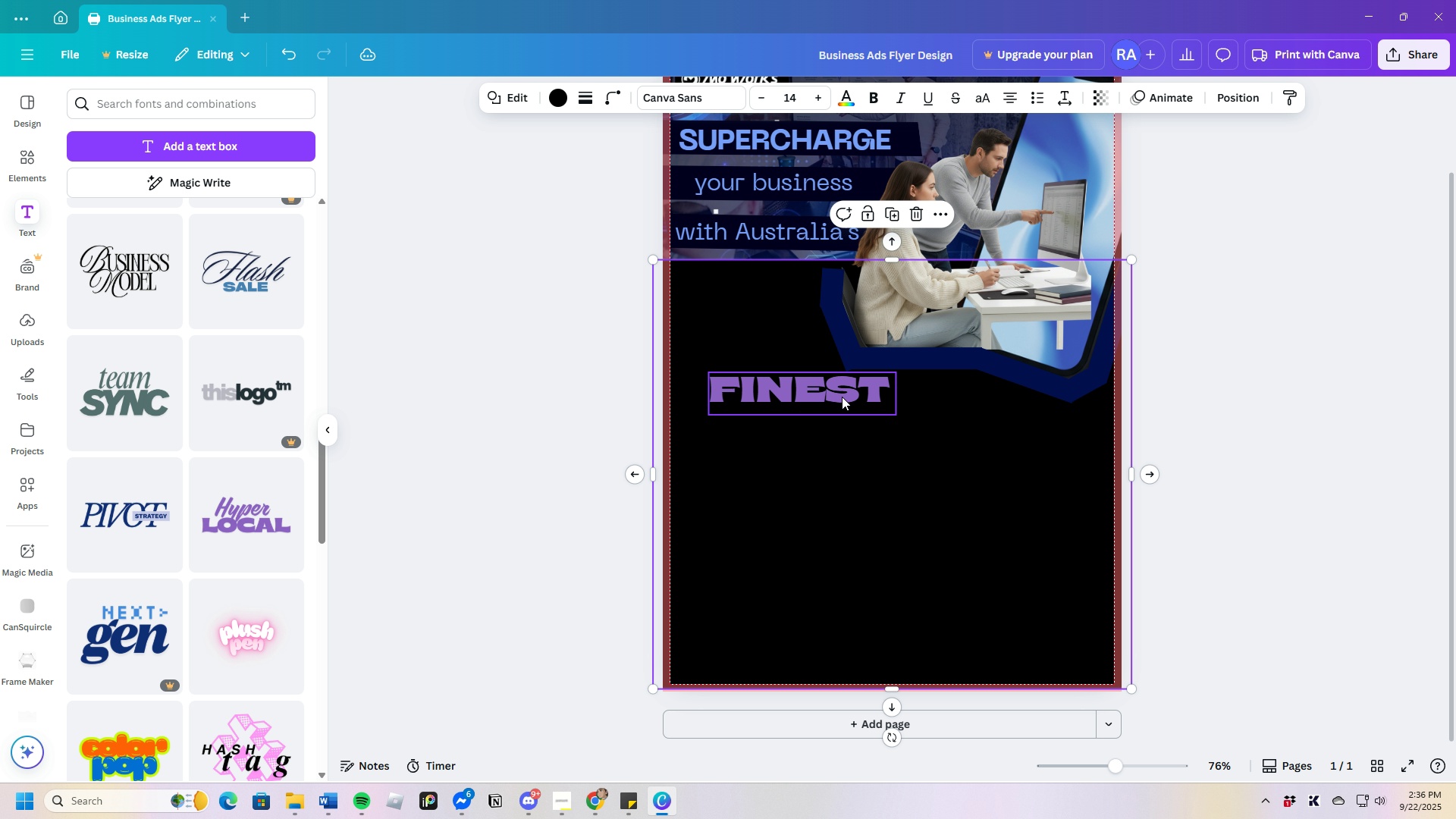 
left_click_drag(start_coordinate=[842, 397], to_coordinate=[808, 286])
 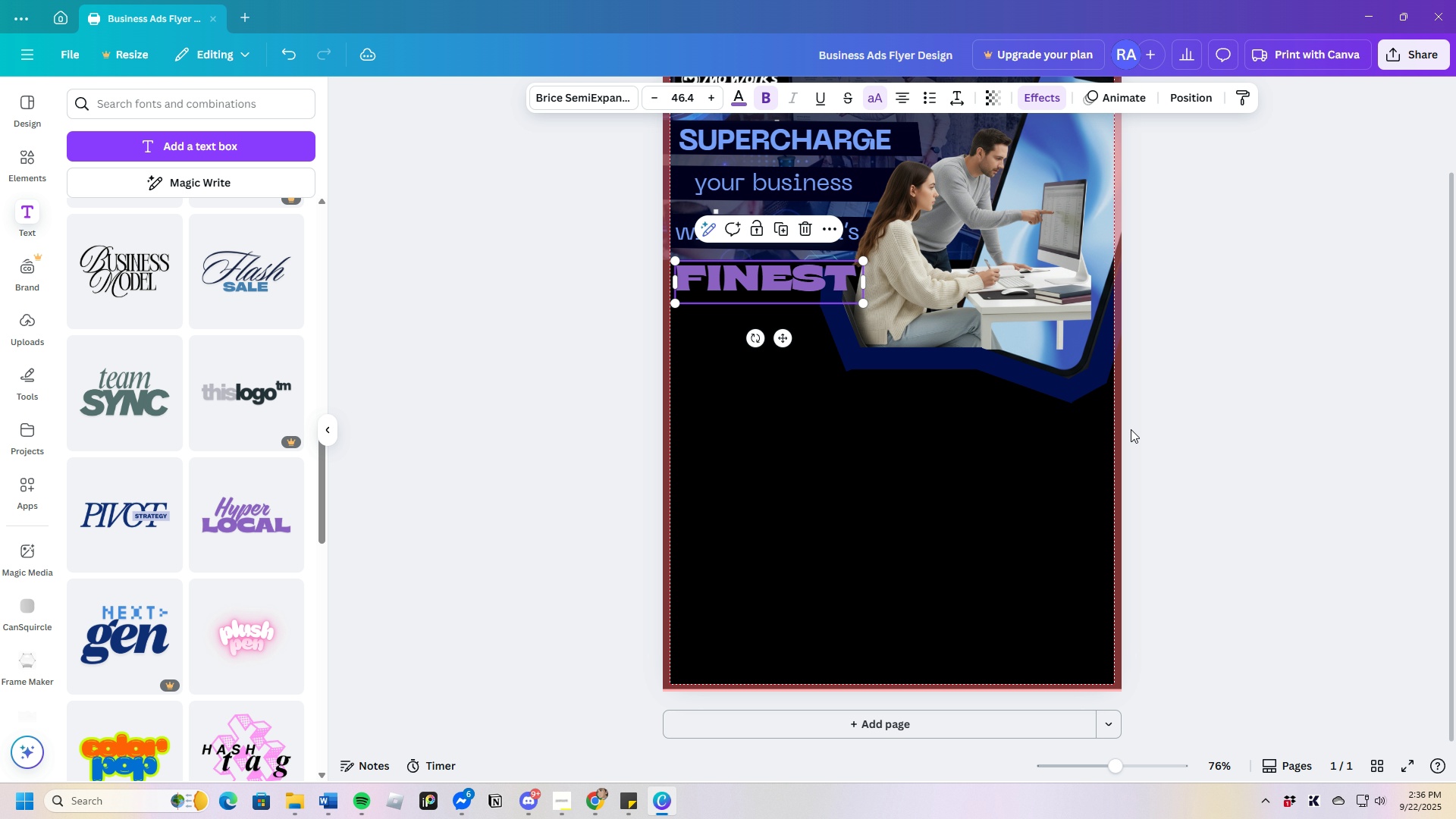 
left_click([1131, 429])
 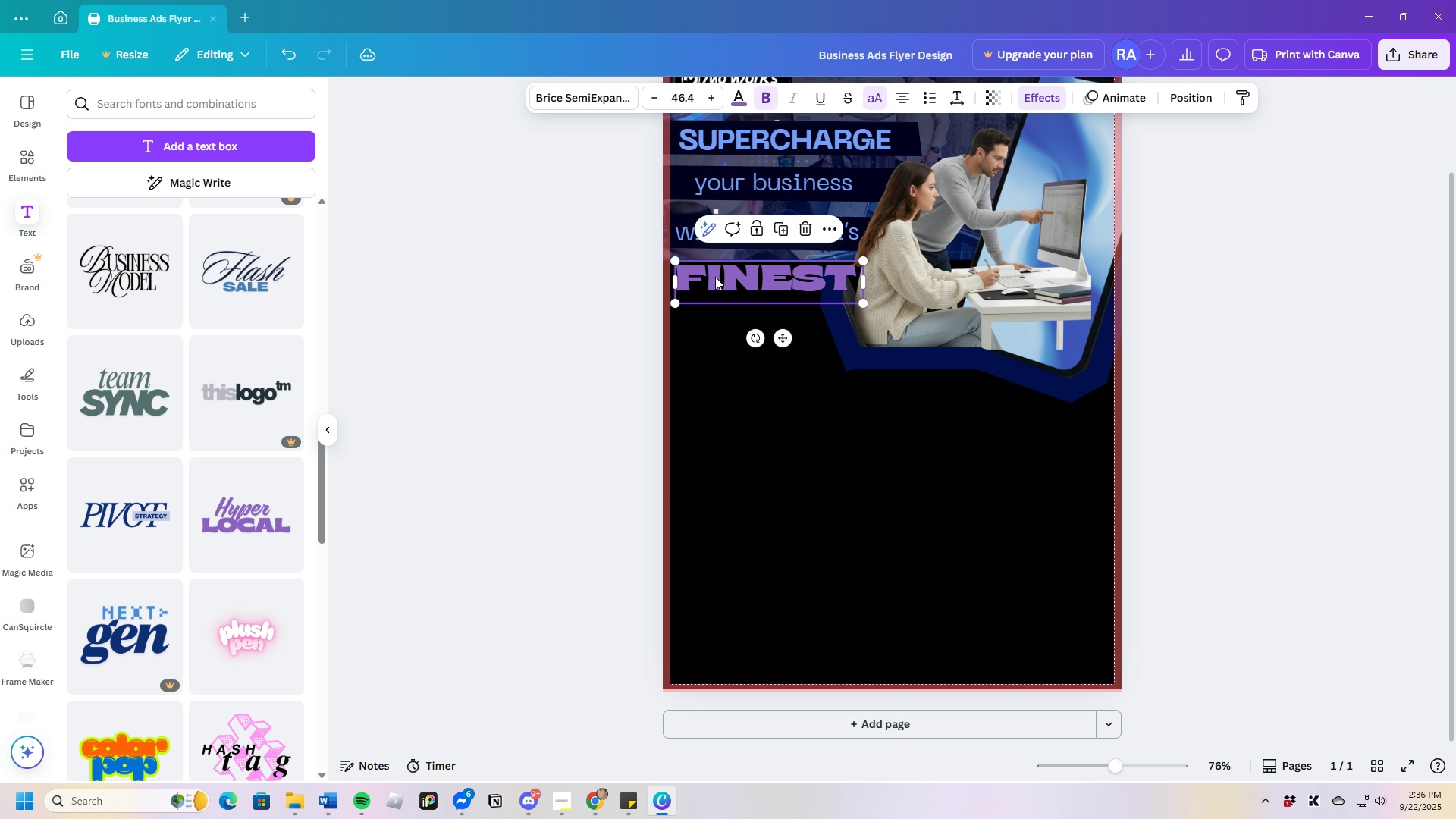 
double_click([694, 280])
 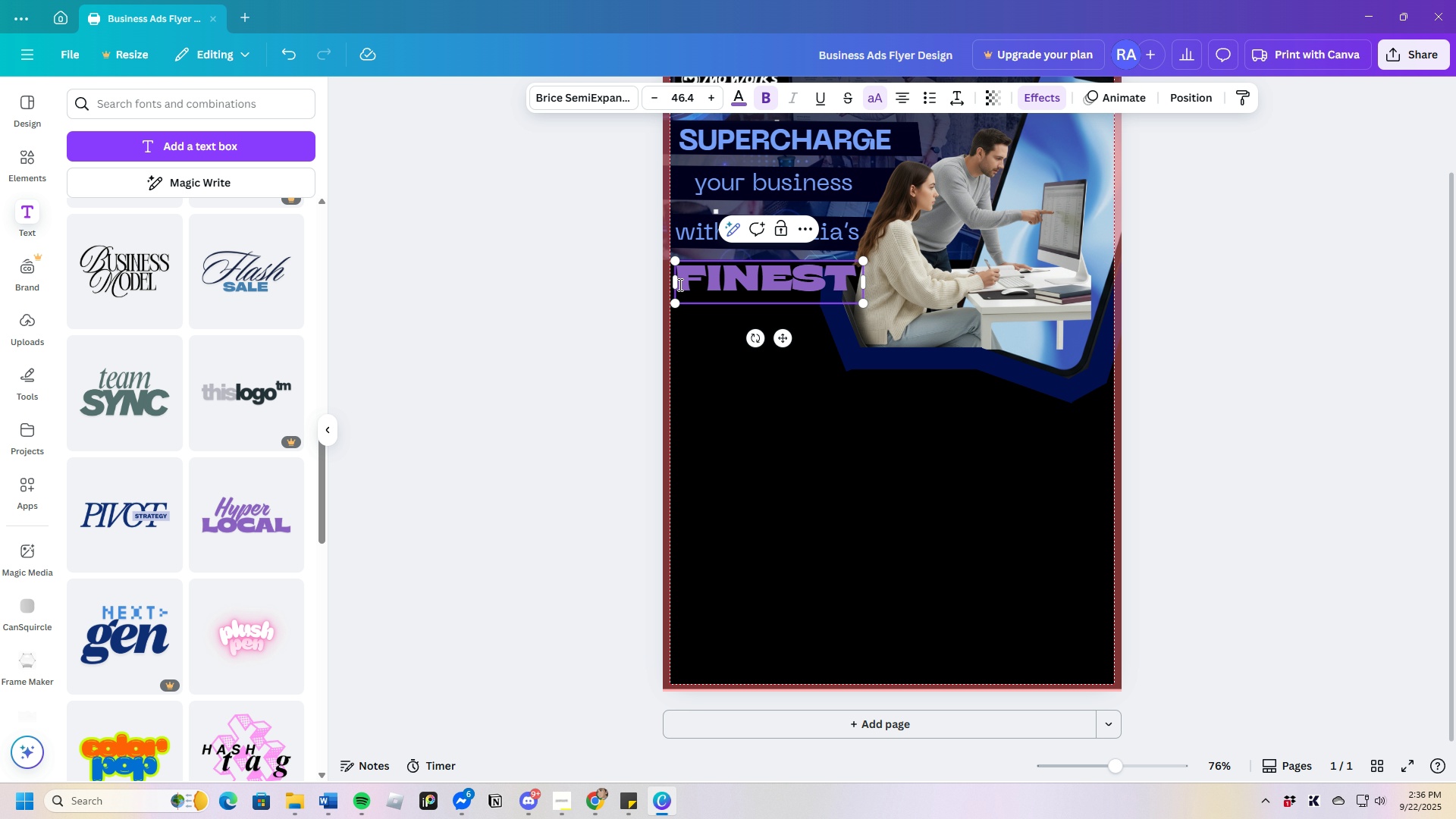 
left_click_drag(start_coordinate=[679, 284], to_coordinate=[850, 290])
 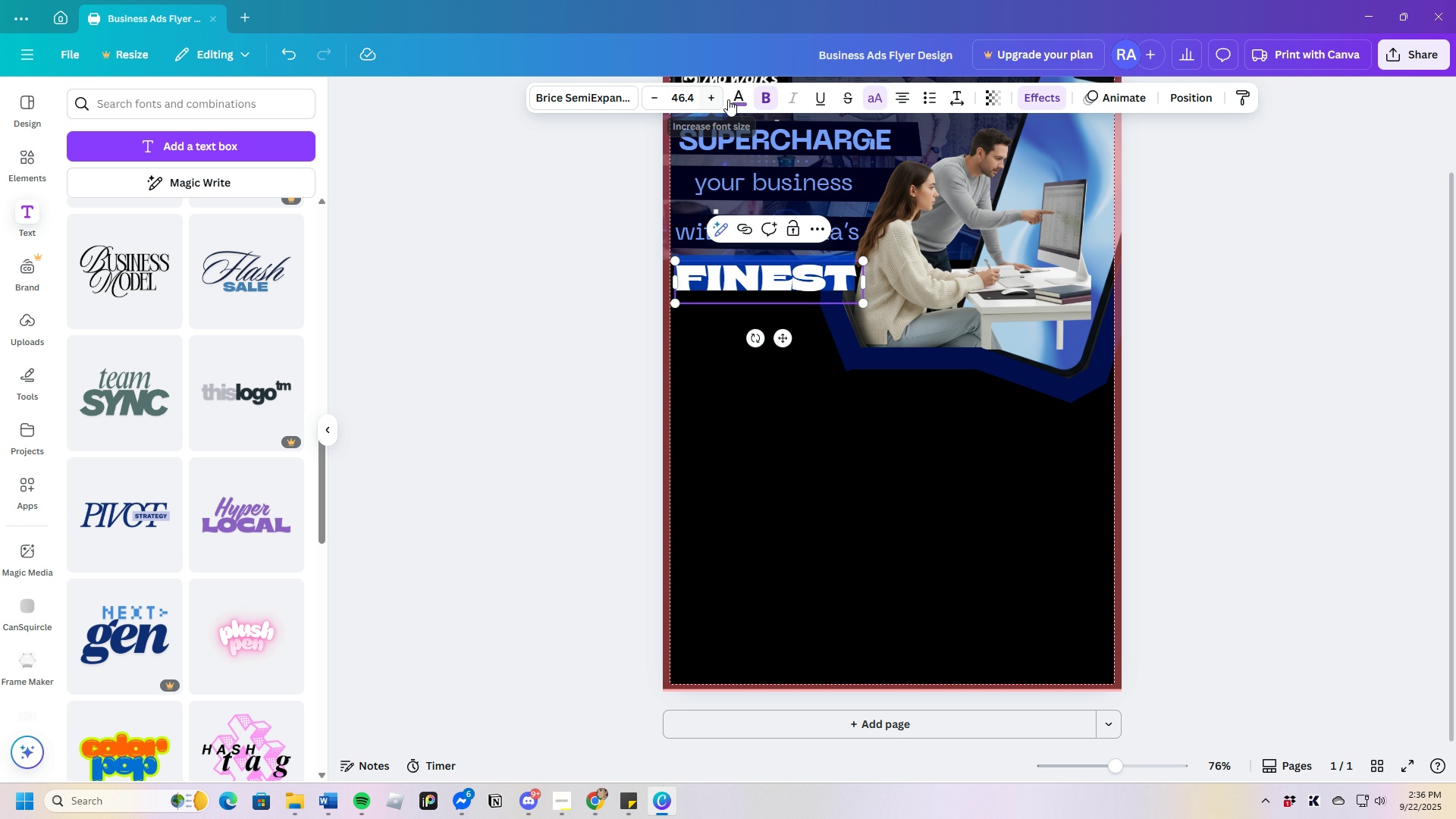 
left_click([735, 97])
 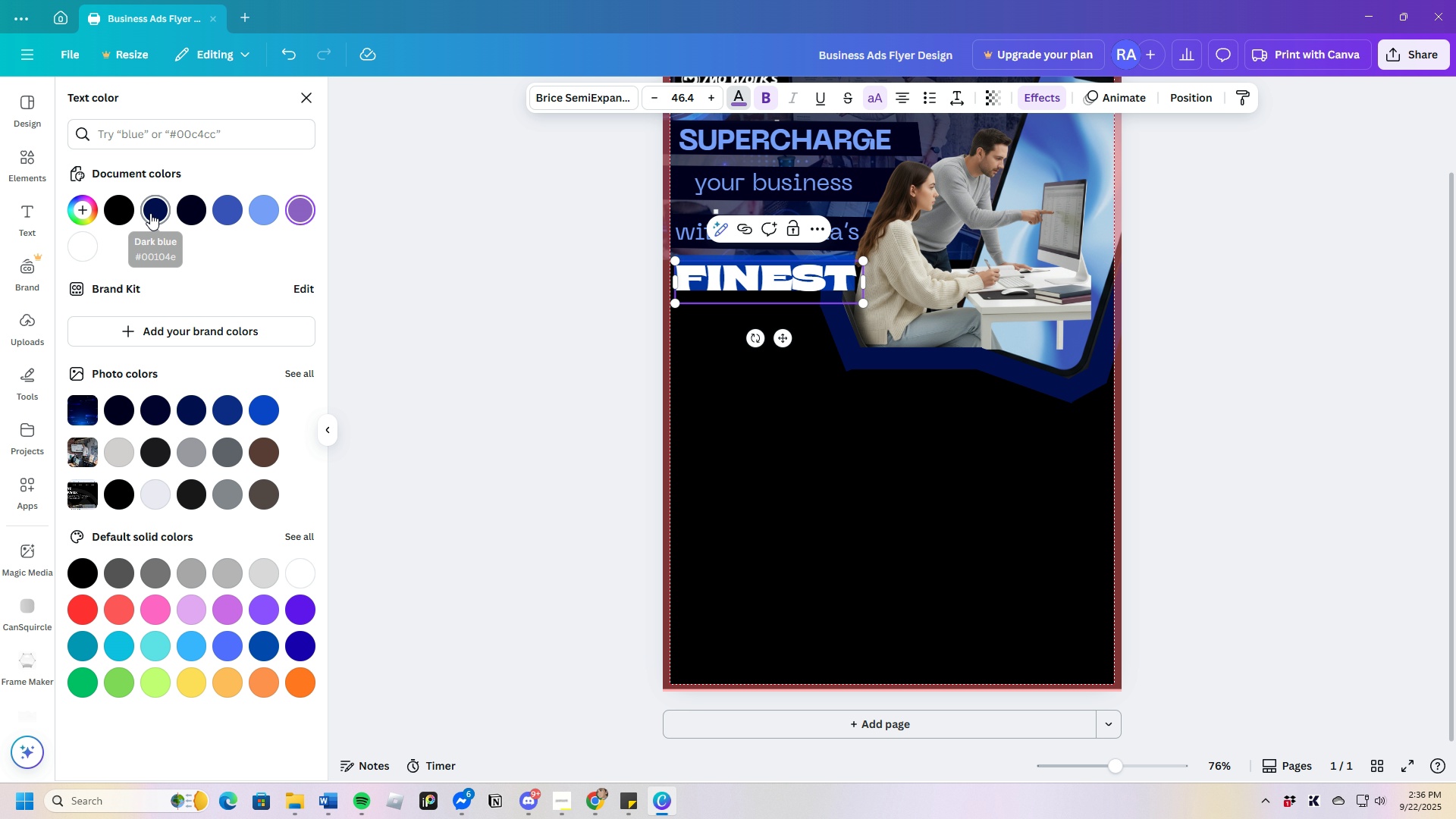 
left_click([152, 213])
 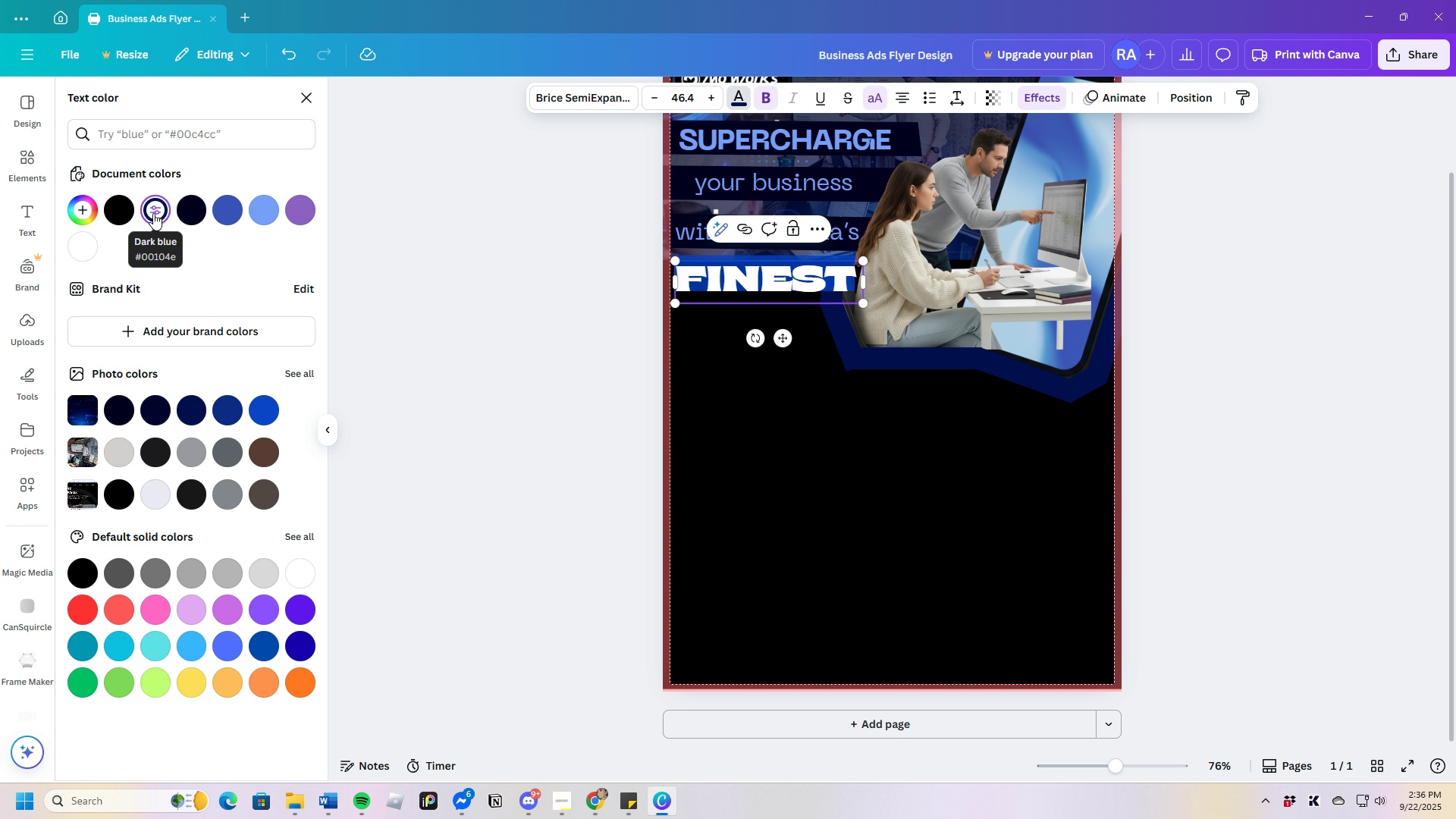 
mouse_move([275, 217])
 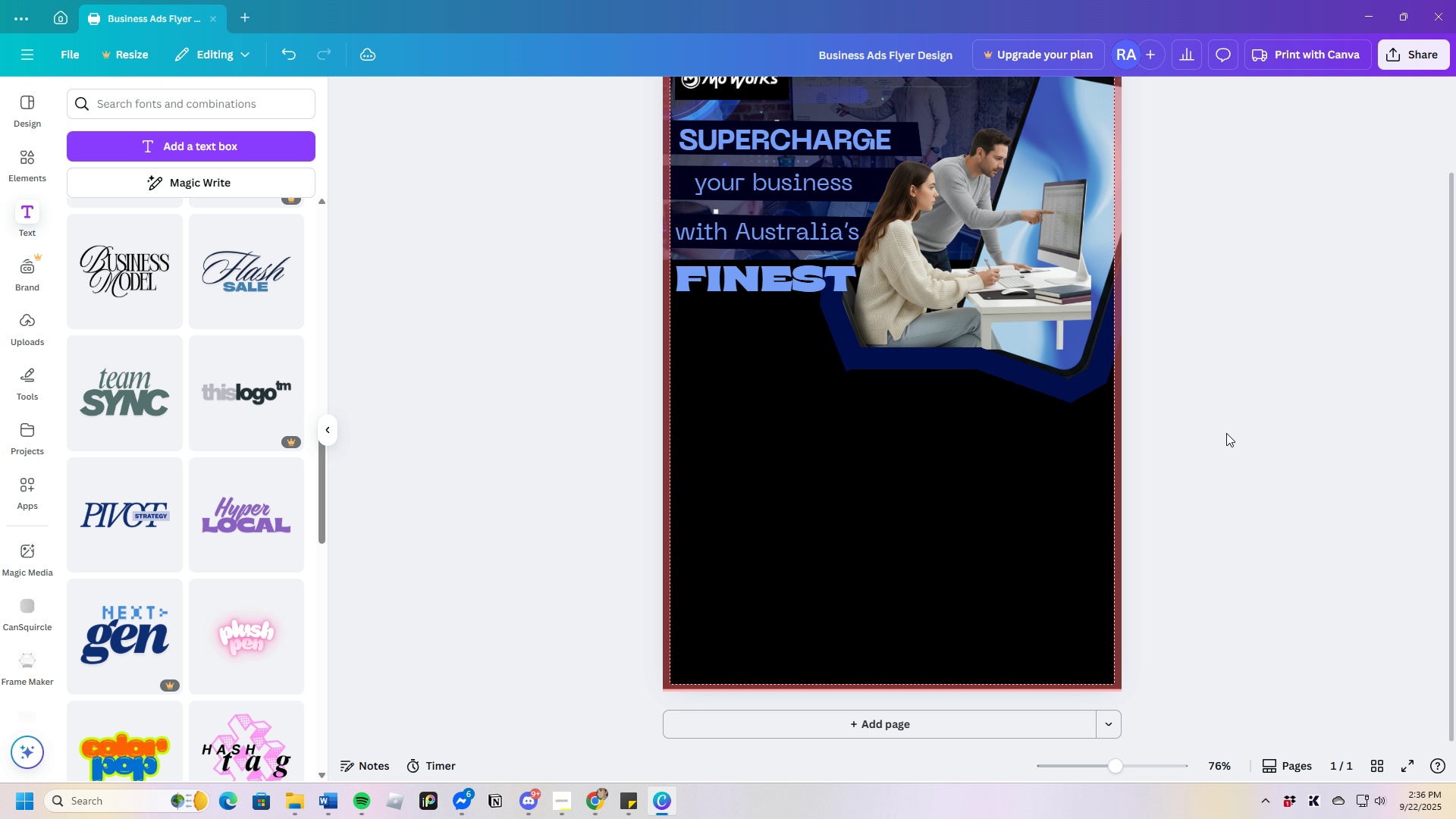 
double_click([1226, 433])
 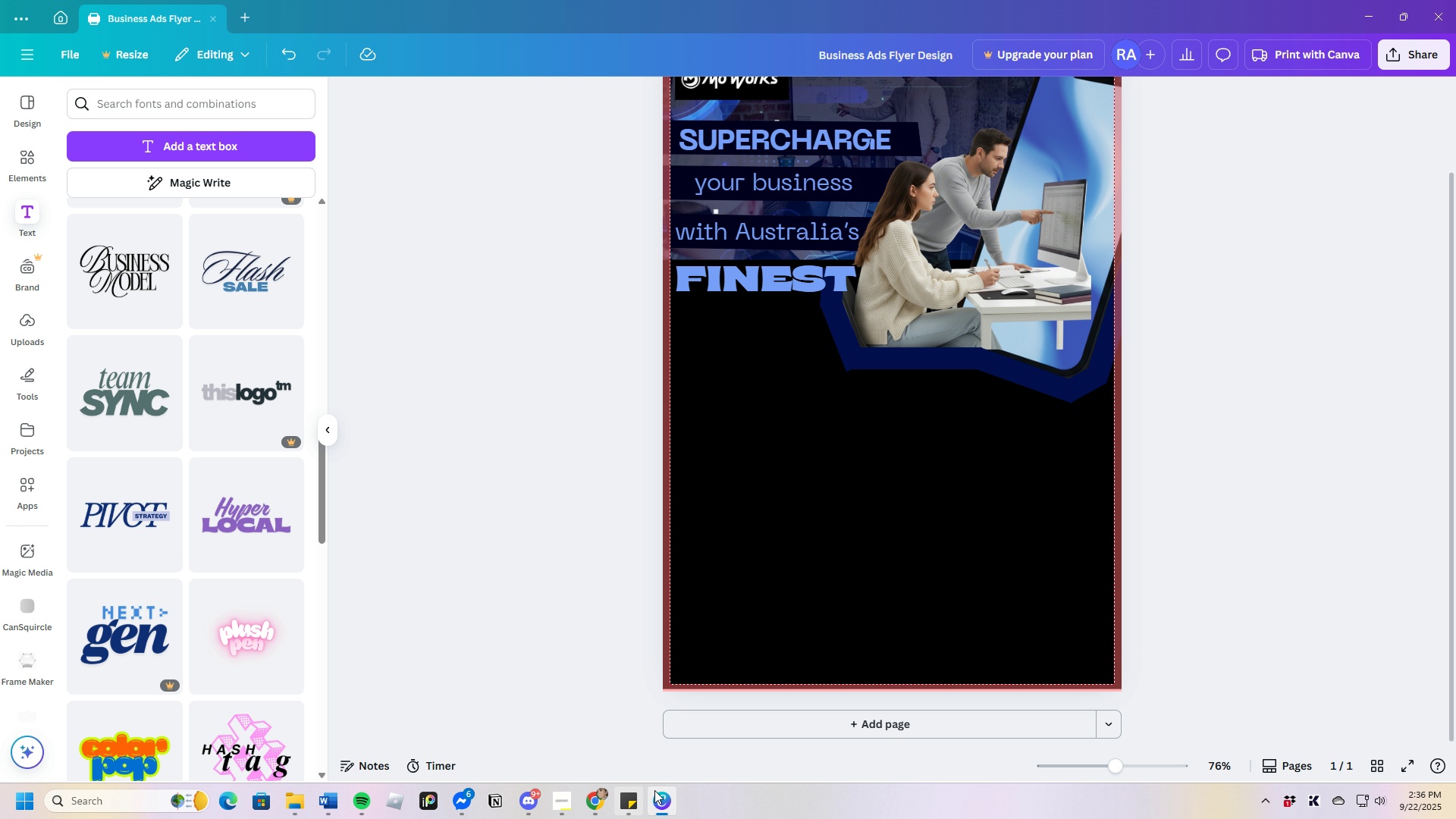 
wait(7.62)
 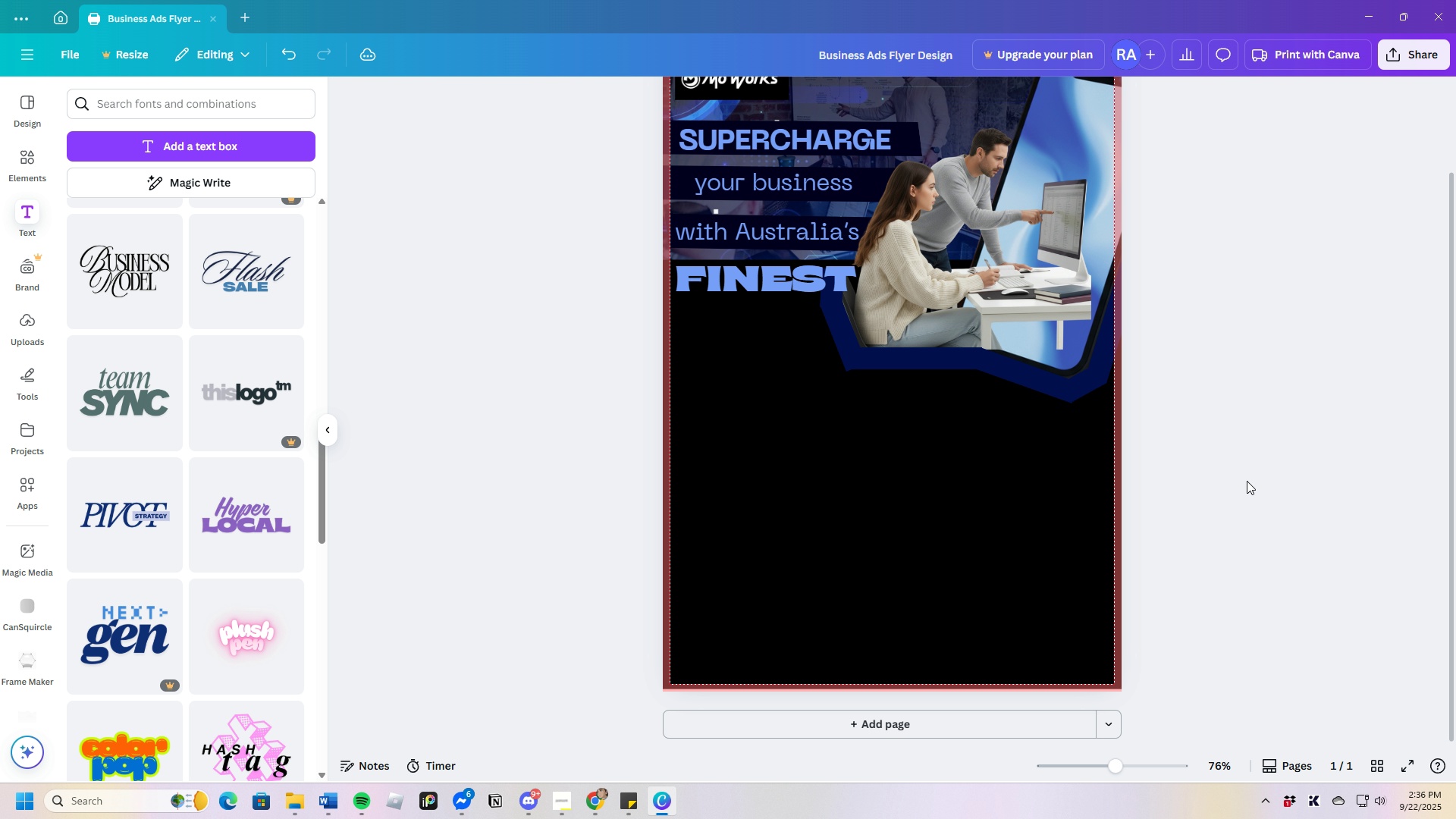 
left_click([597, 799])
 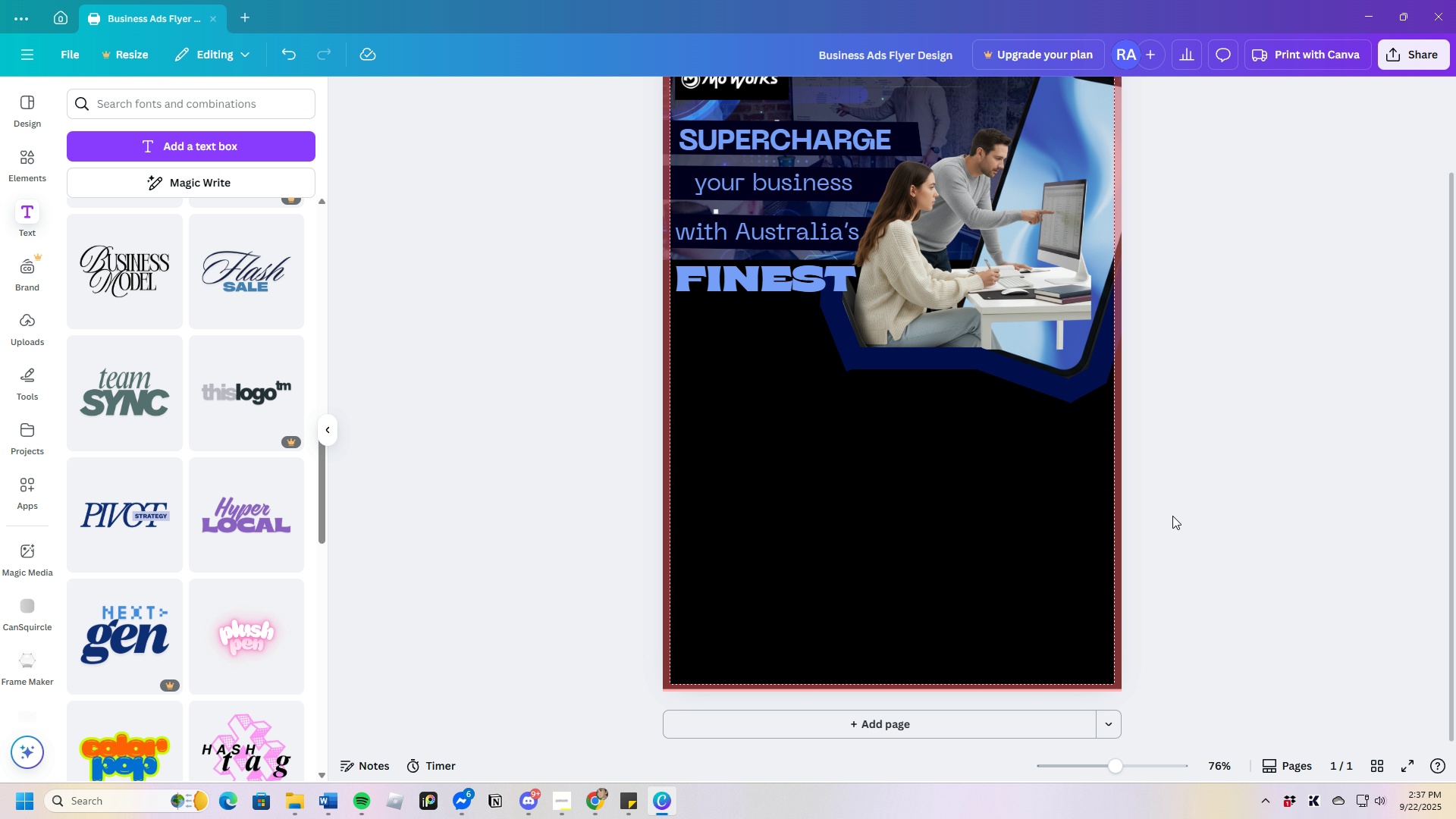 
wait(36.85)
 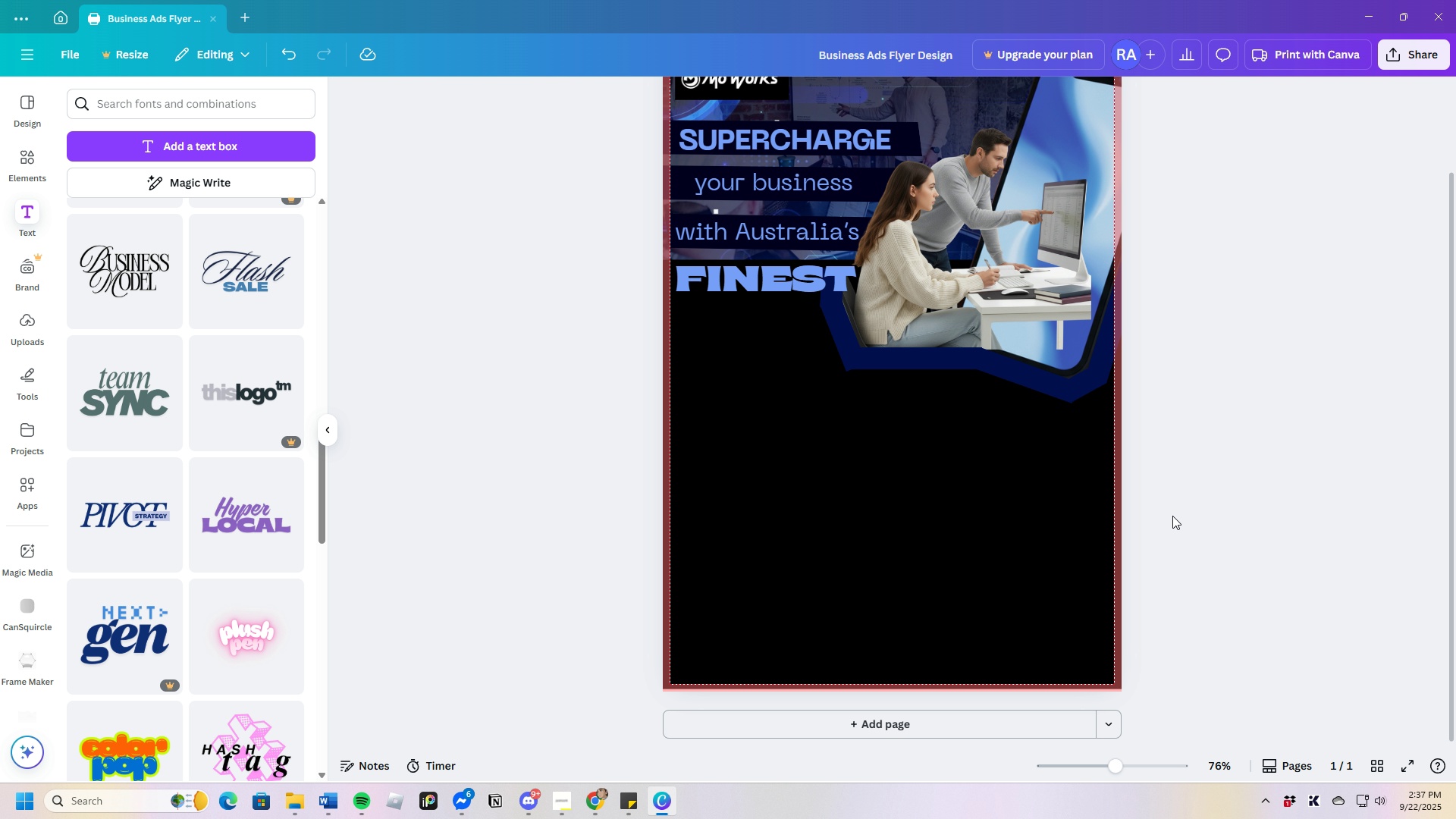 
left_click([778, 282])
 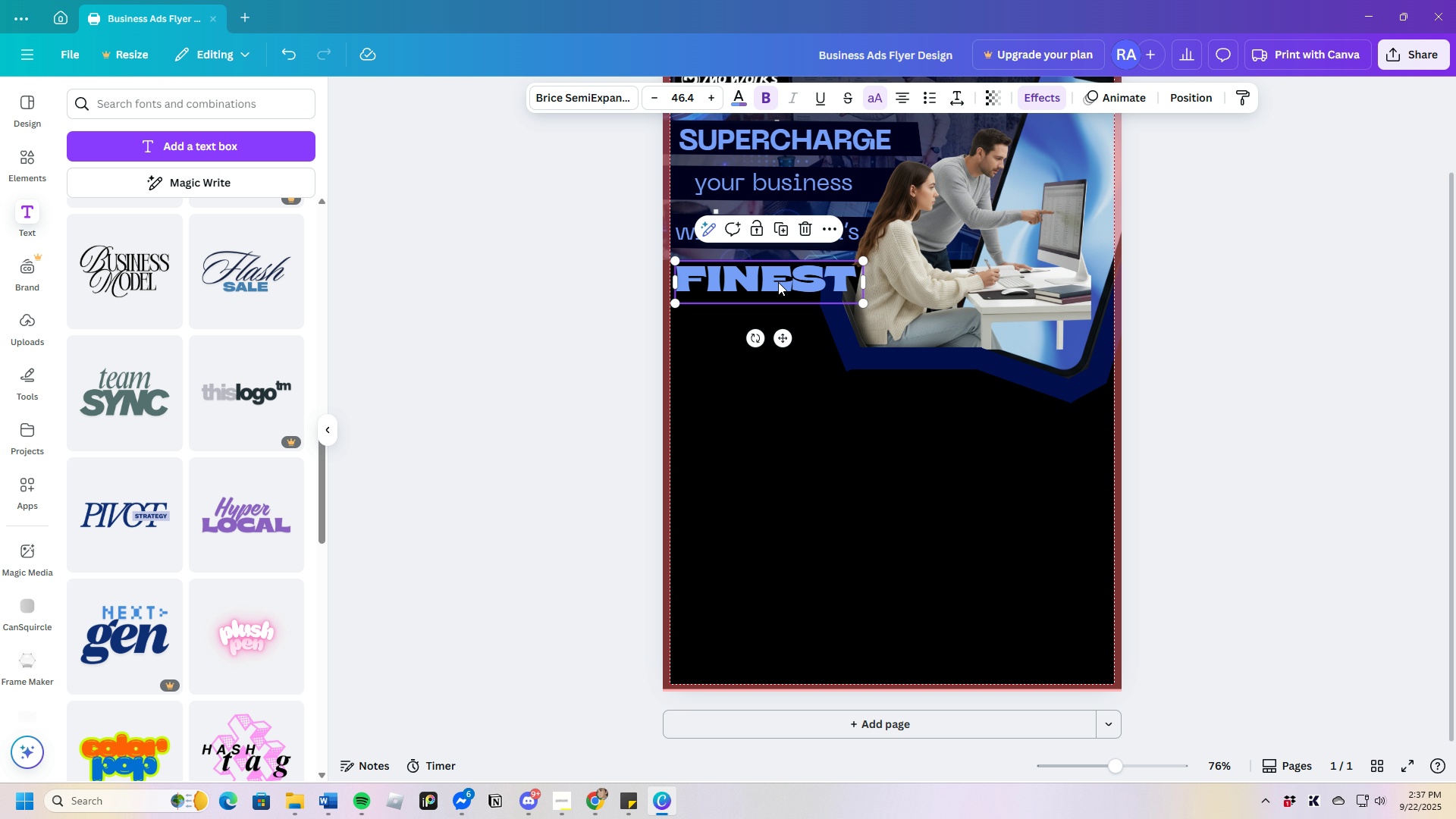 
key(Control+C)
 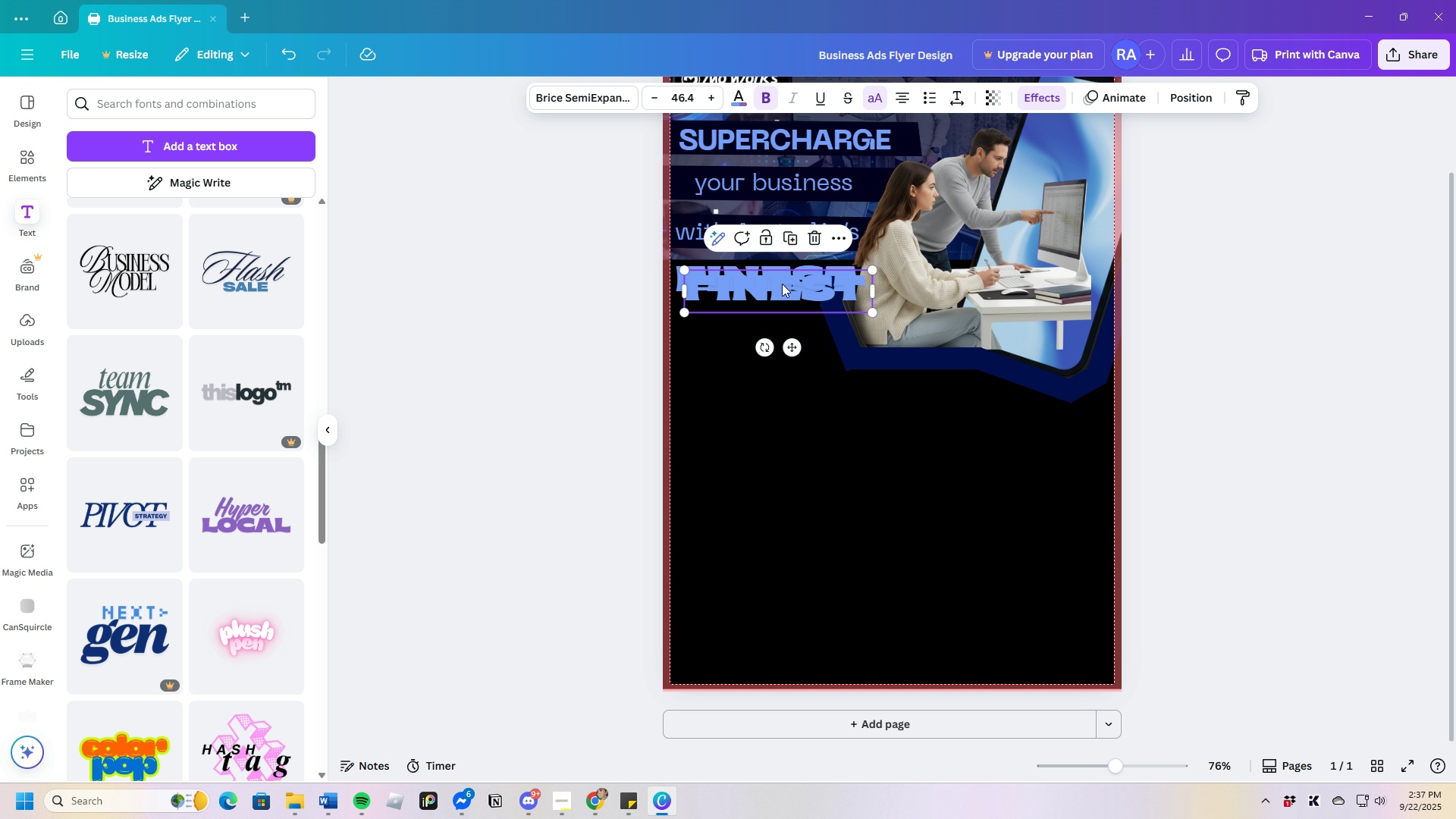 
key(Control+V)
 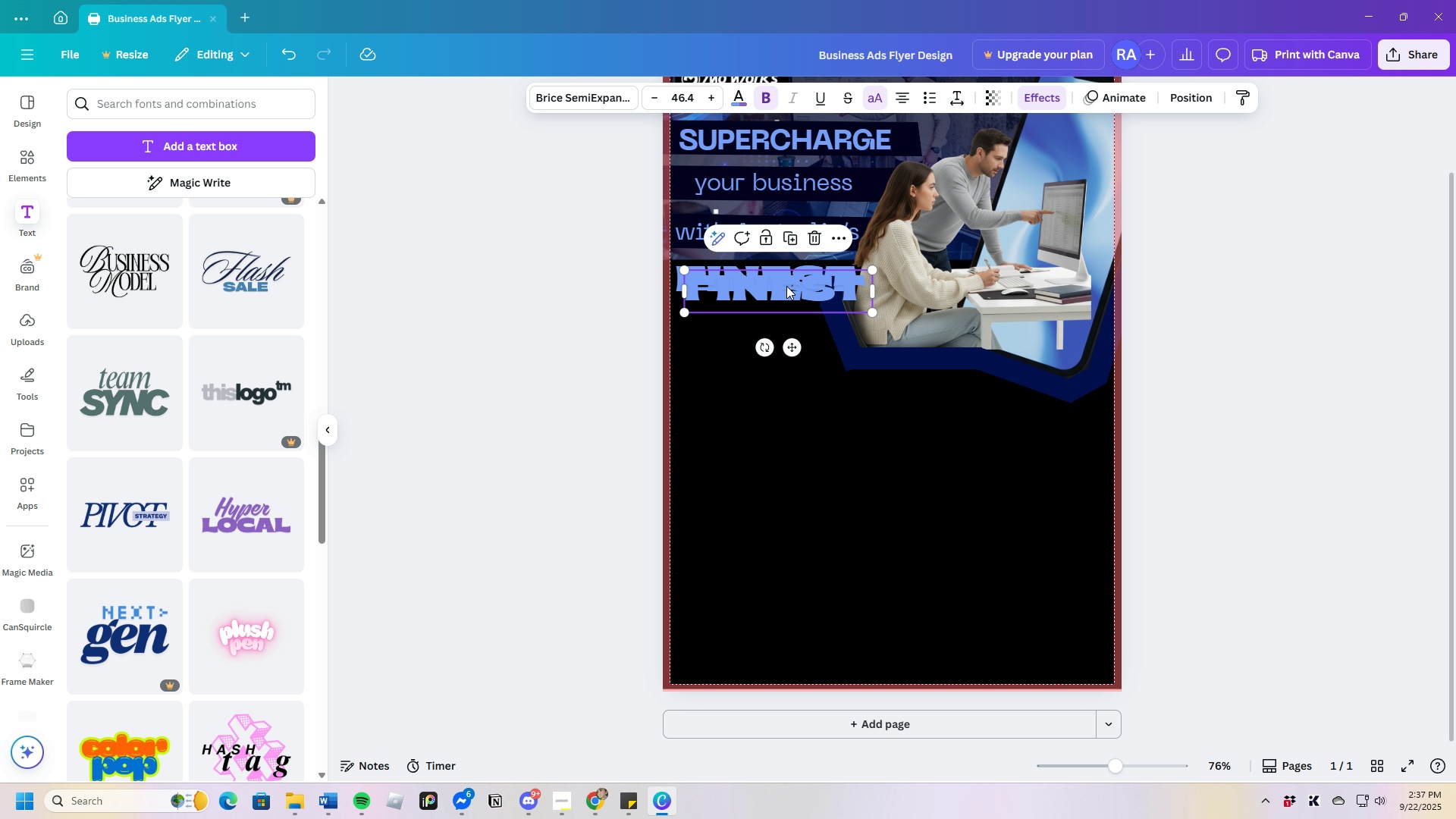 
left_click_drag(start_coordinate=[788, 287], to_coordinate=[818, 387])
 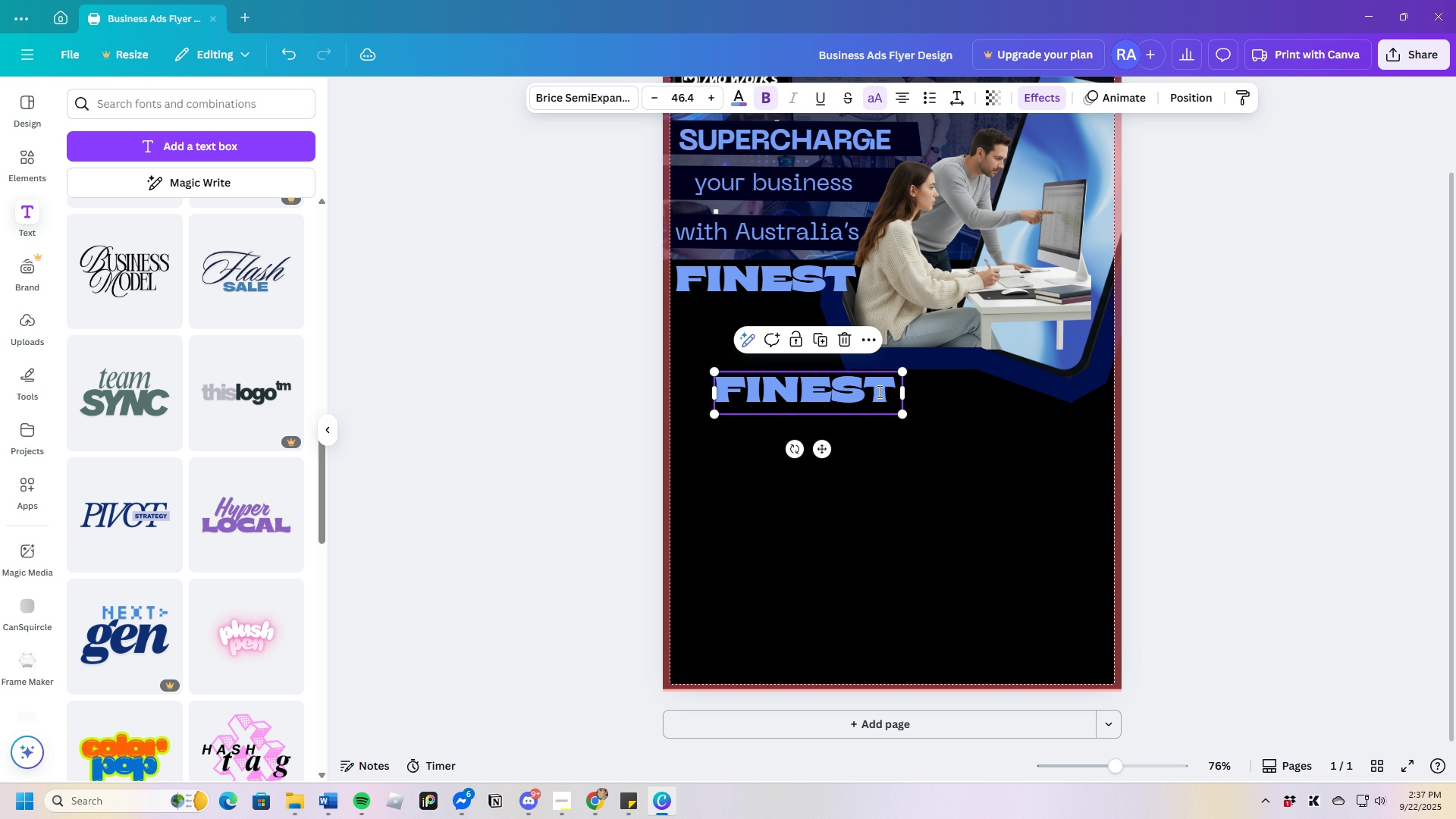 
left_click([877, 391])
 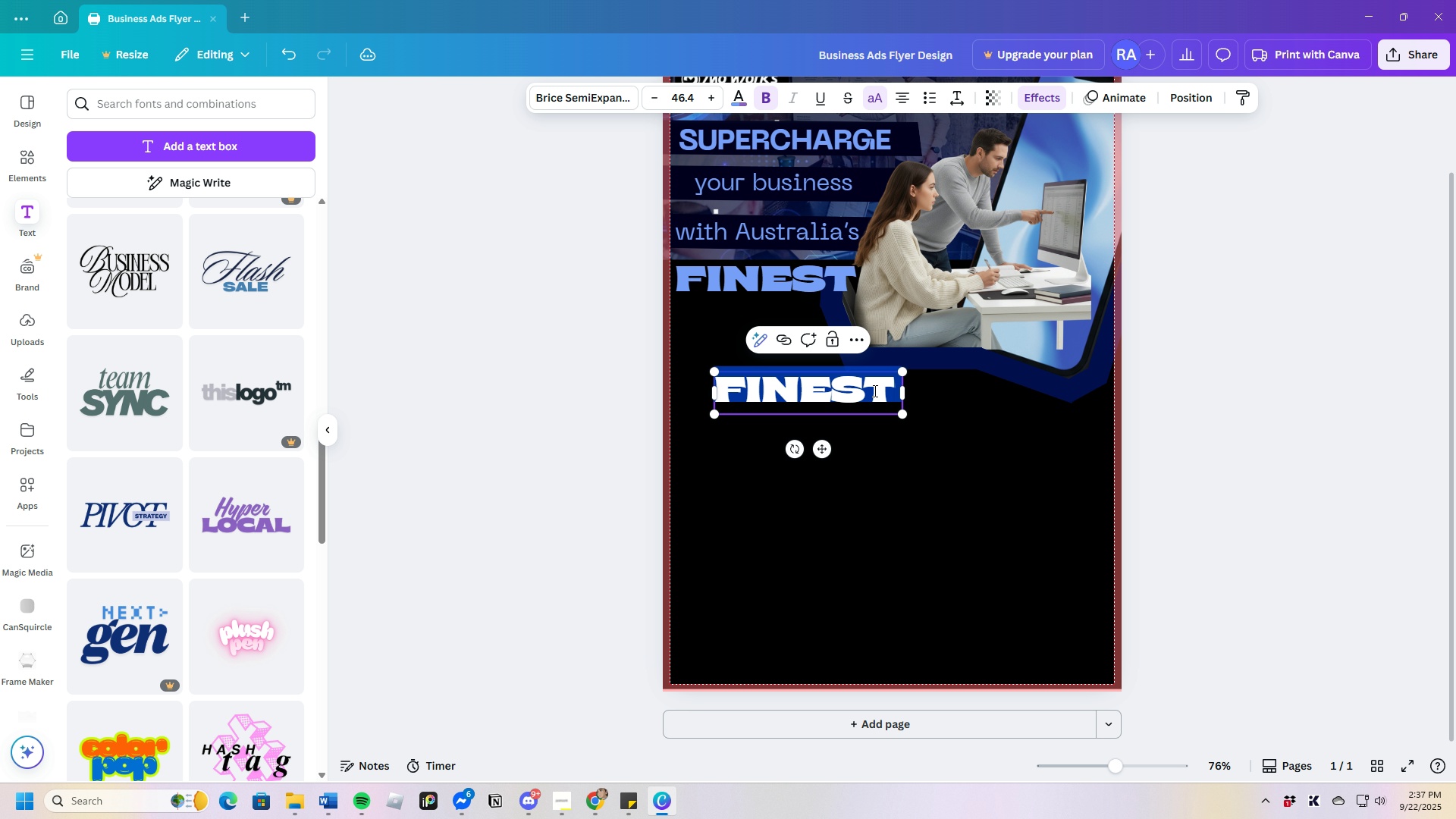 
key(Backspace)
type(Creative)
 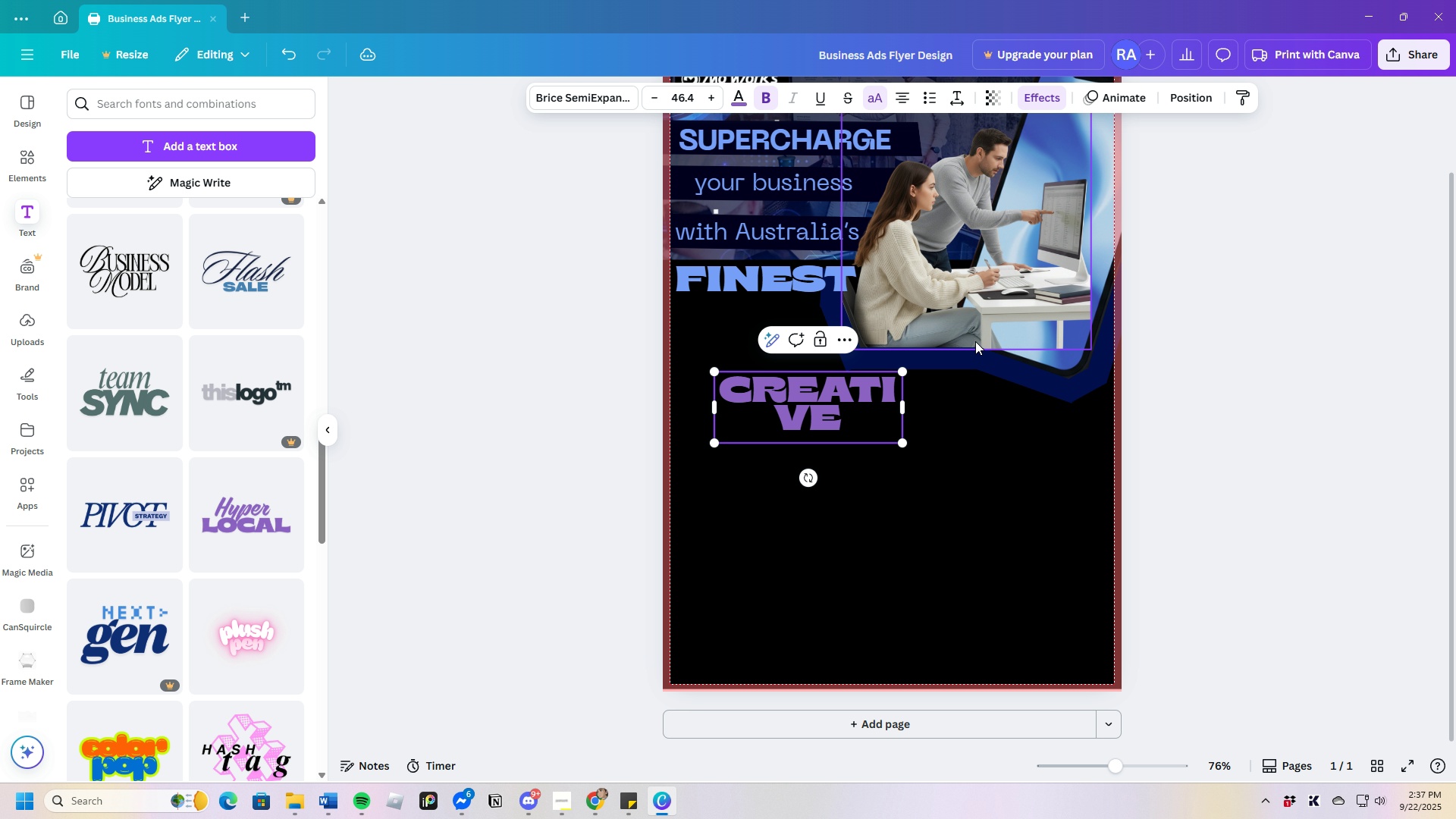 
left_click_drag(start_coordinate=[905, 407], to_coordinate=[990, 407])
 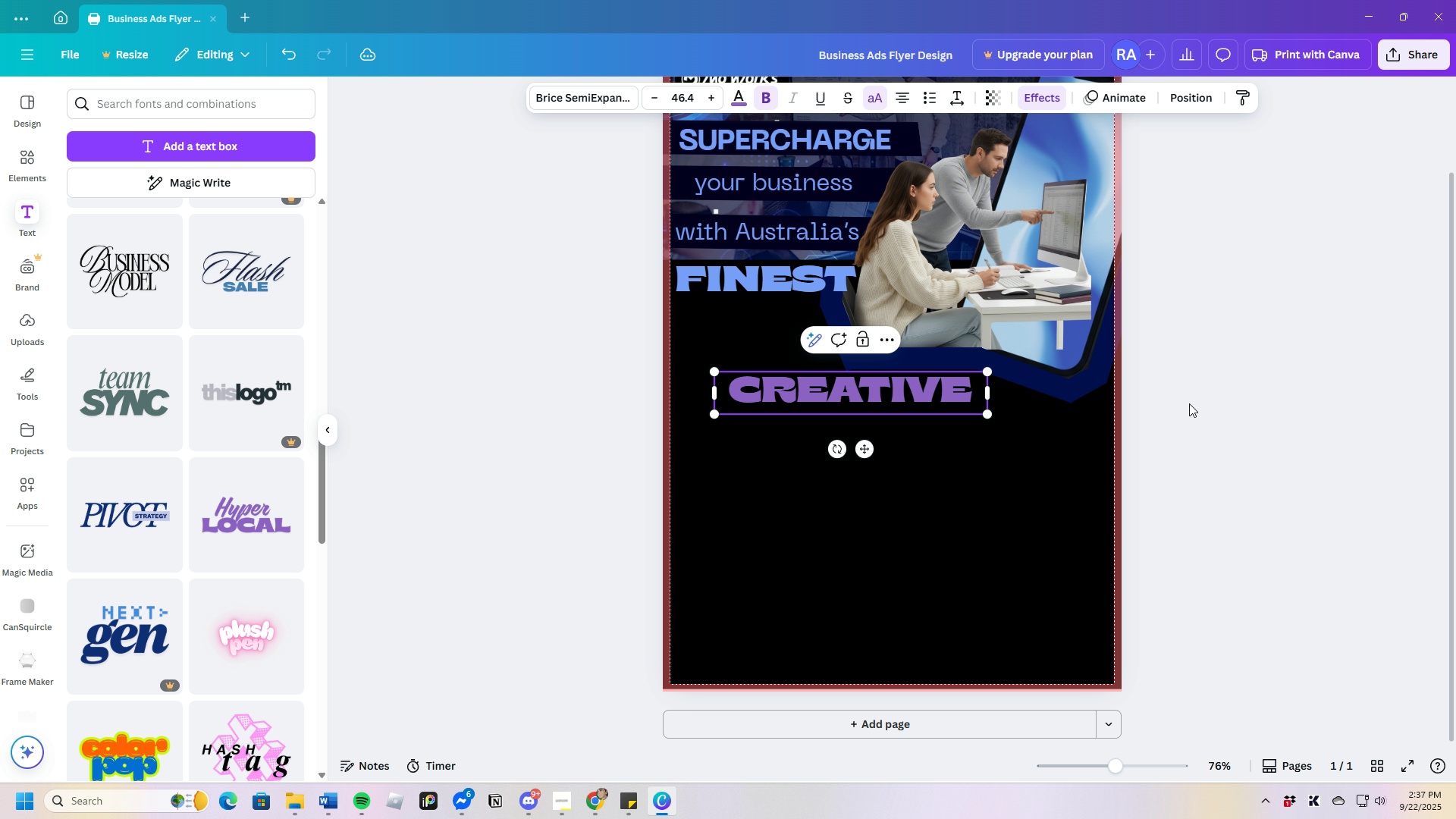 
left_click([1189, 403])
 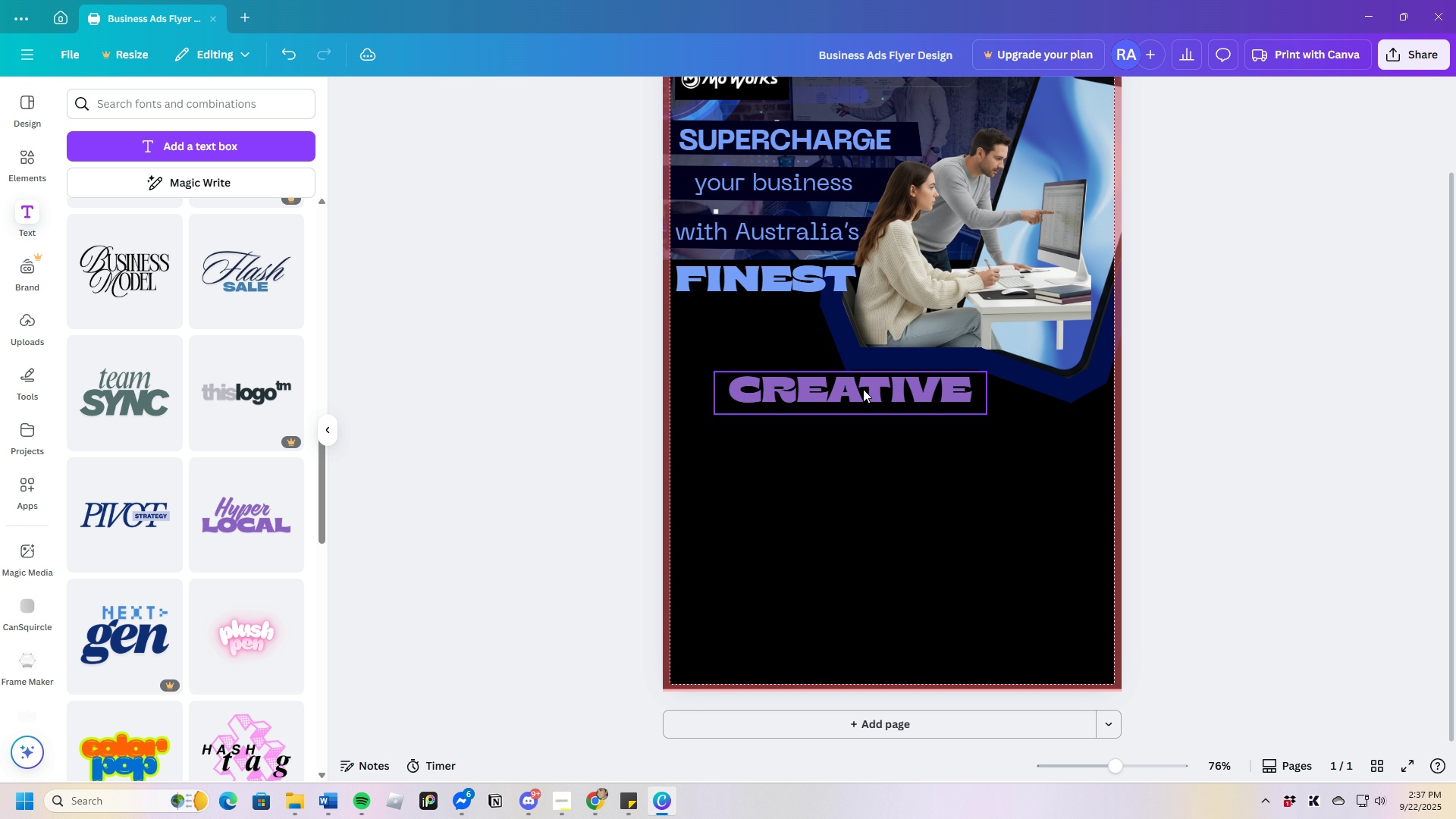 
left_click([863, 389])
 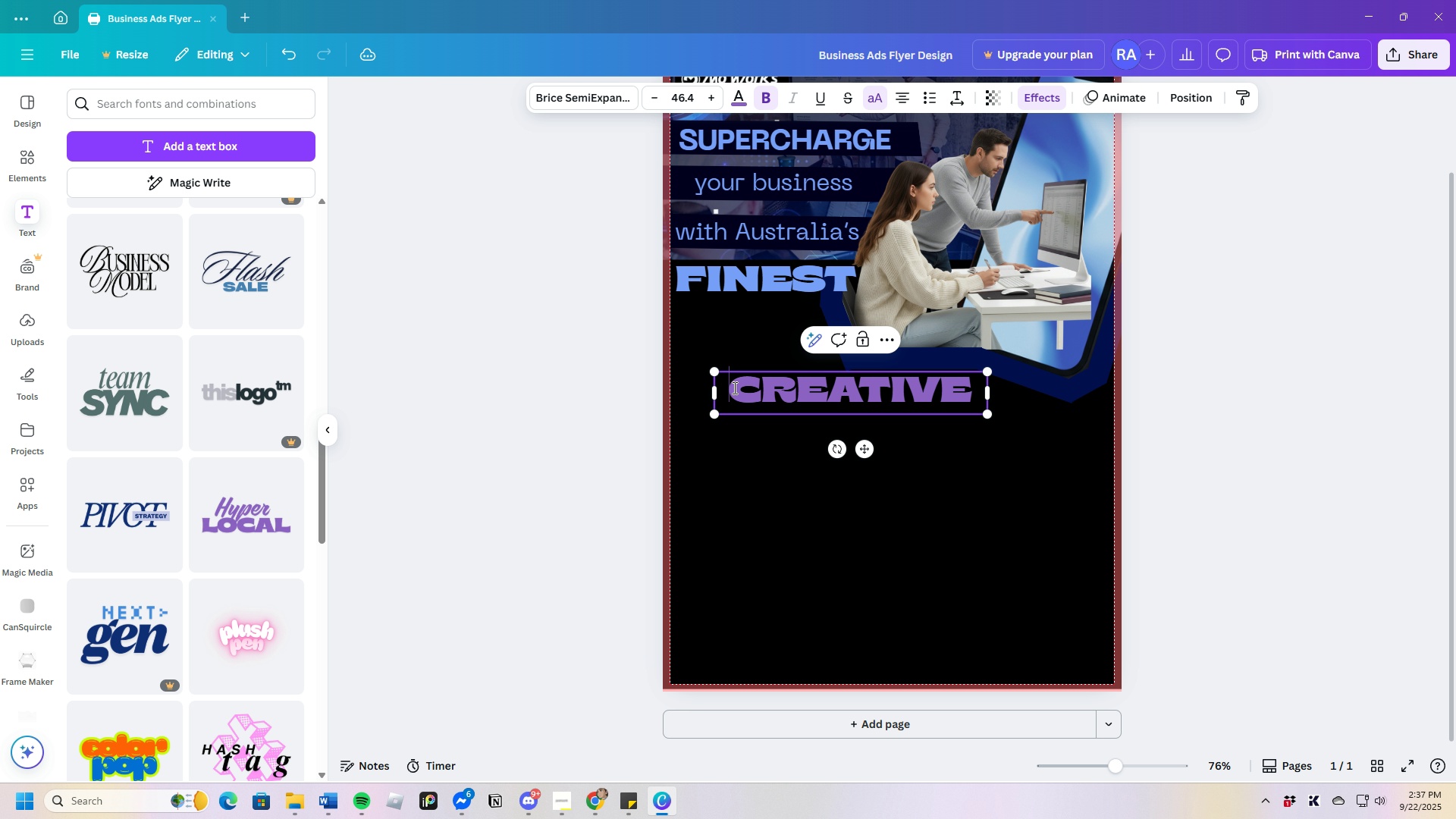 
double_click([733, 388])
 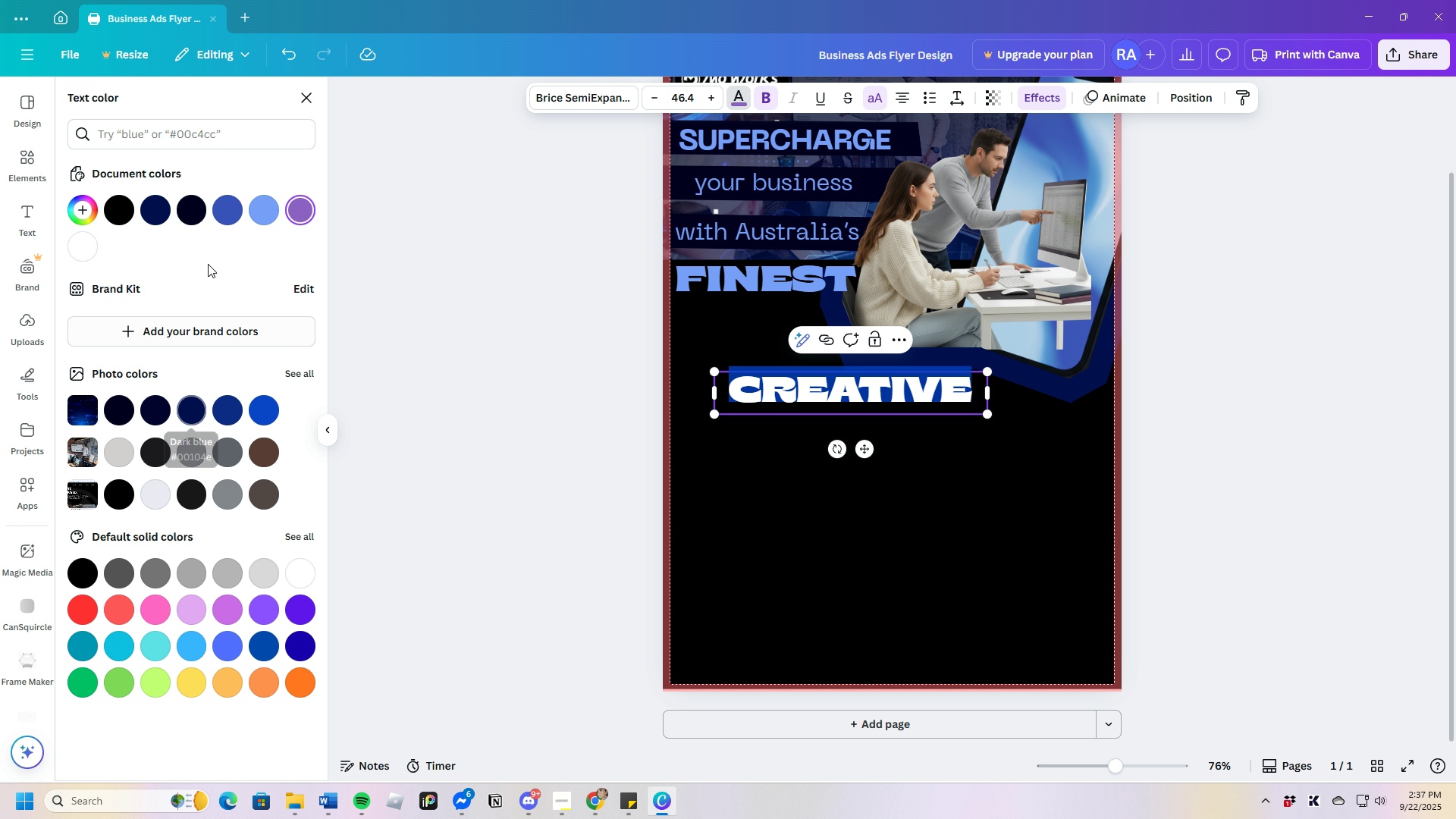 
wait(5.65)
 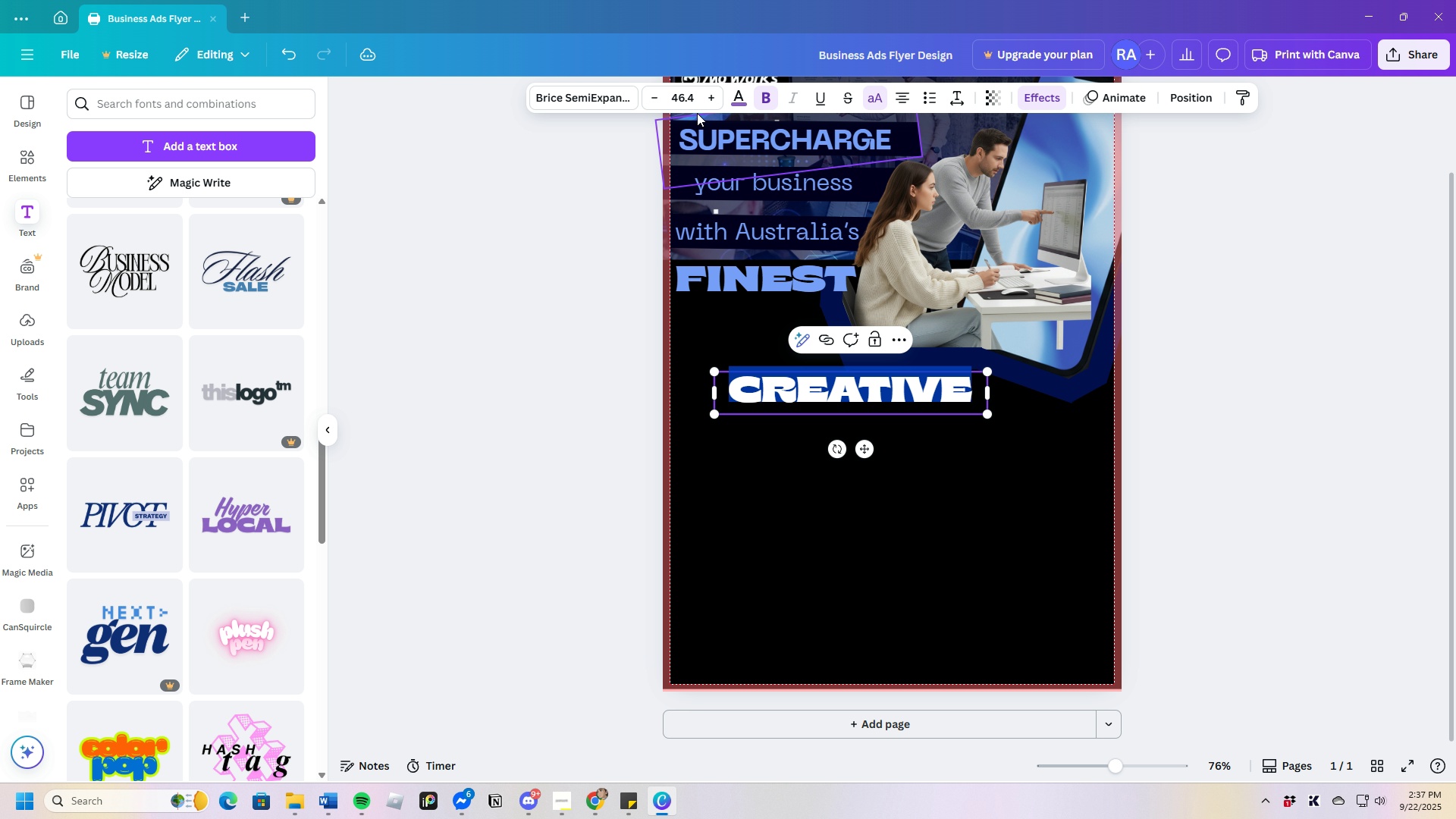 
left_click([155, 215])
 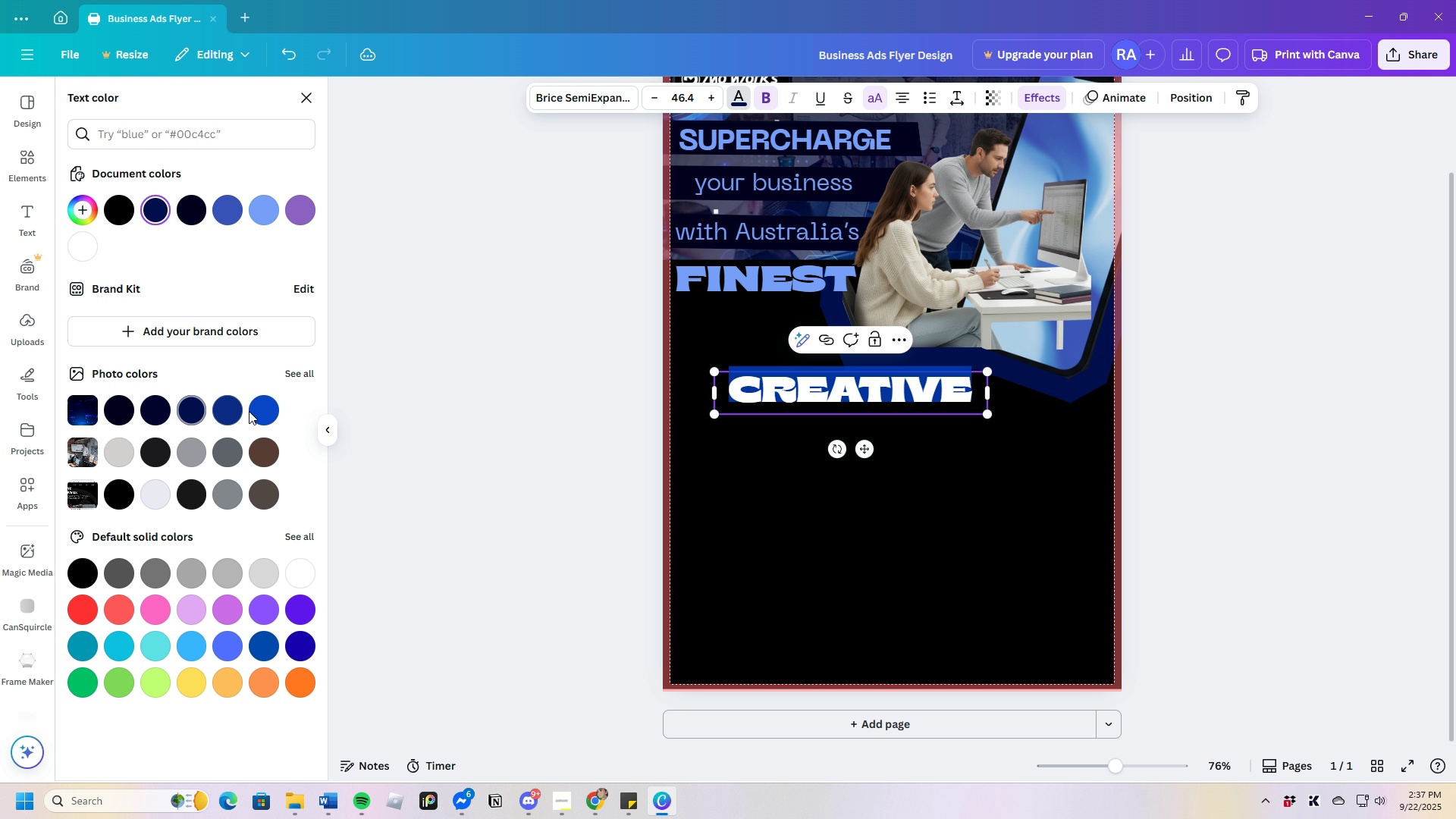 
left_click([268, 411])
 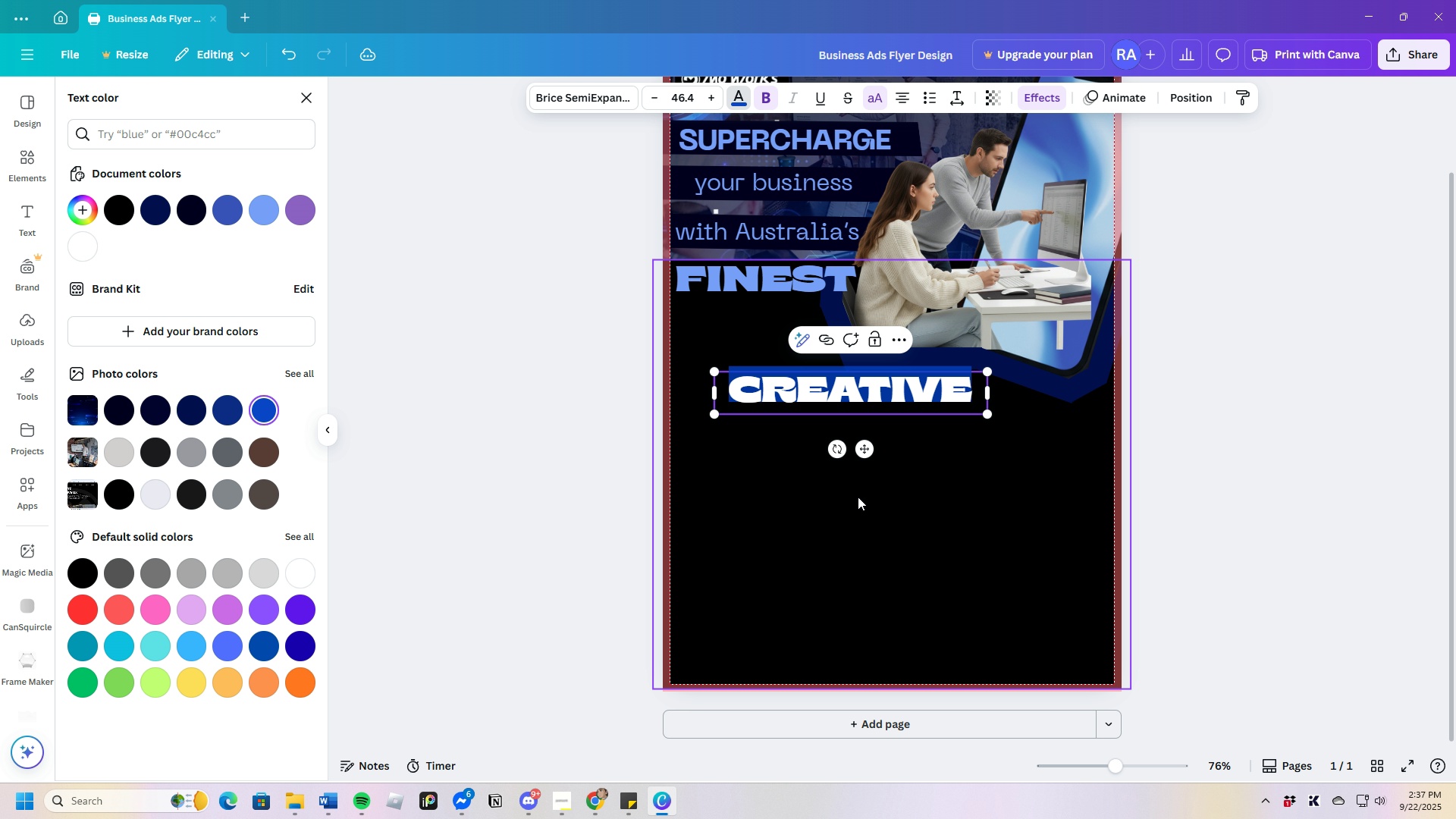 
left_click([858, 497])
 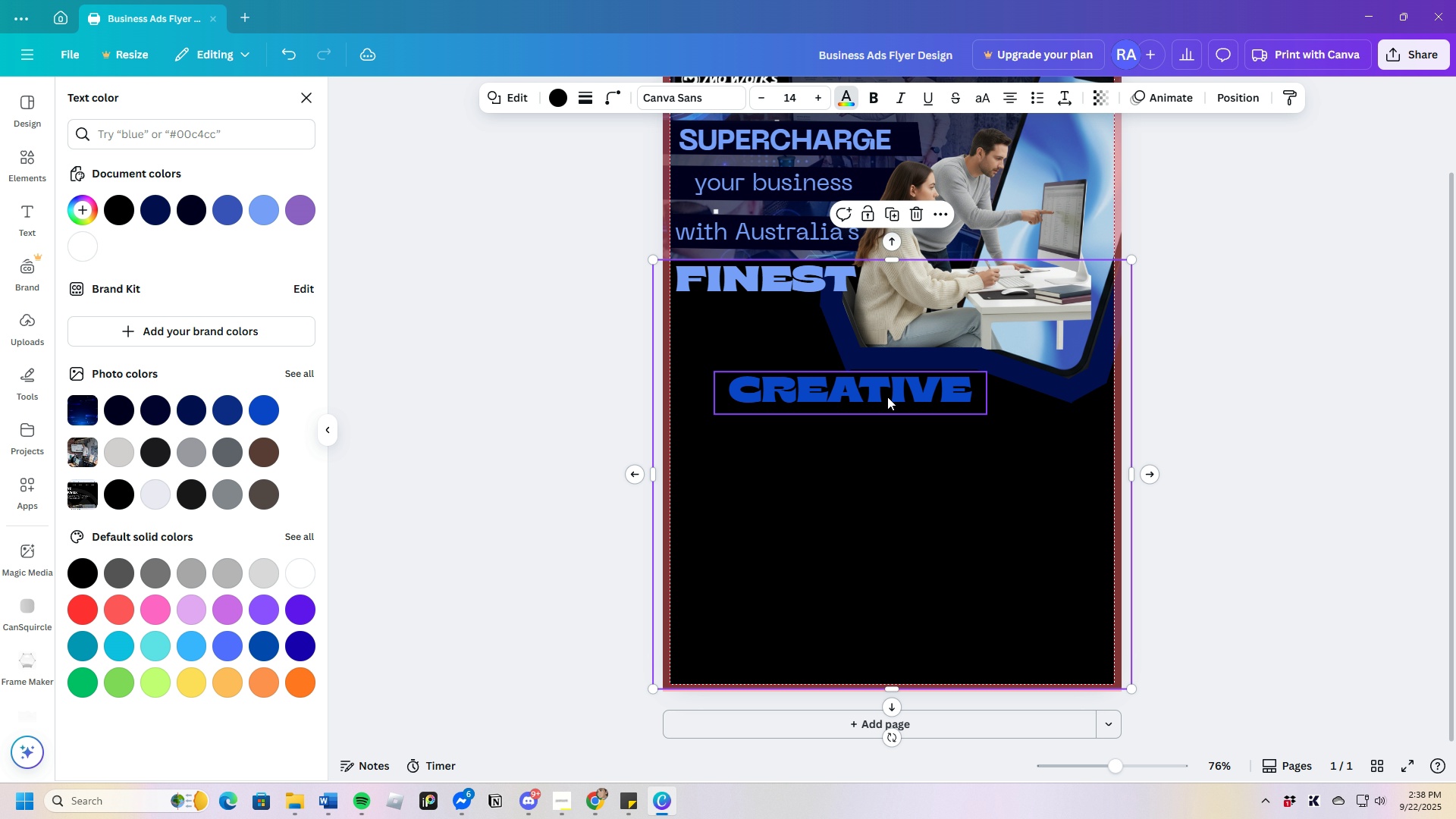 
left_click_drag(start_coordinate=[889, 396], to_coordinate=[852, 332])
 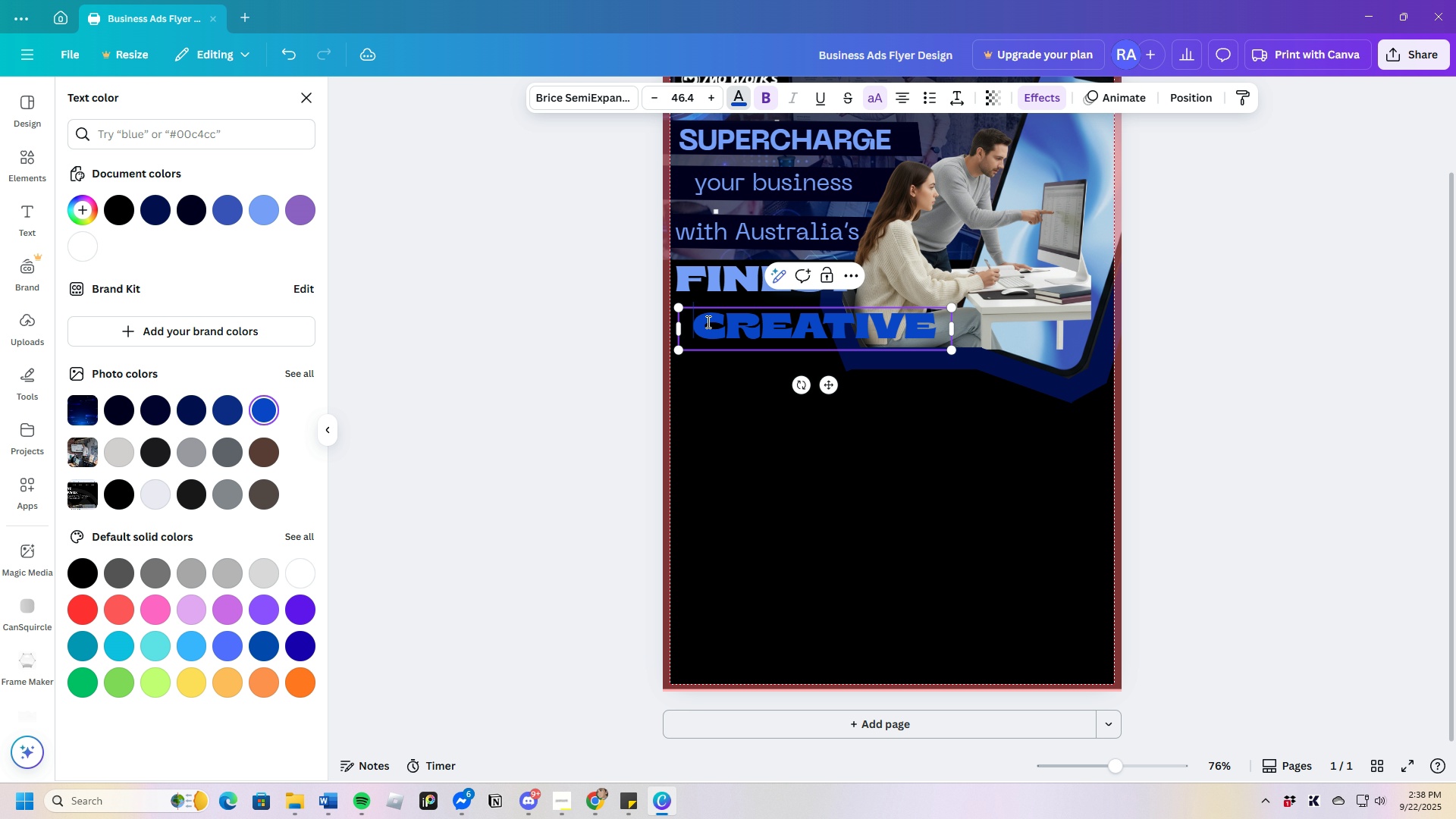 
left_click([707, 322])
 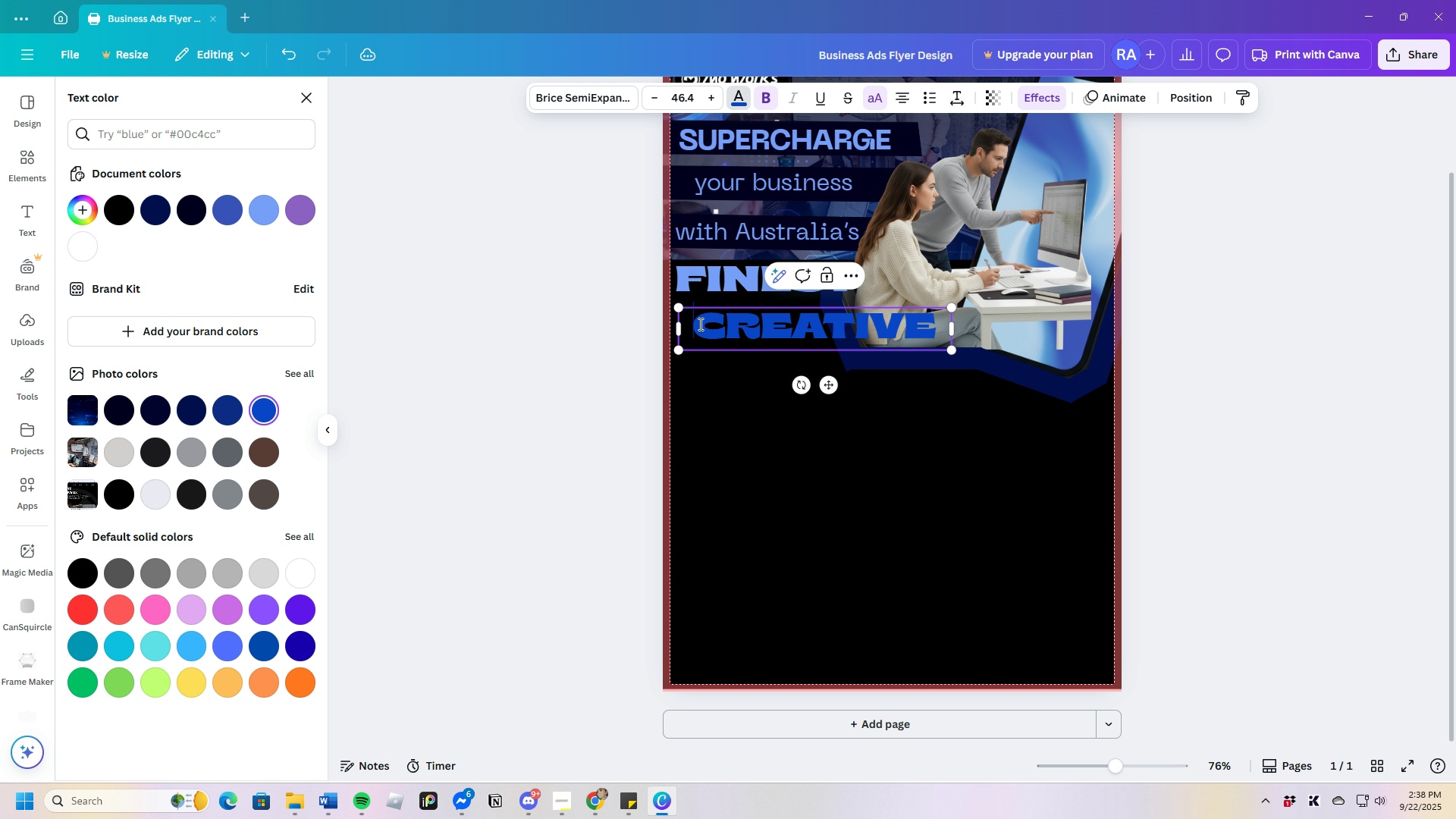 
left_click_drag(start_coordinate=[700, 324], to_coordinate=[930, 337])
 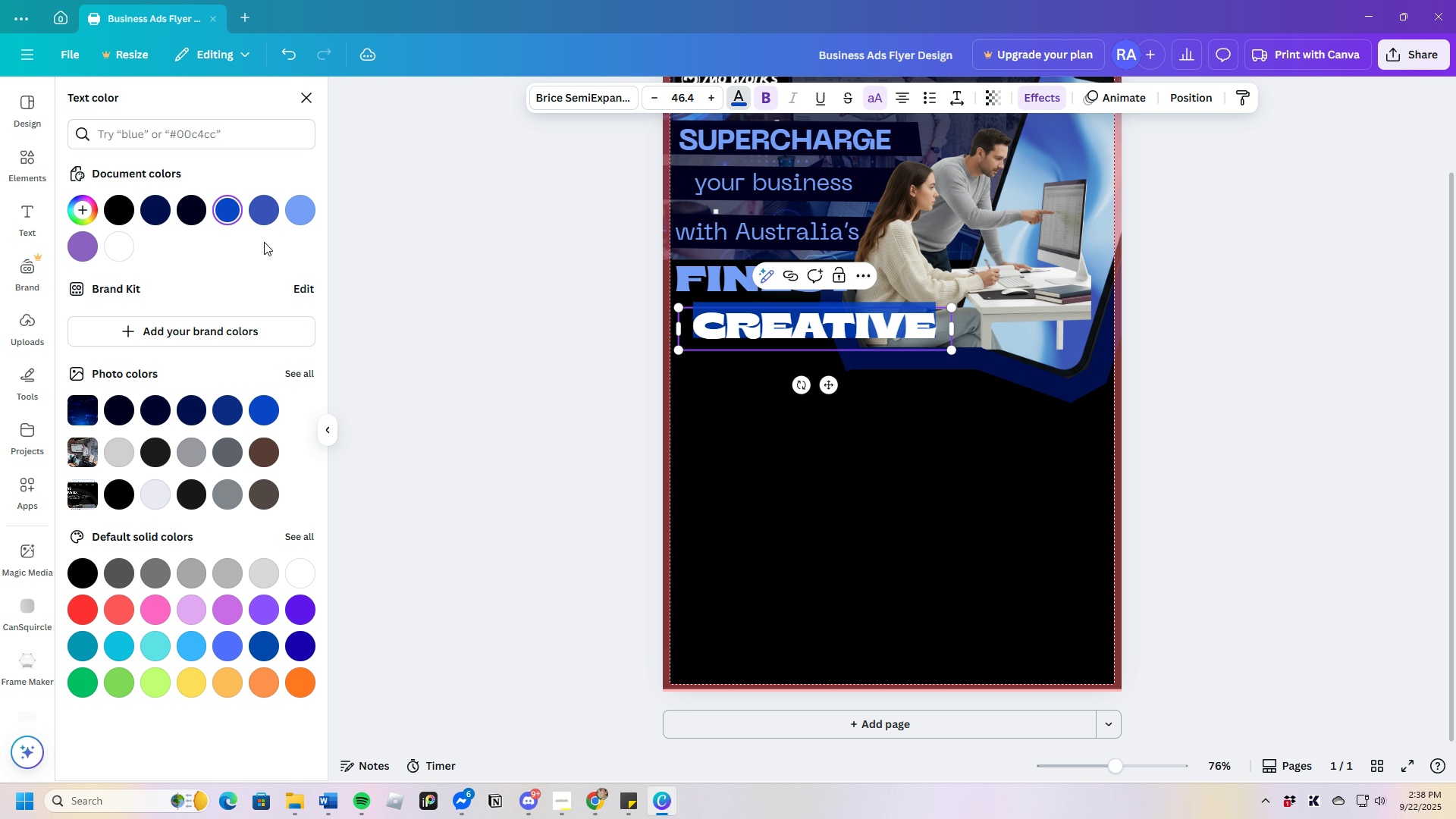 
left_click([302, 211])
 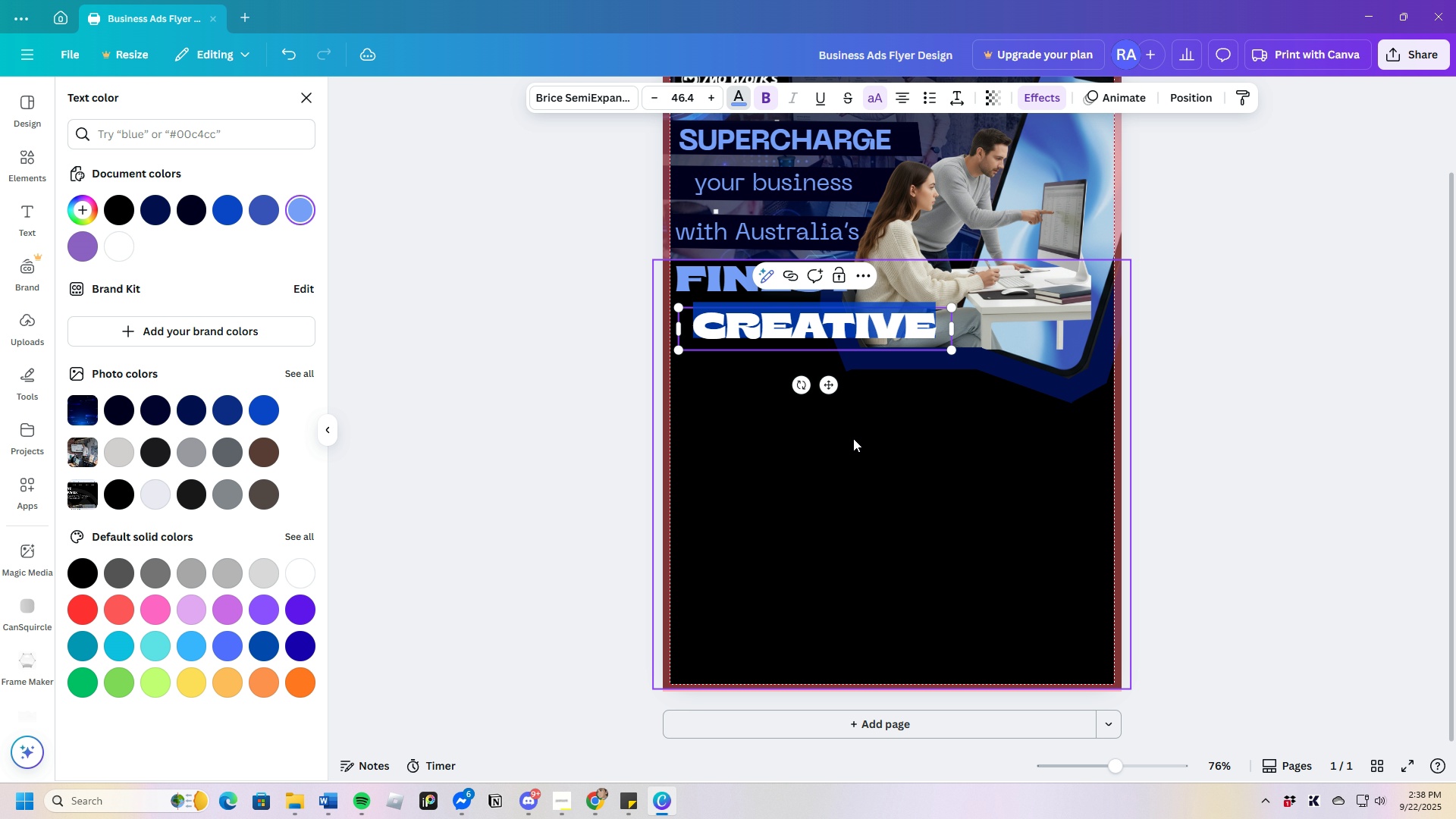 
left_click([853, 438])
 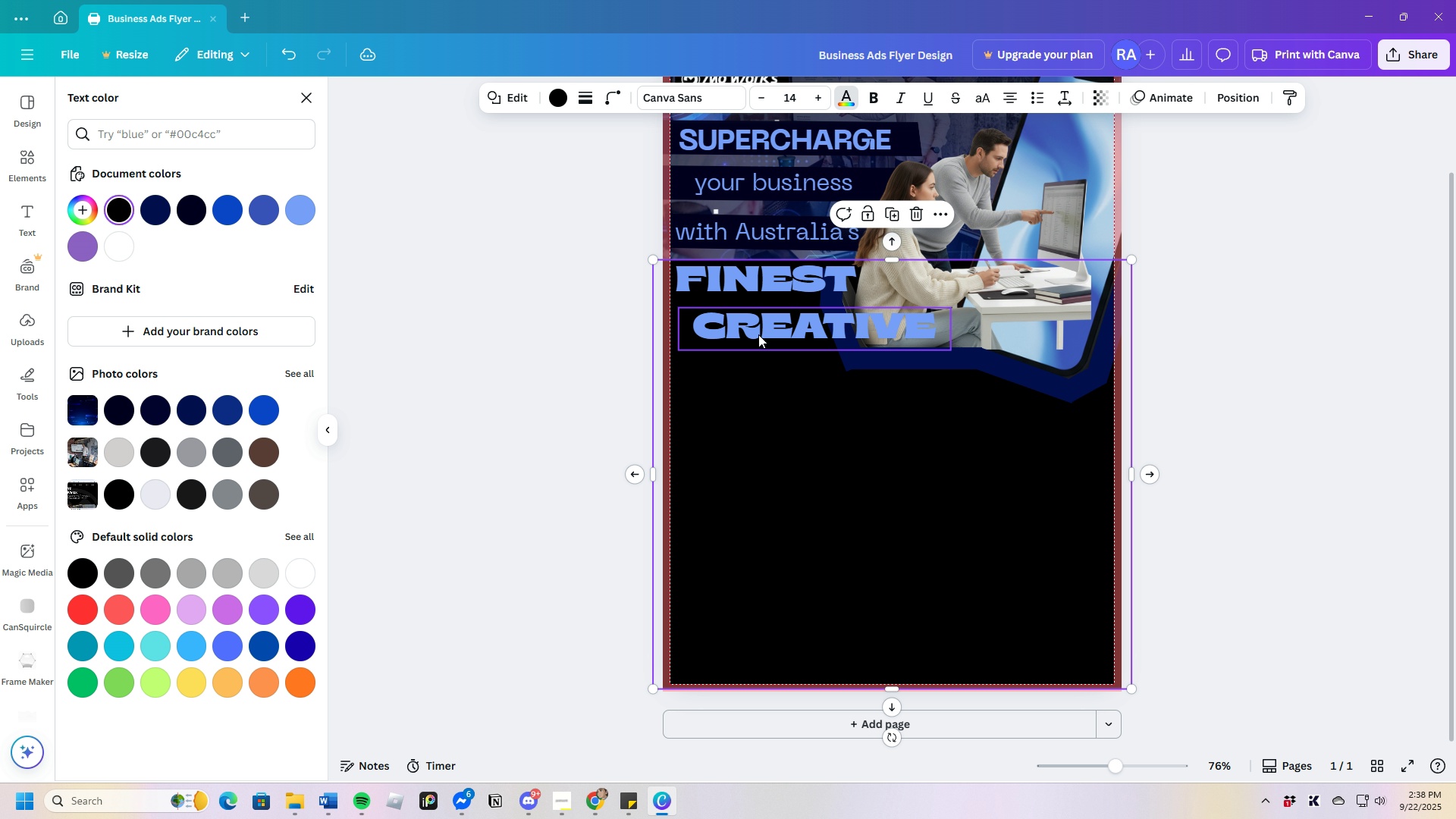 
left_click([695, 325])
 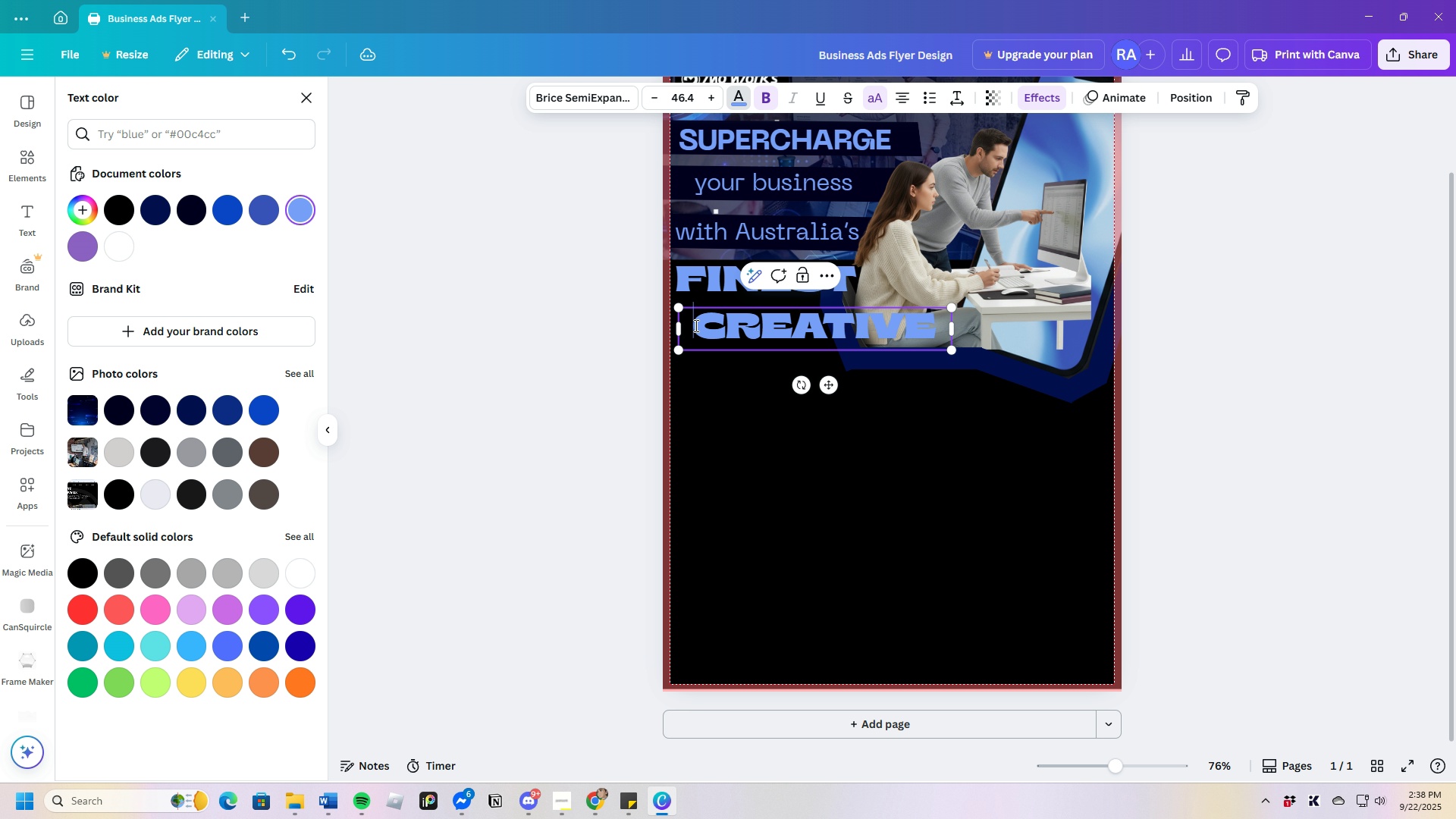 
left_click([695, 325])
 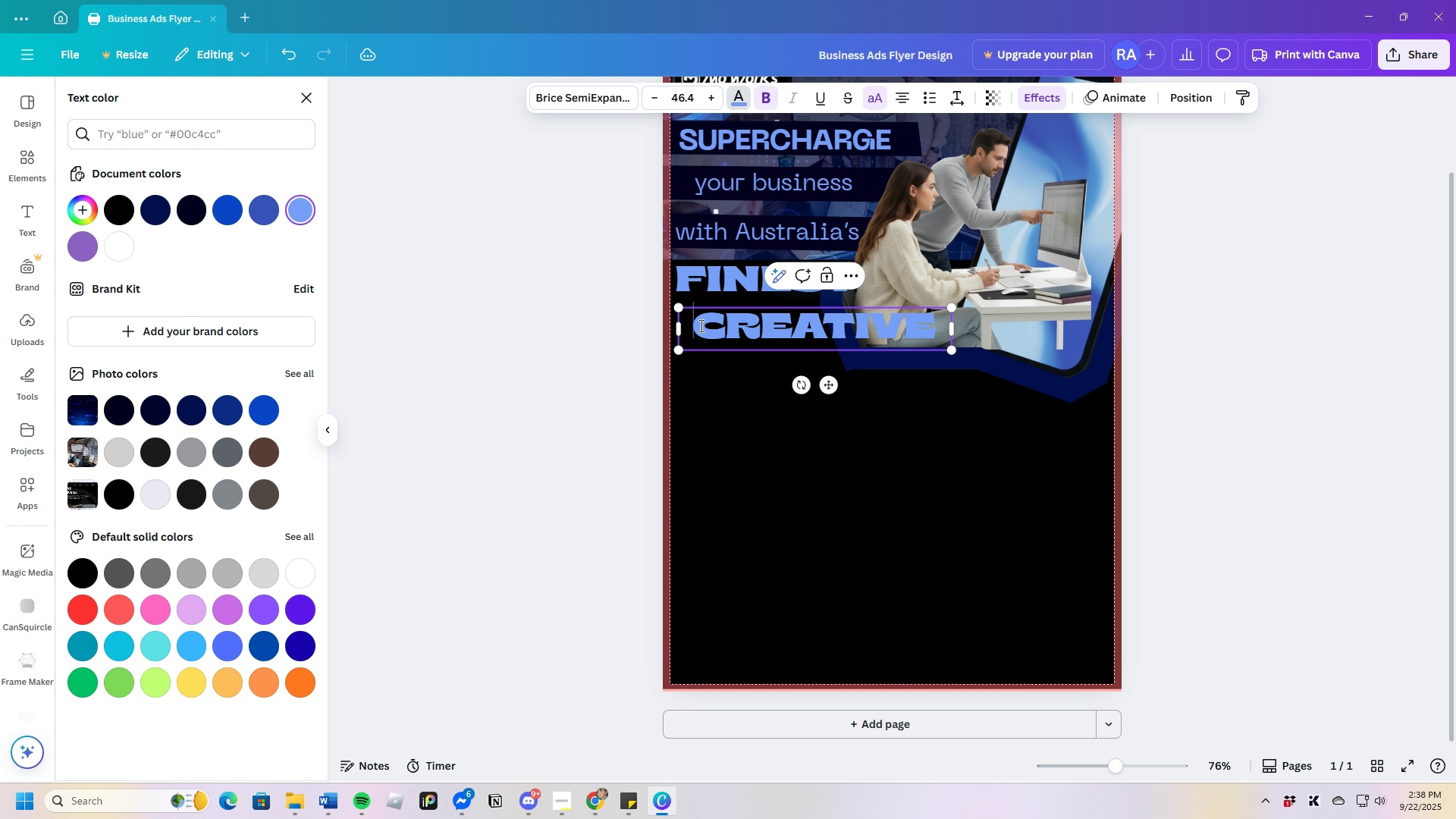 
left_click_drag(start_coordinate=[695, 325], to_coordinate=[934, 324])
 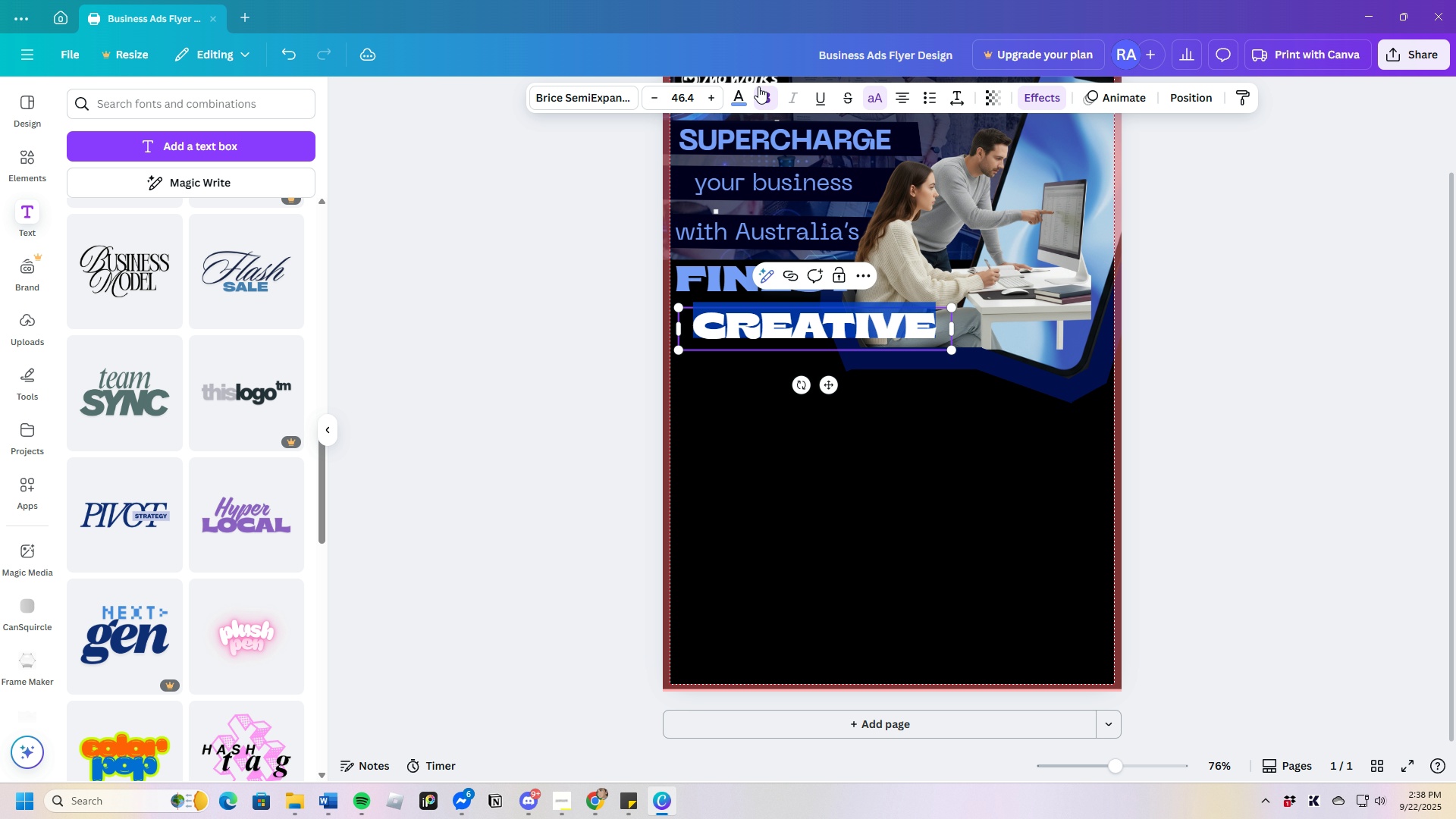 
left_click([742, 96])
 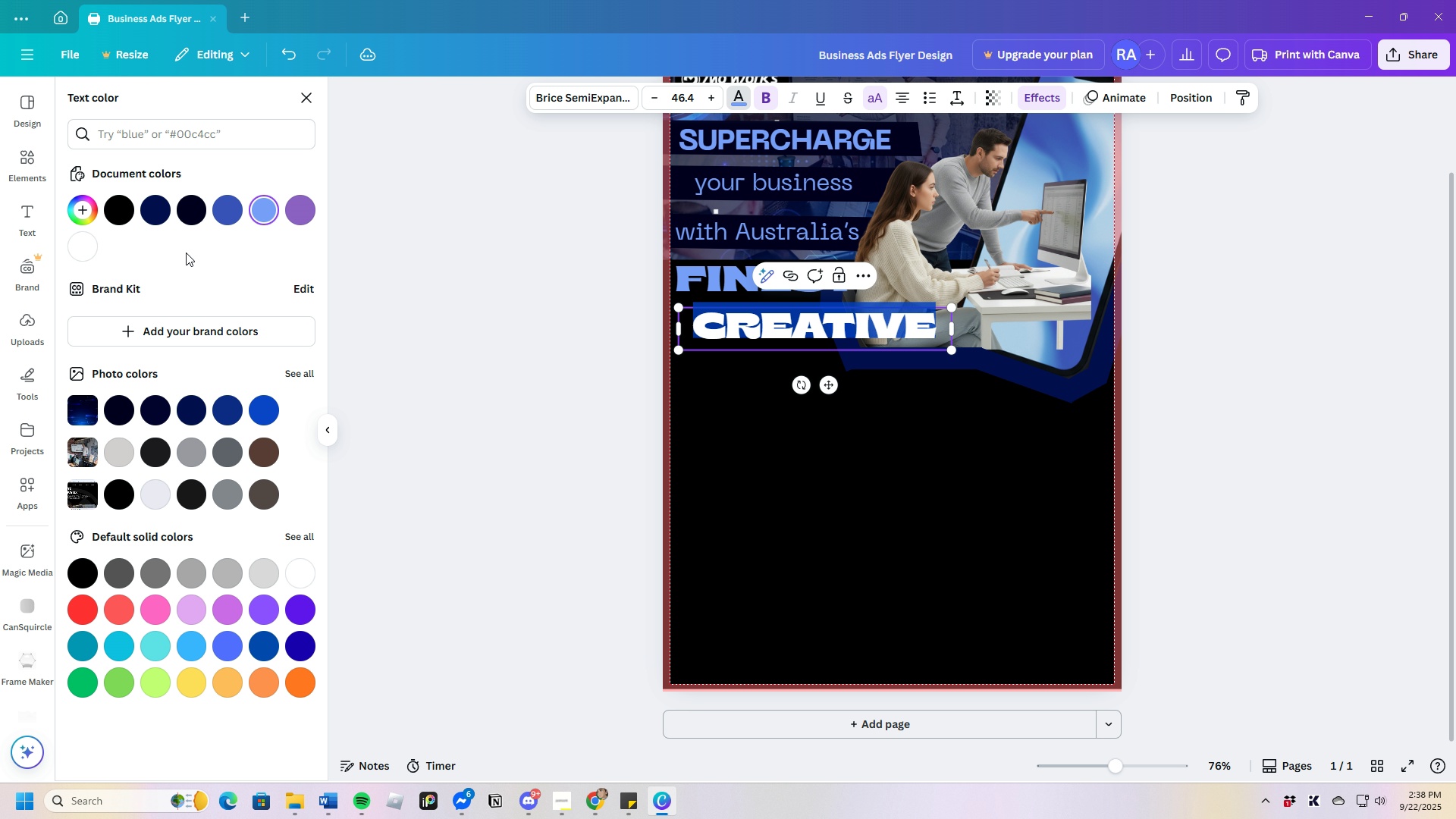 
mouse_move([180, 231])
 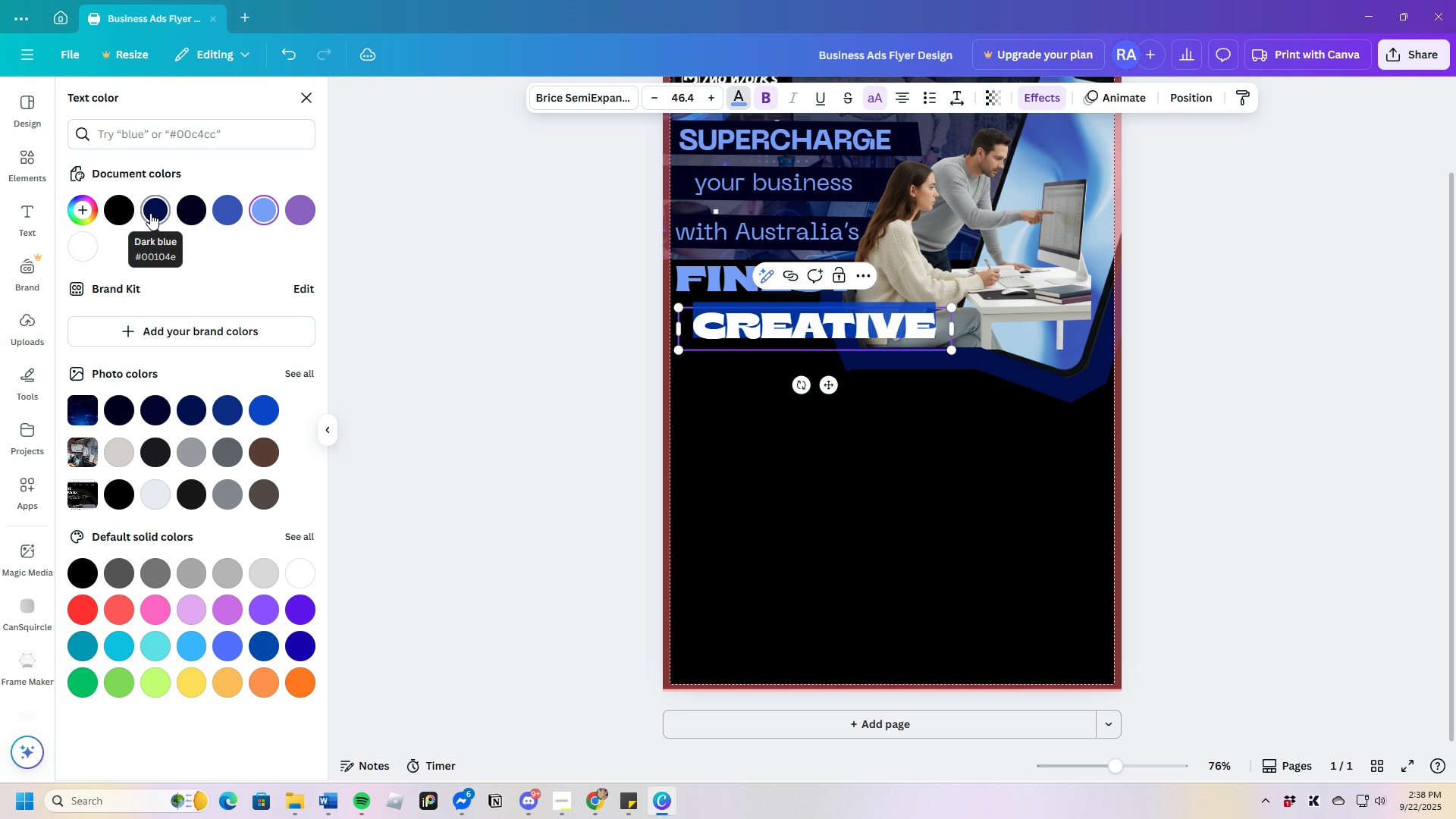 
wait(6.38)
 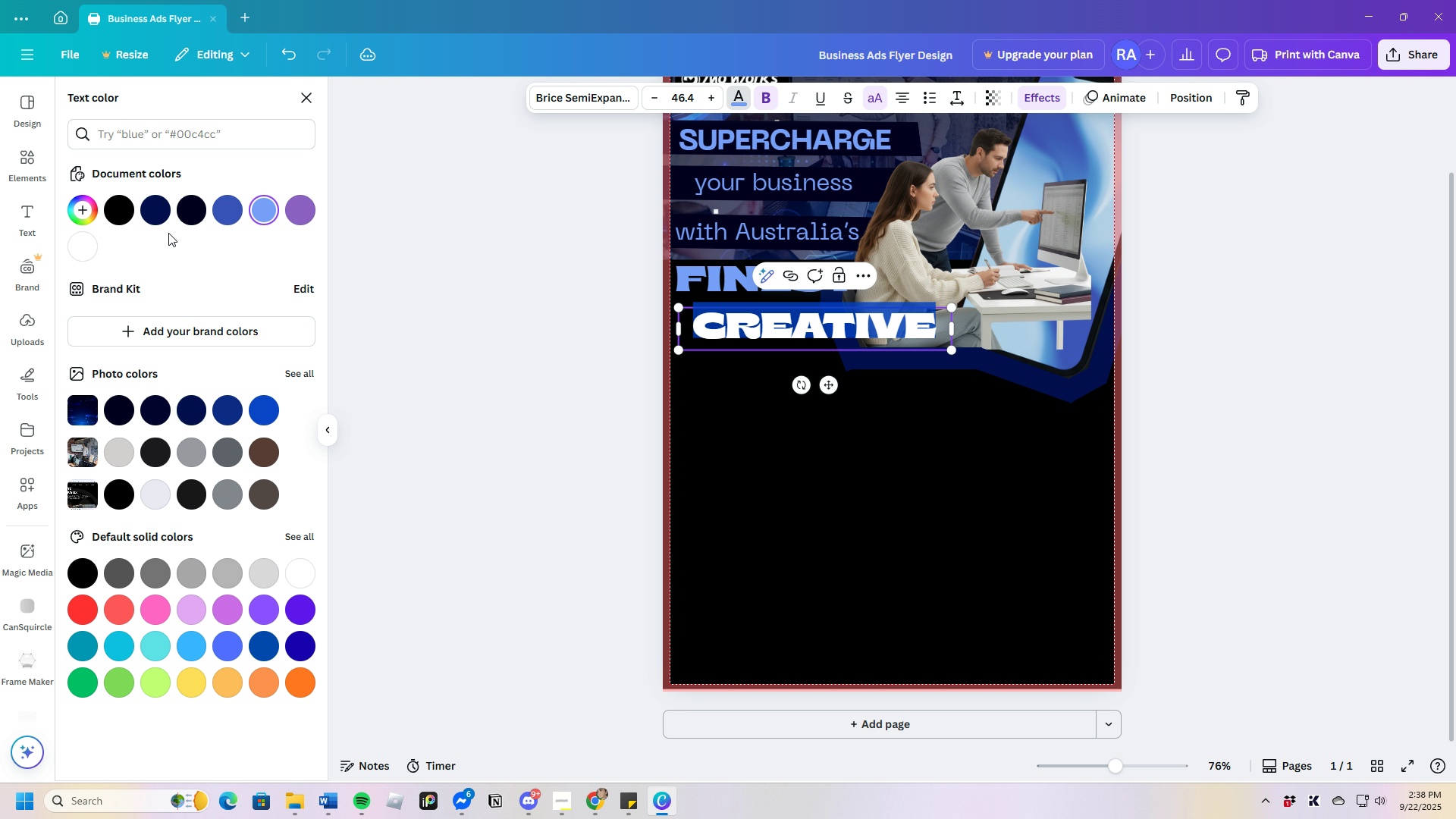 
left_click([266, 410])
 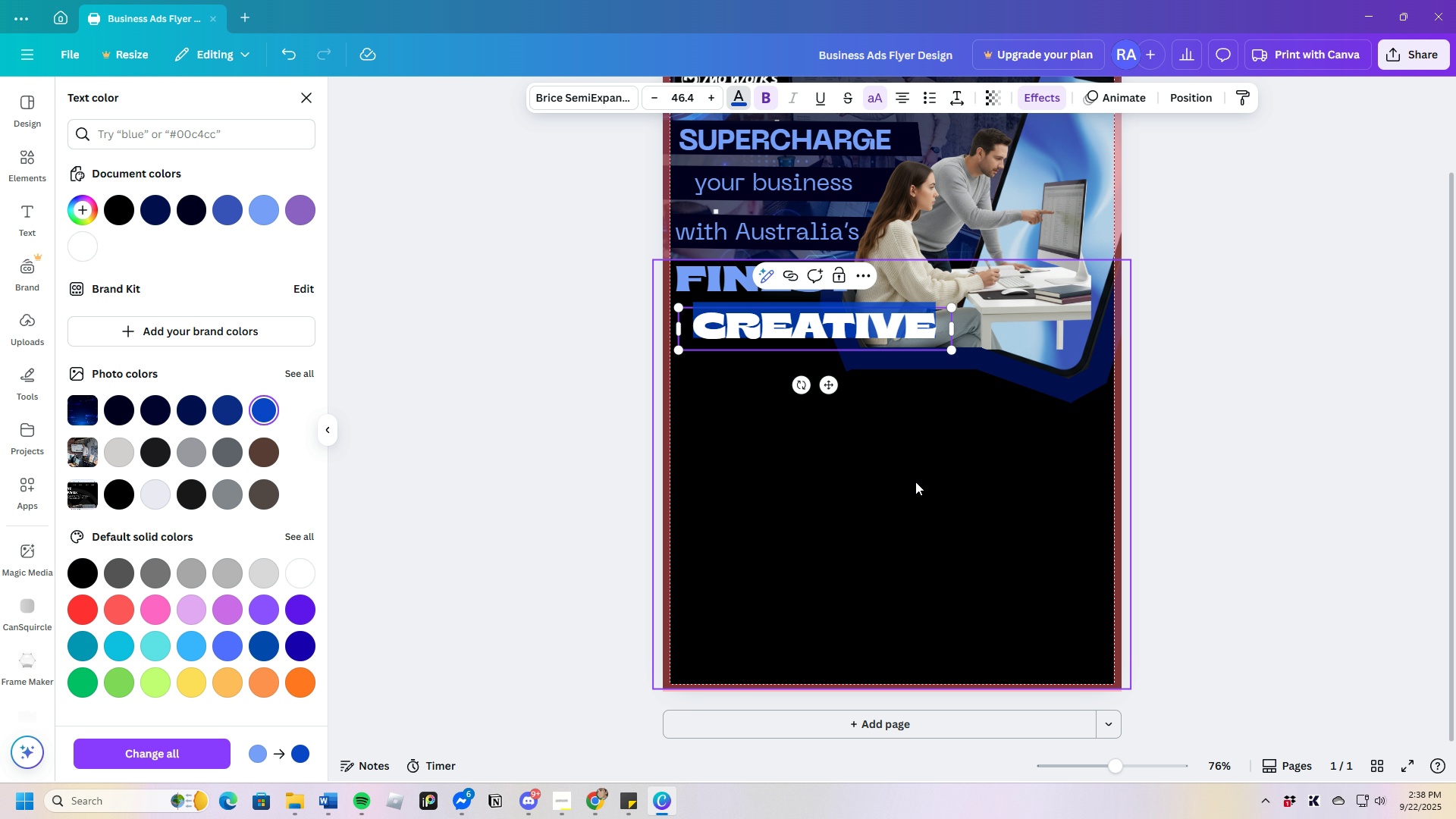 
left_click([915, 482])
 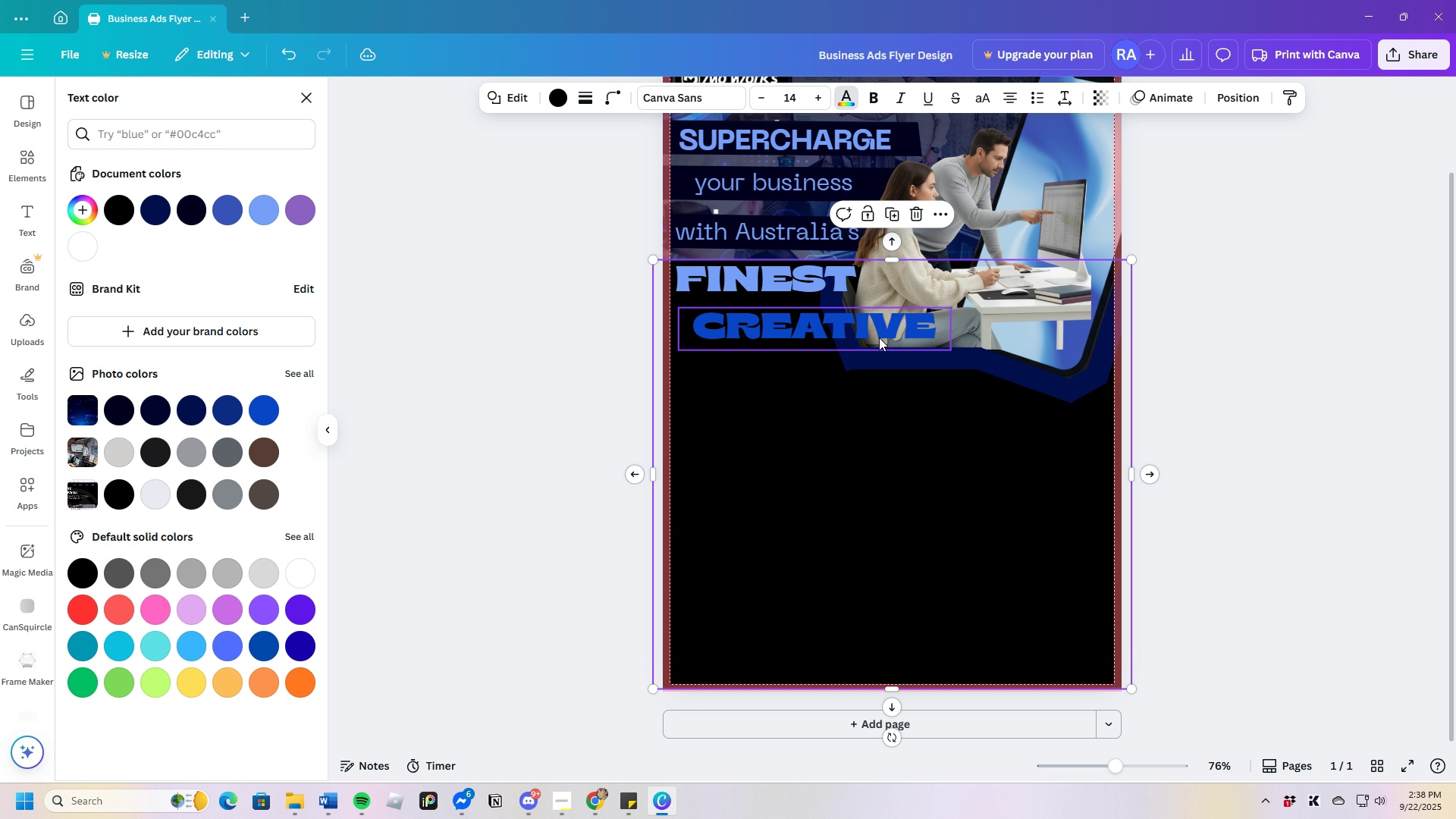 
left_click_drag(start_coordinate=[879, 331], to_coordinate=[881, 337])
 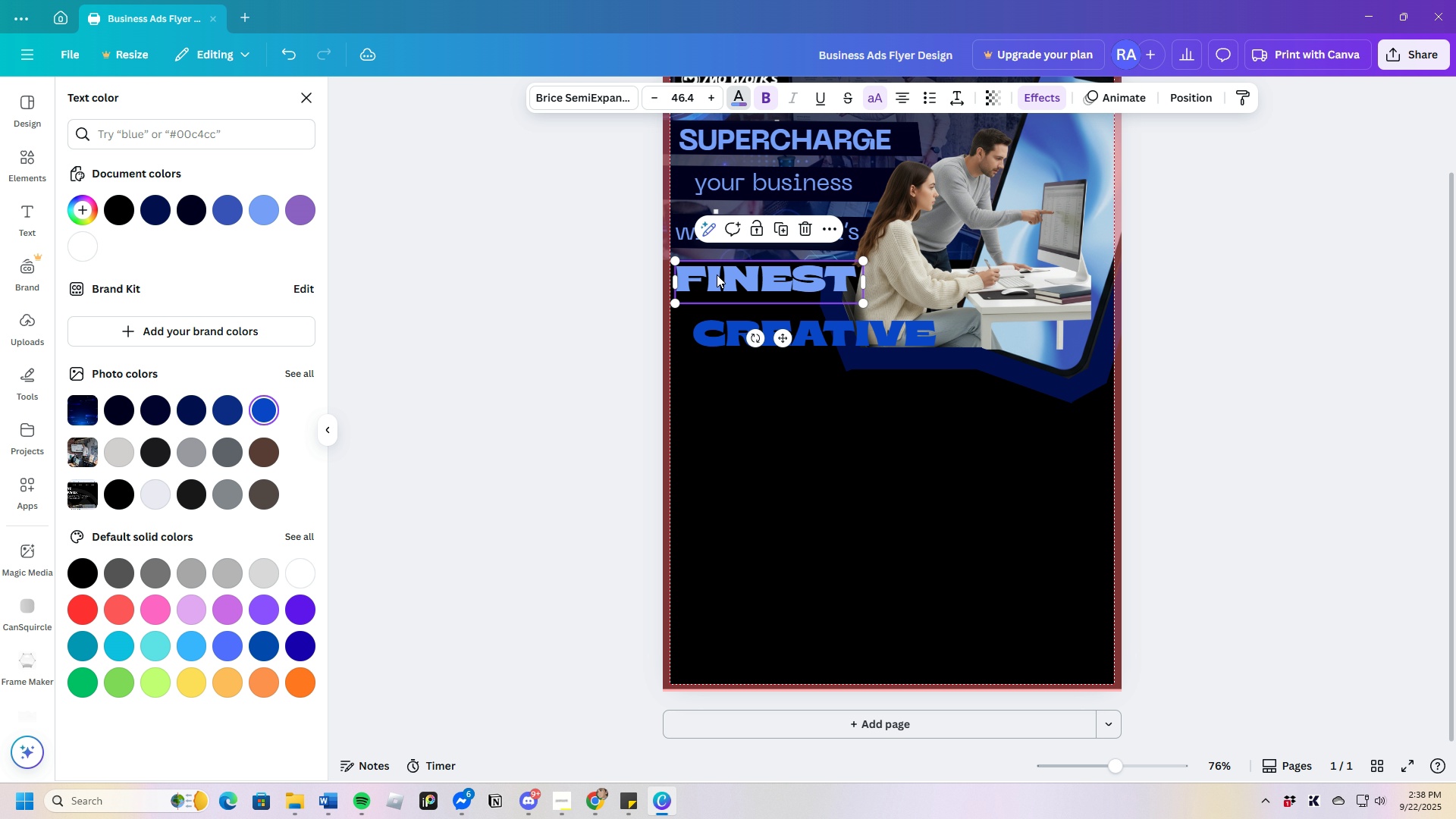 
left_click([717, 275])
 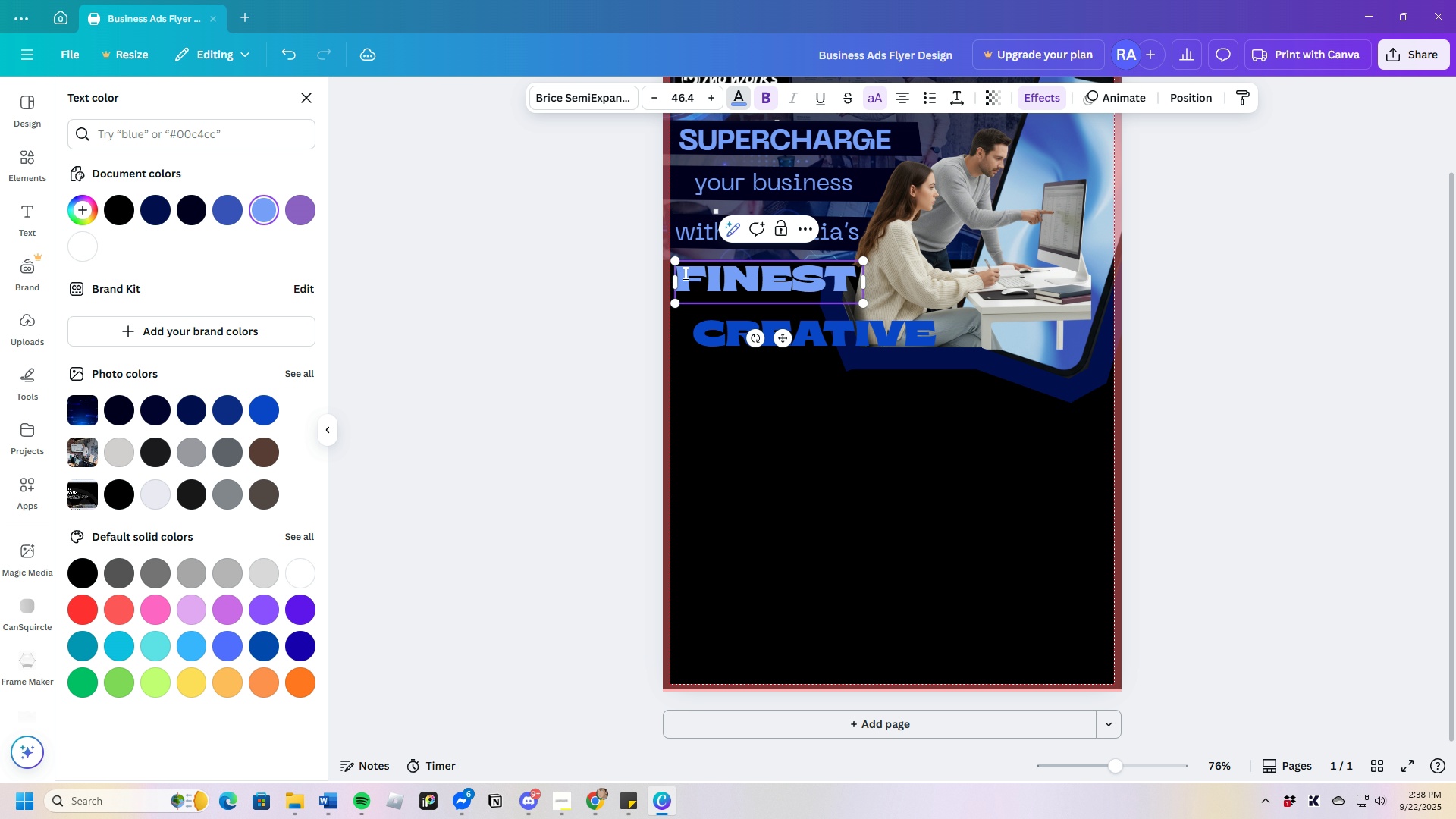 
double_click([684, 273])
 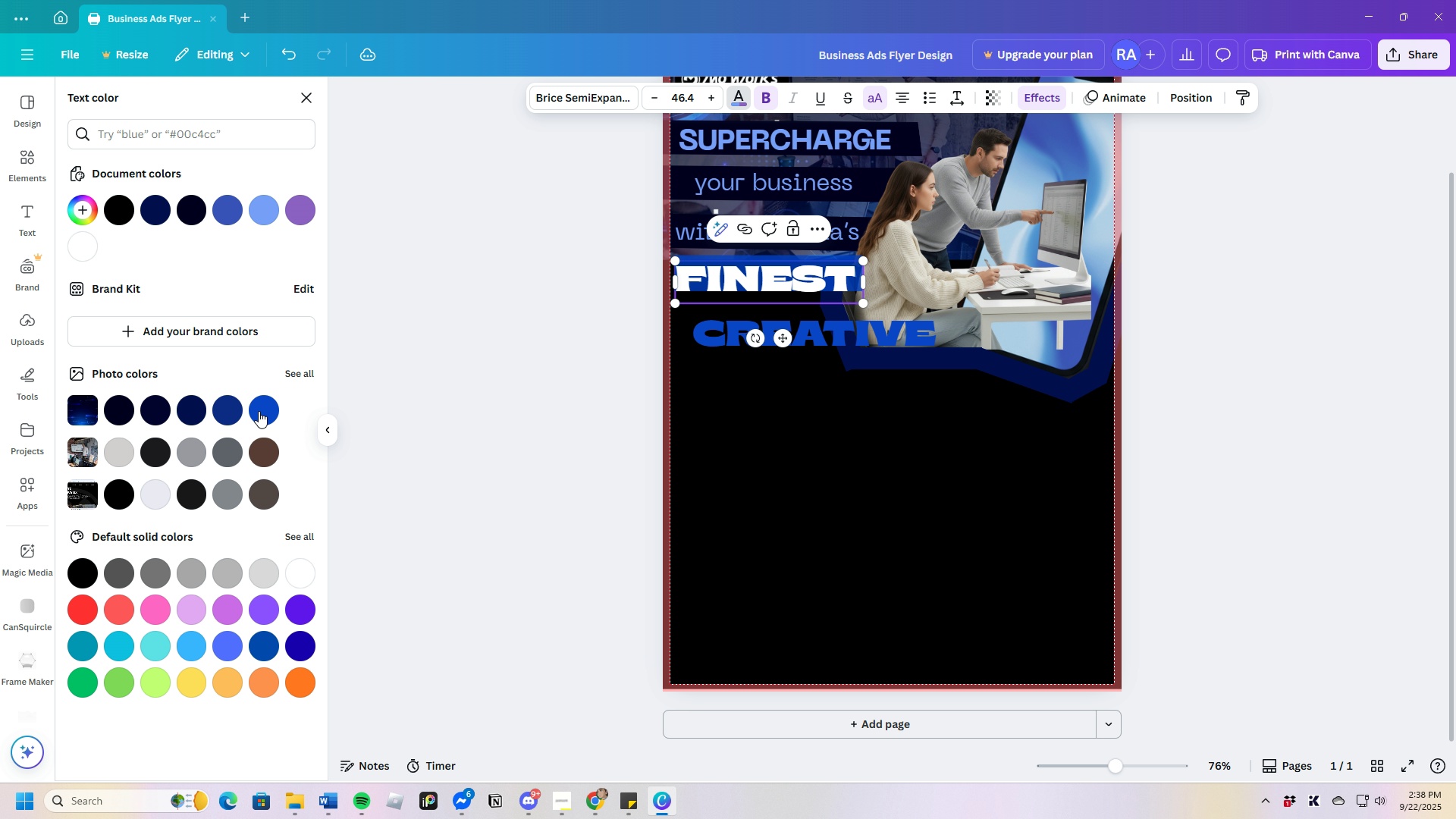 
left_click([225, 413])
 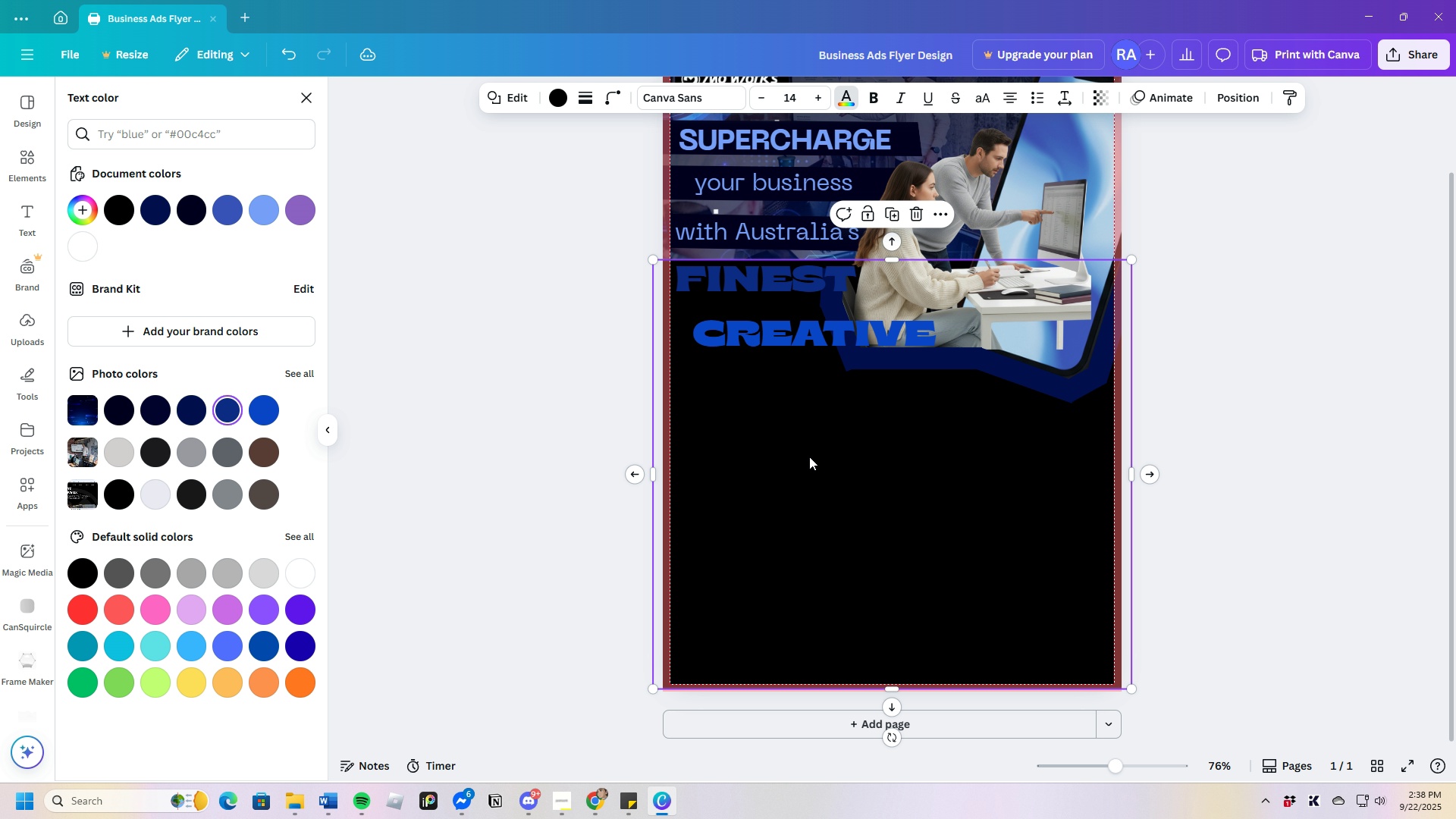 
left_click([809, 457])
 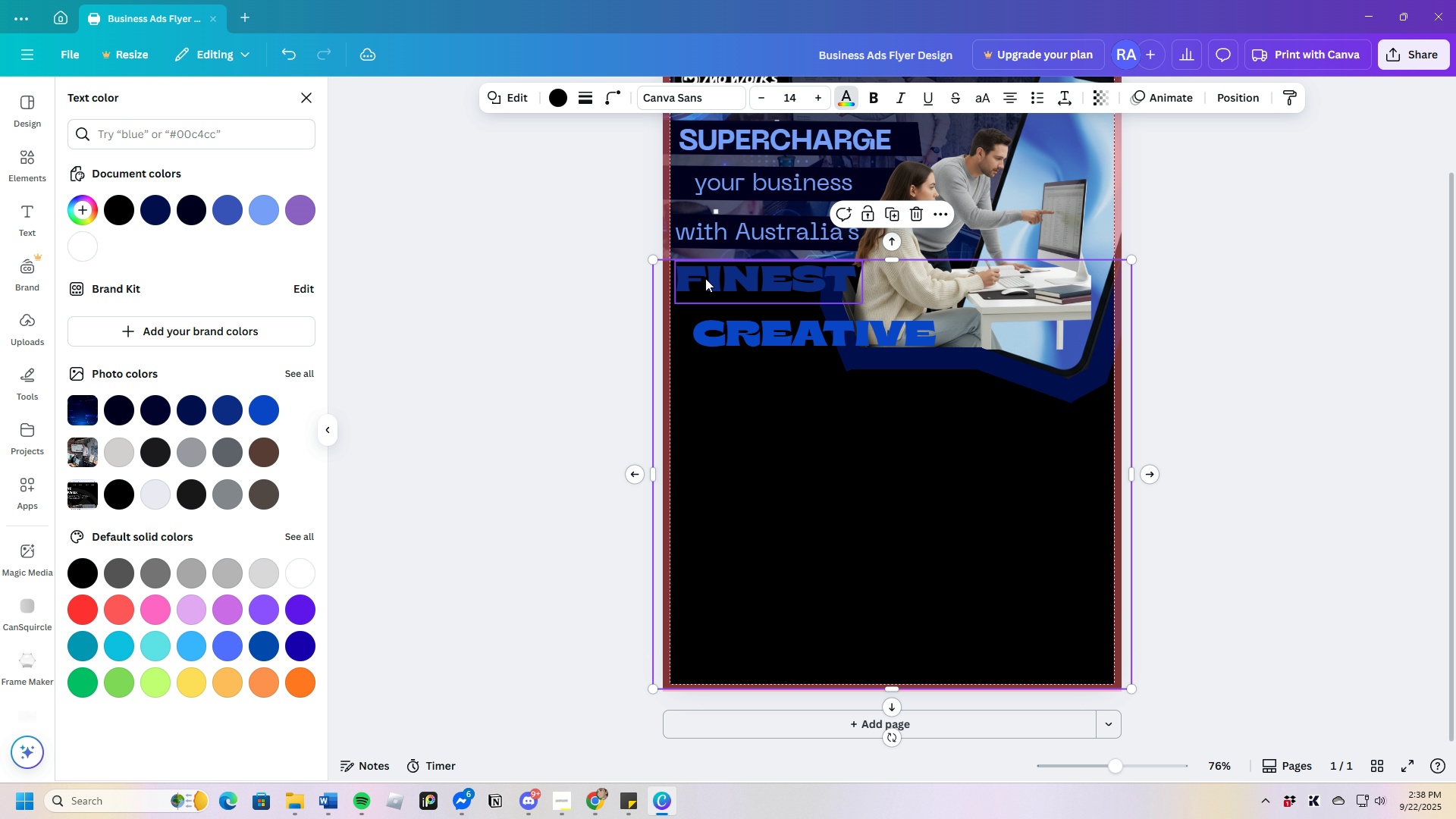 
double_click([705, 278])
 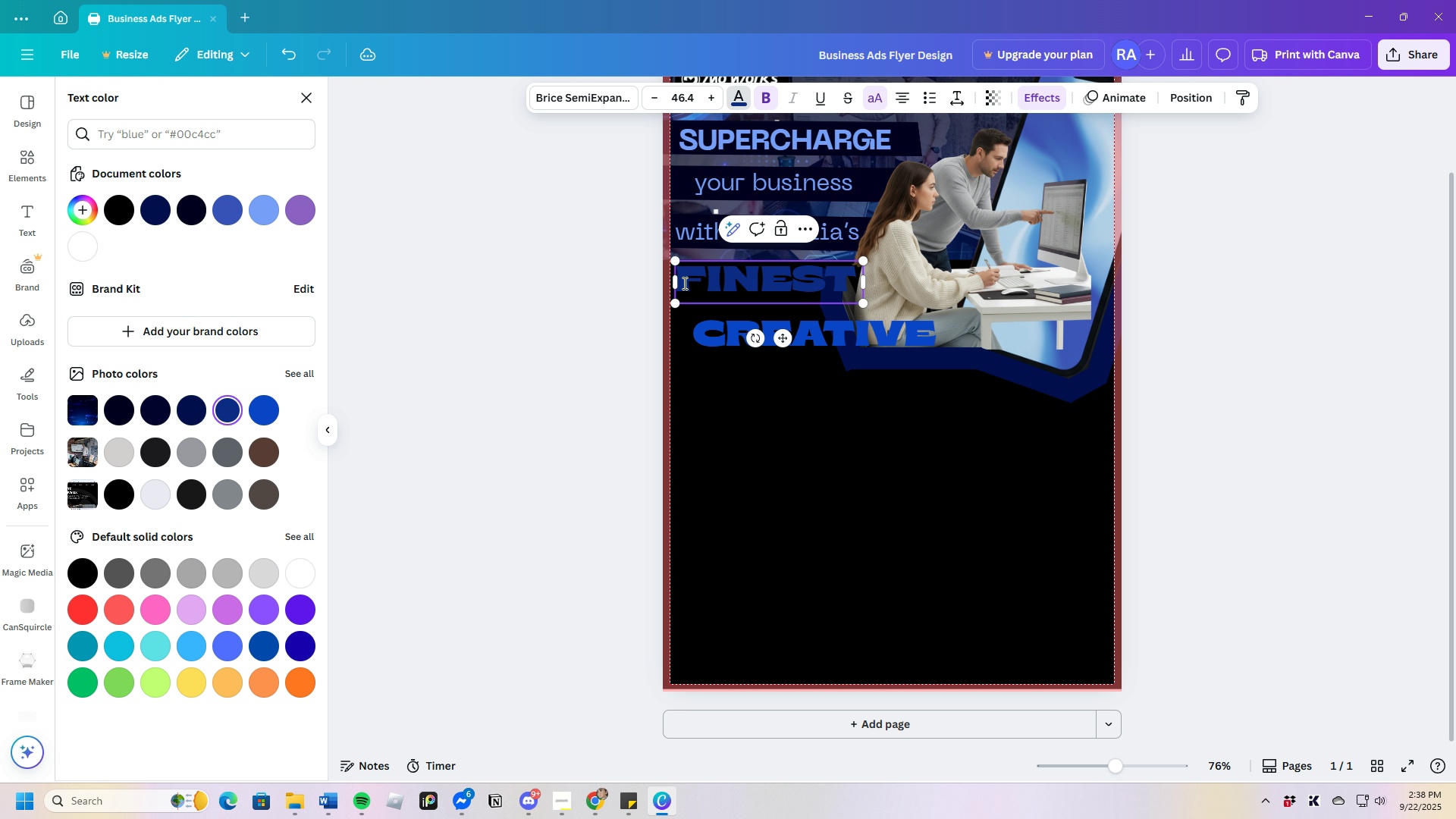 
left_click_drag(start_coordinate=[683, 283], to_coordinate=[855, 283])
 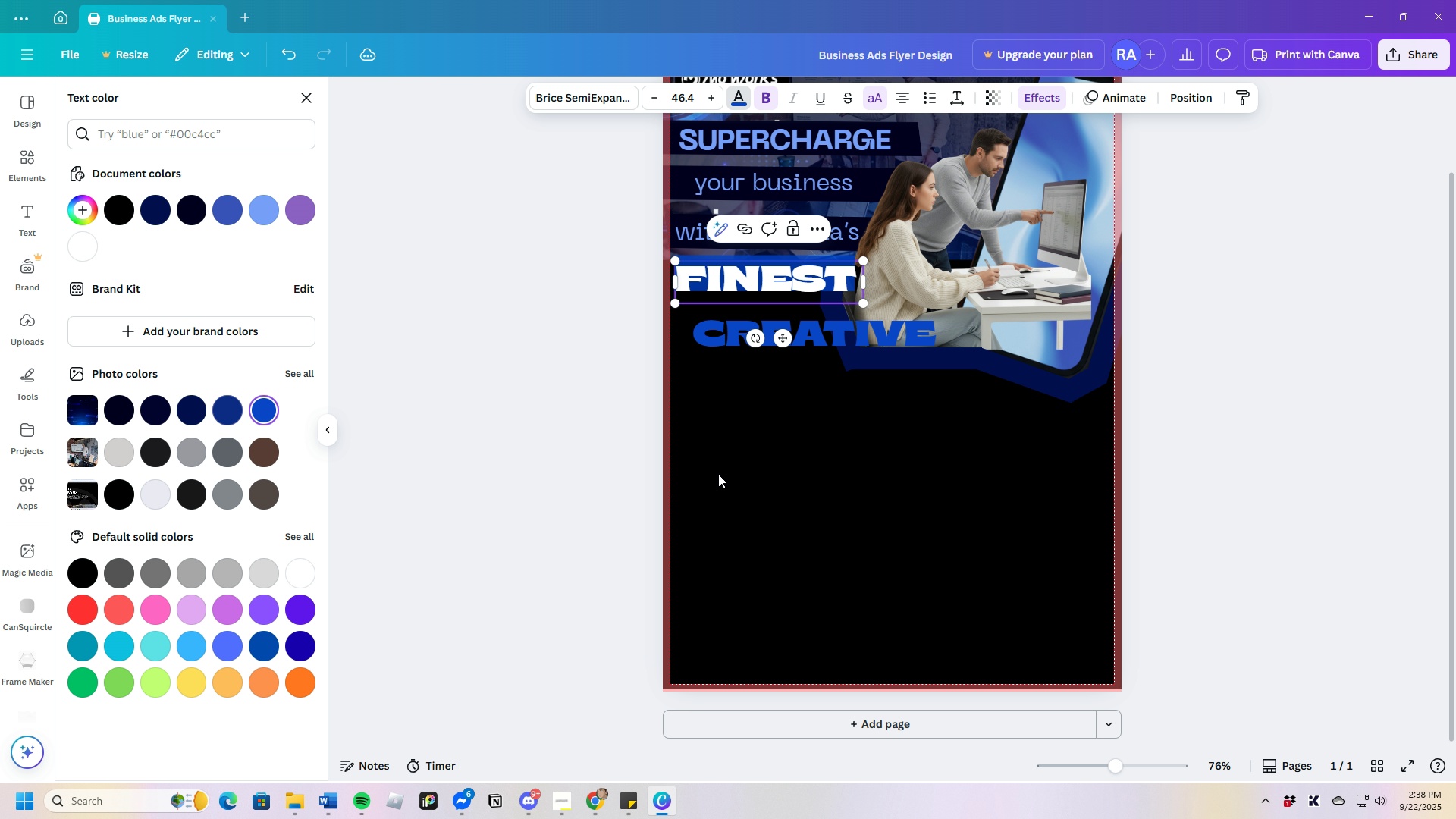 
double_click([905, 498])
 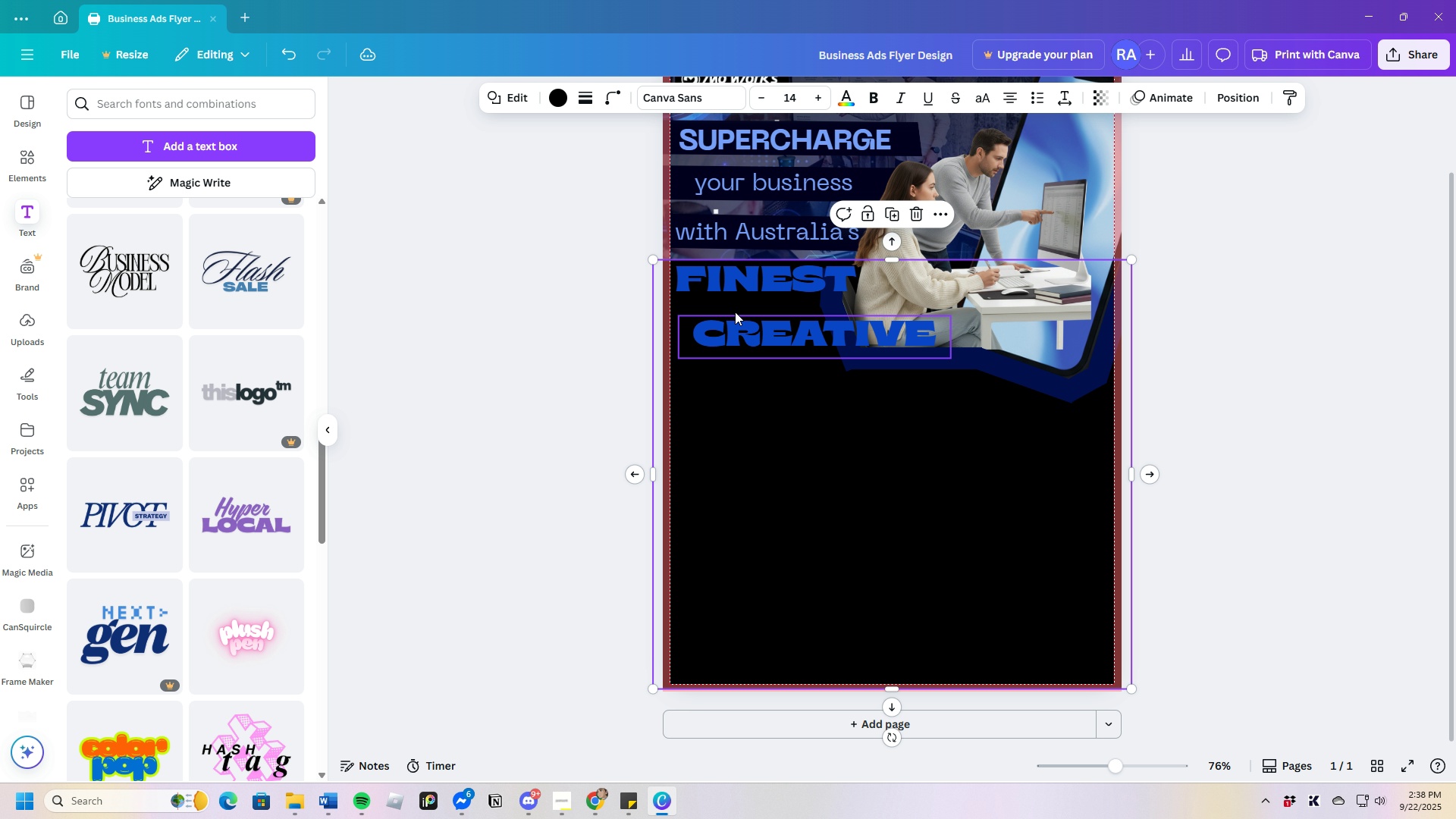 
left_click([1263, 375])
 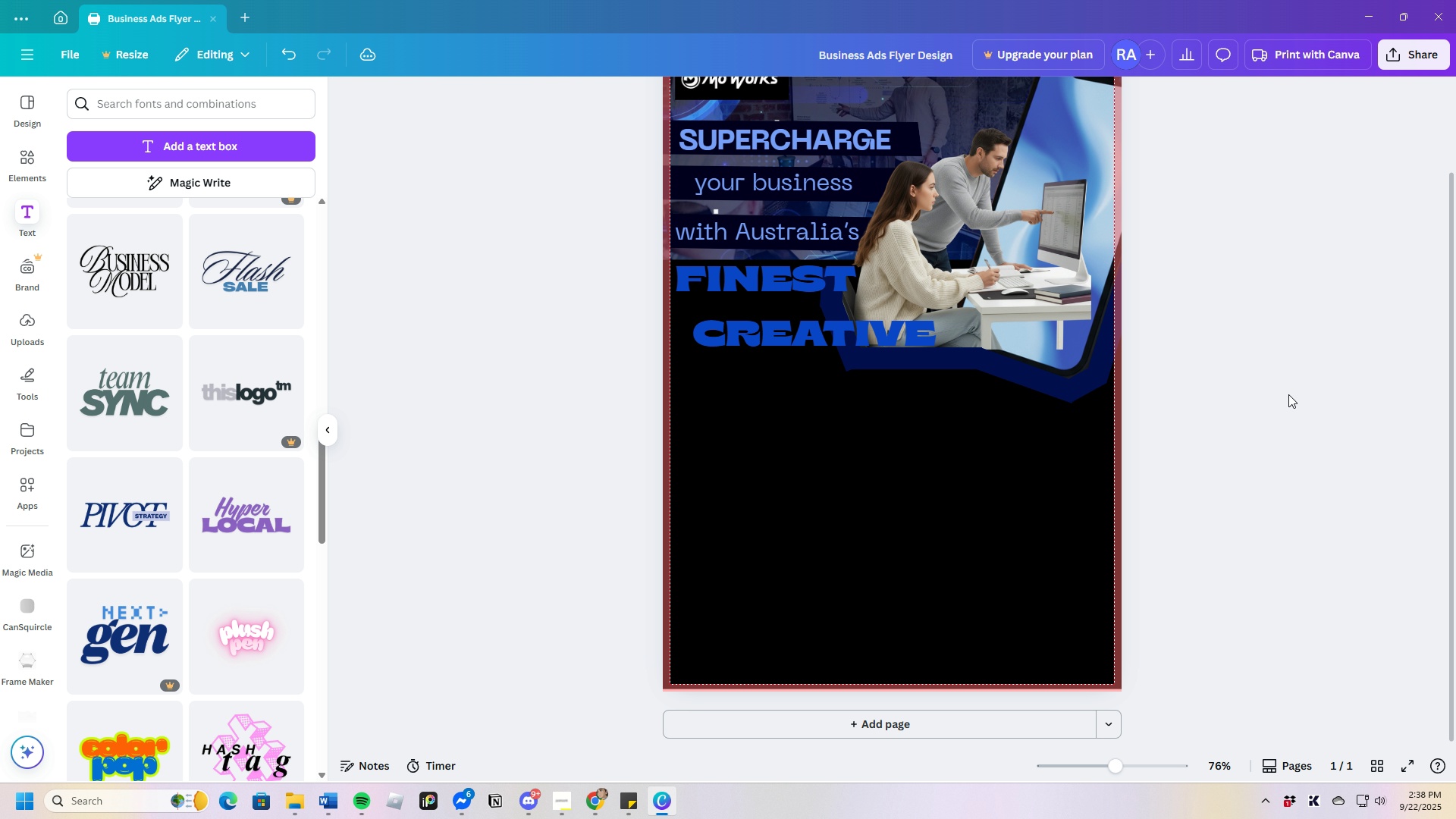 
wait(5.45)
 